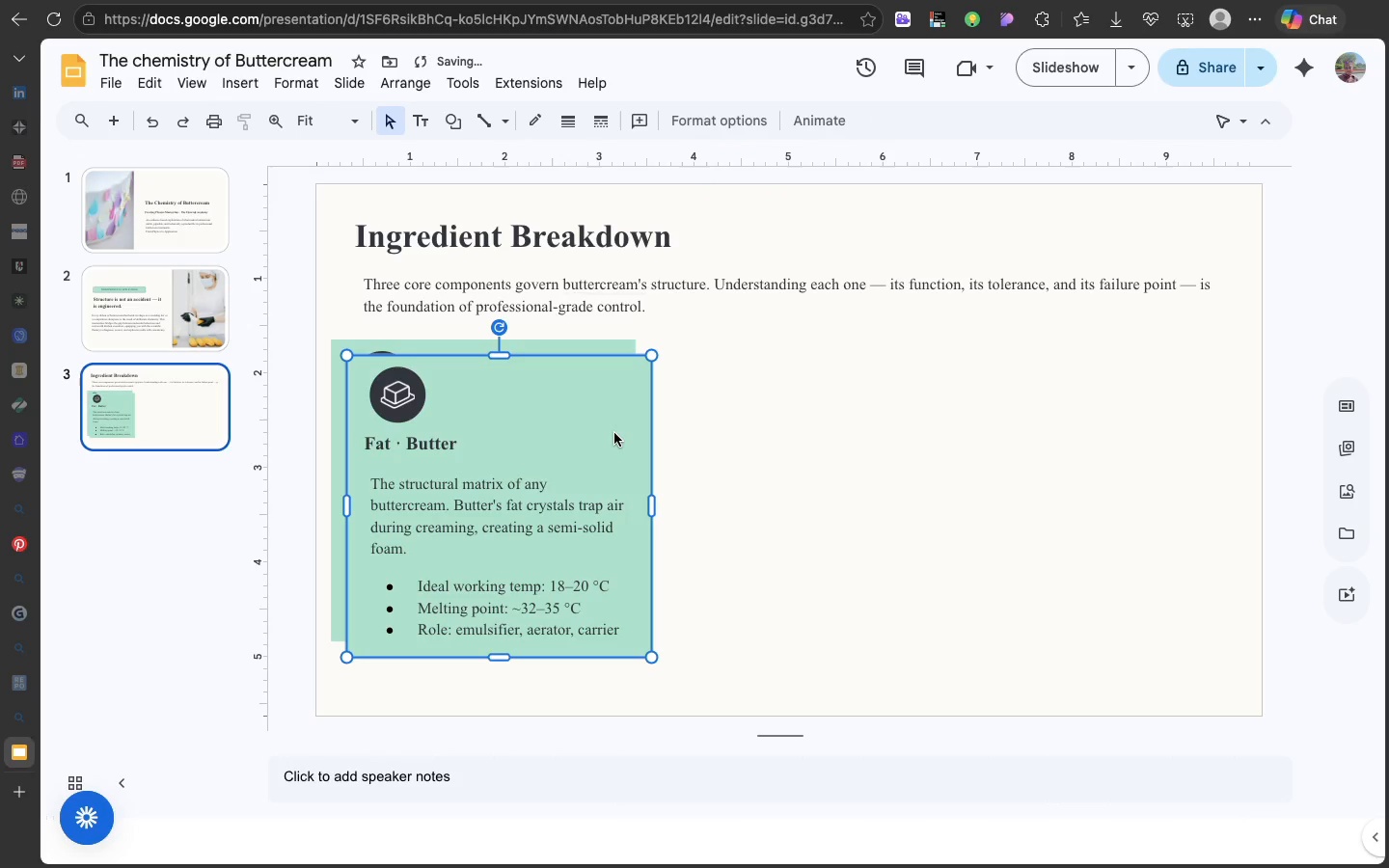 
key(Meta+D)
 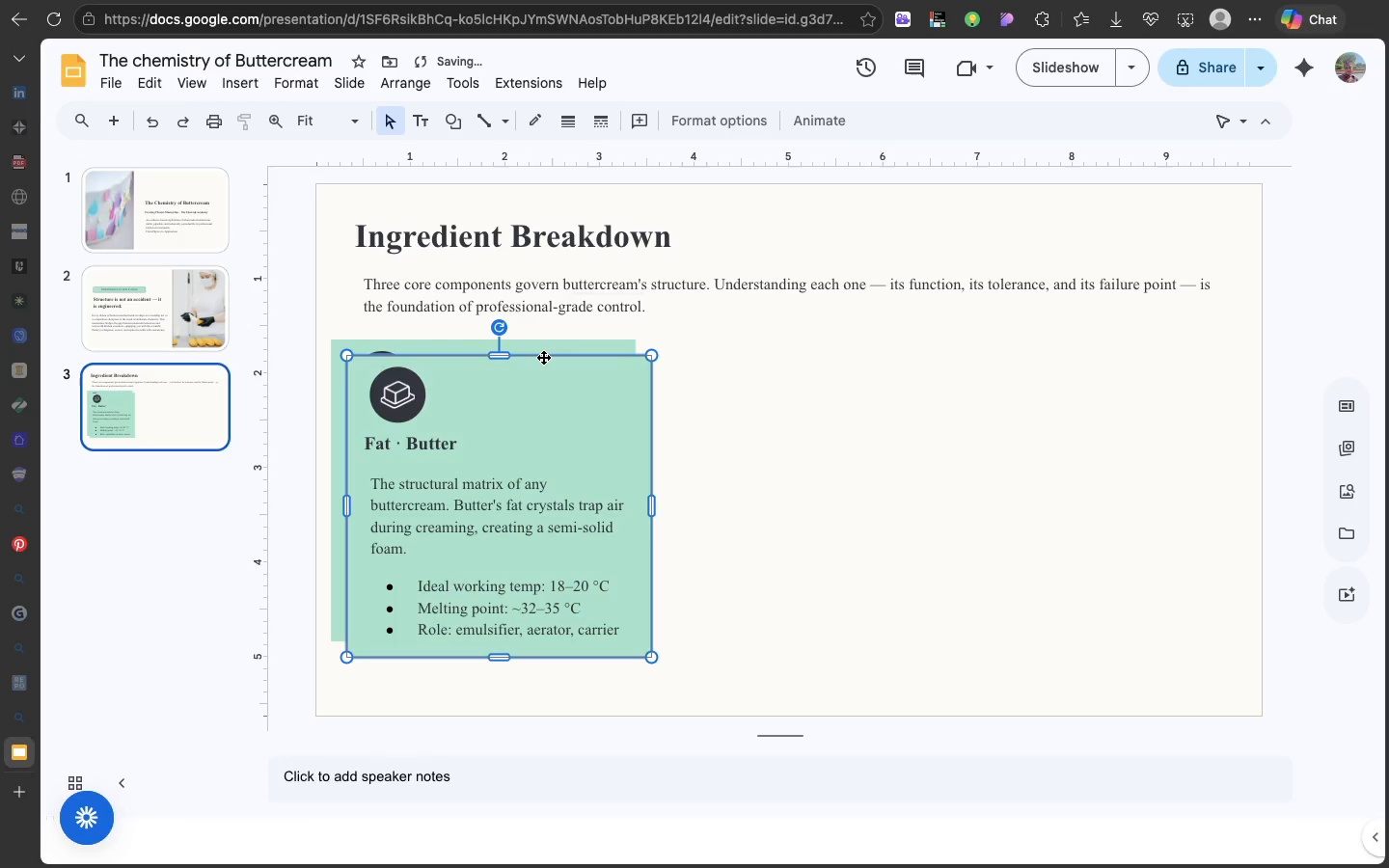 
left_click_drag(start_coordinate=[543, 357], to_coordinate=[854, 344])
 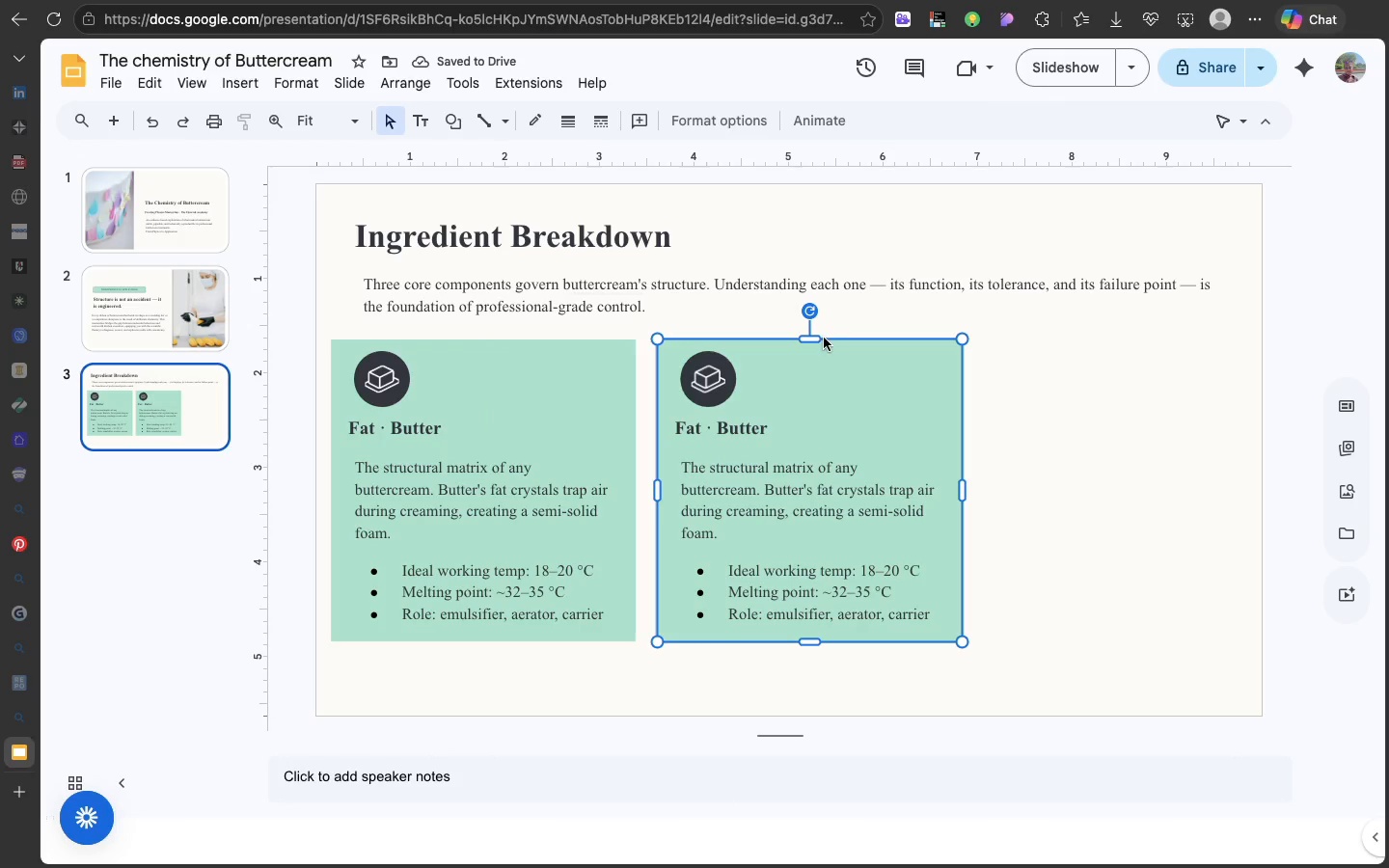 
wait(10.0)
 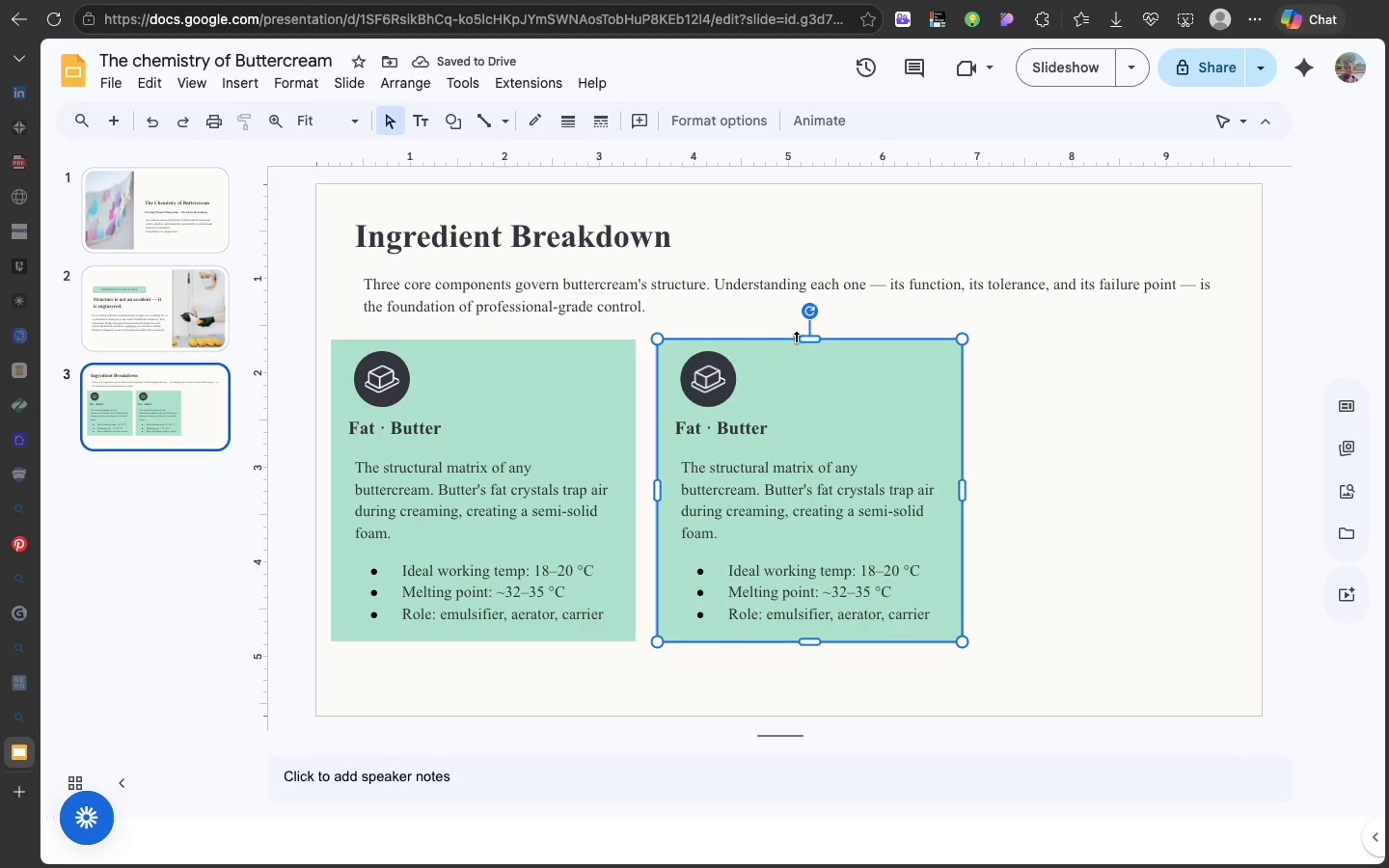 
key(Meta+D)
 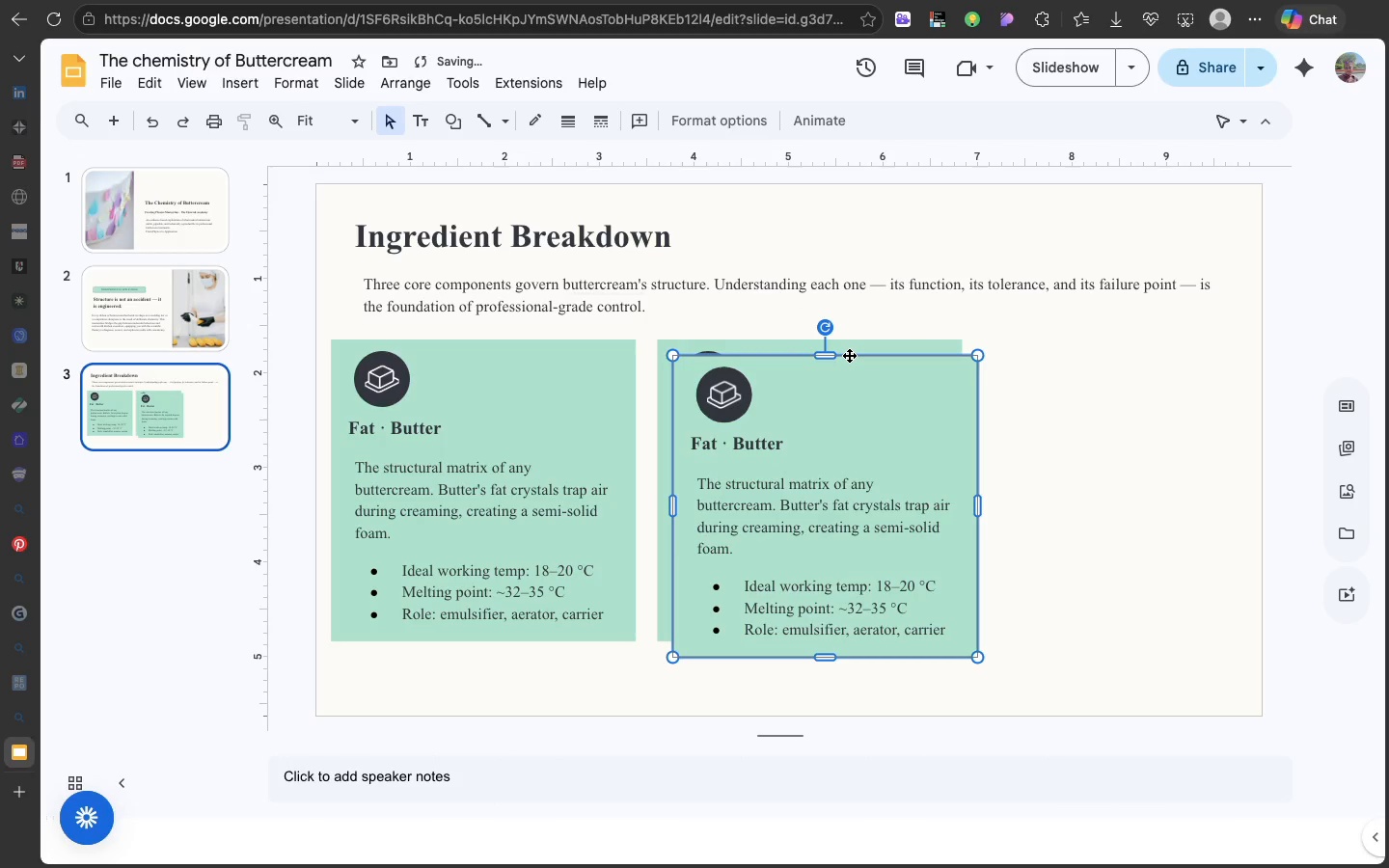 
left_click_drag(start_coordinate=[849, 355], to_coordinate=[1113, 339])
 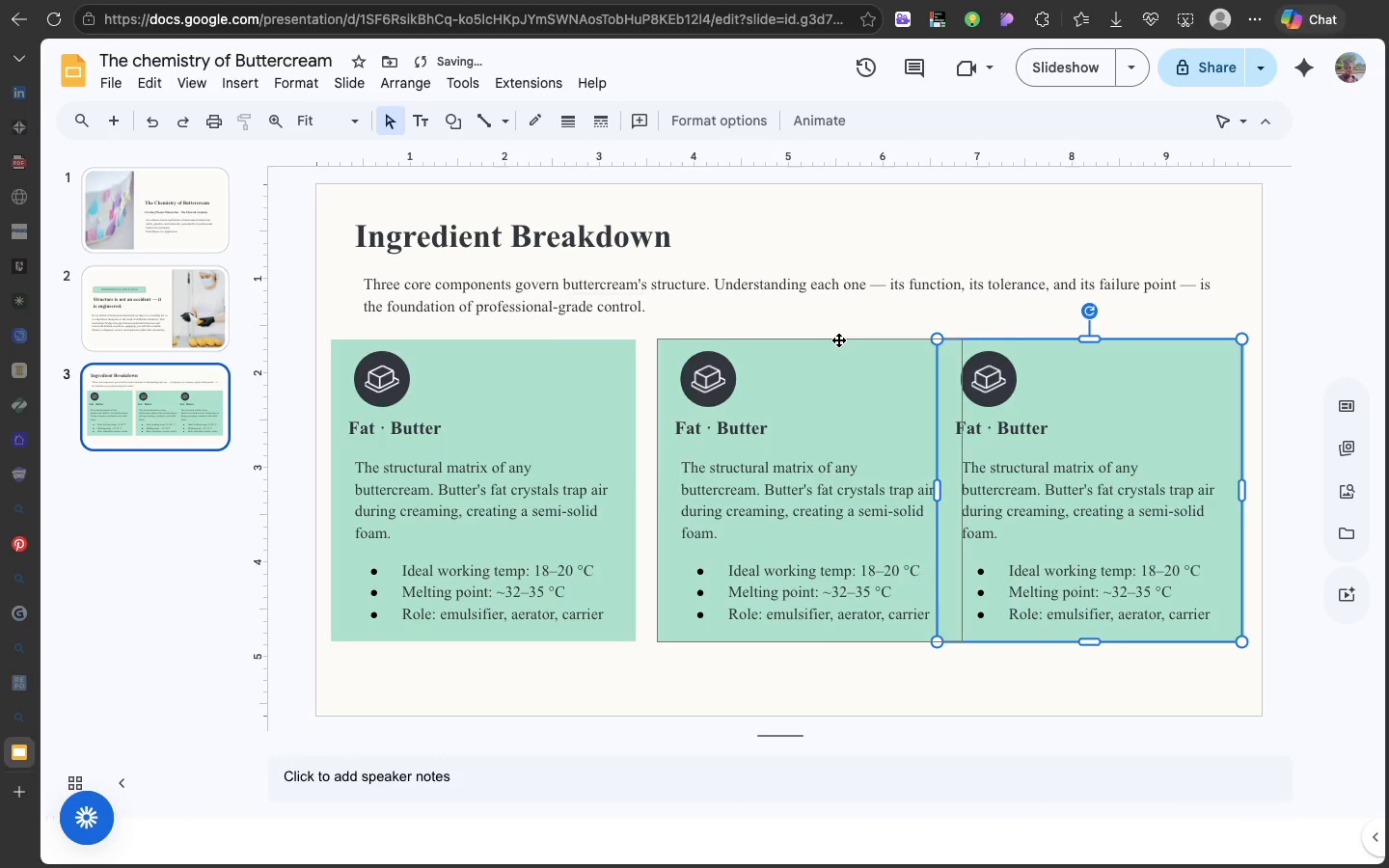 
left_click_drag(start_coordinate=[838, 339], to_coordinate=[828, 341])
 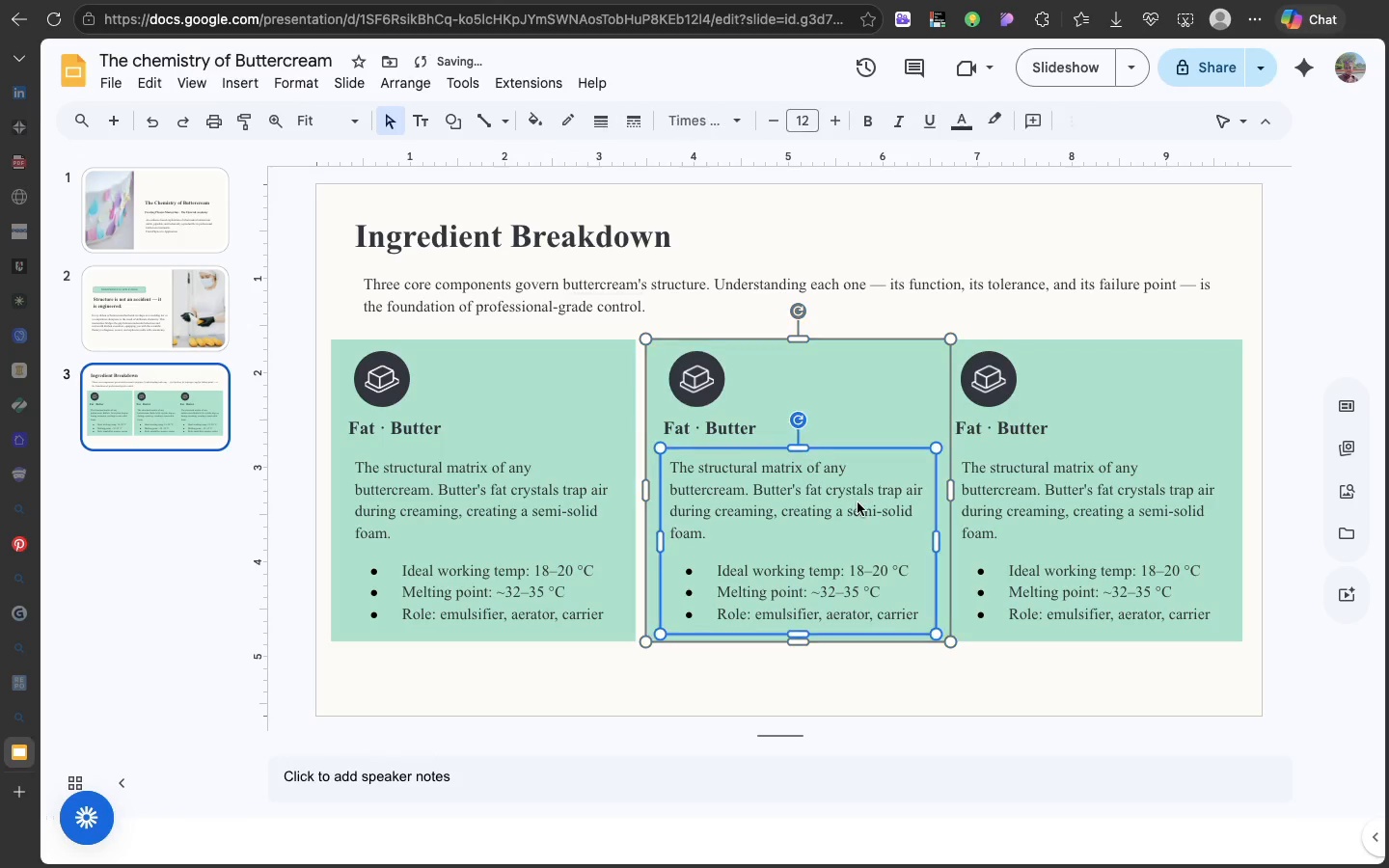 
left_click([858, 502])
 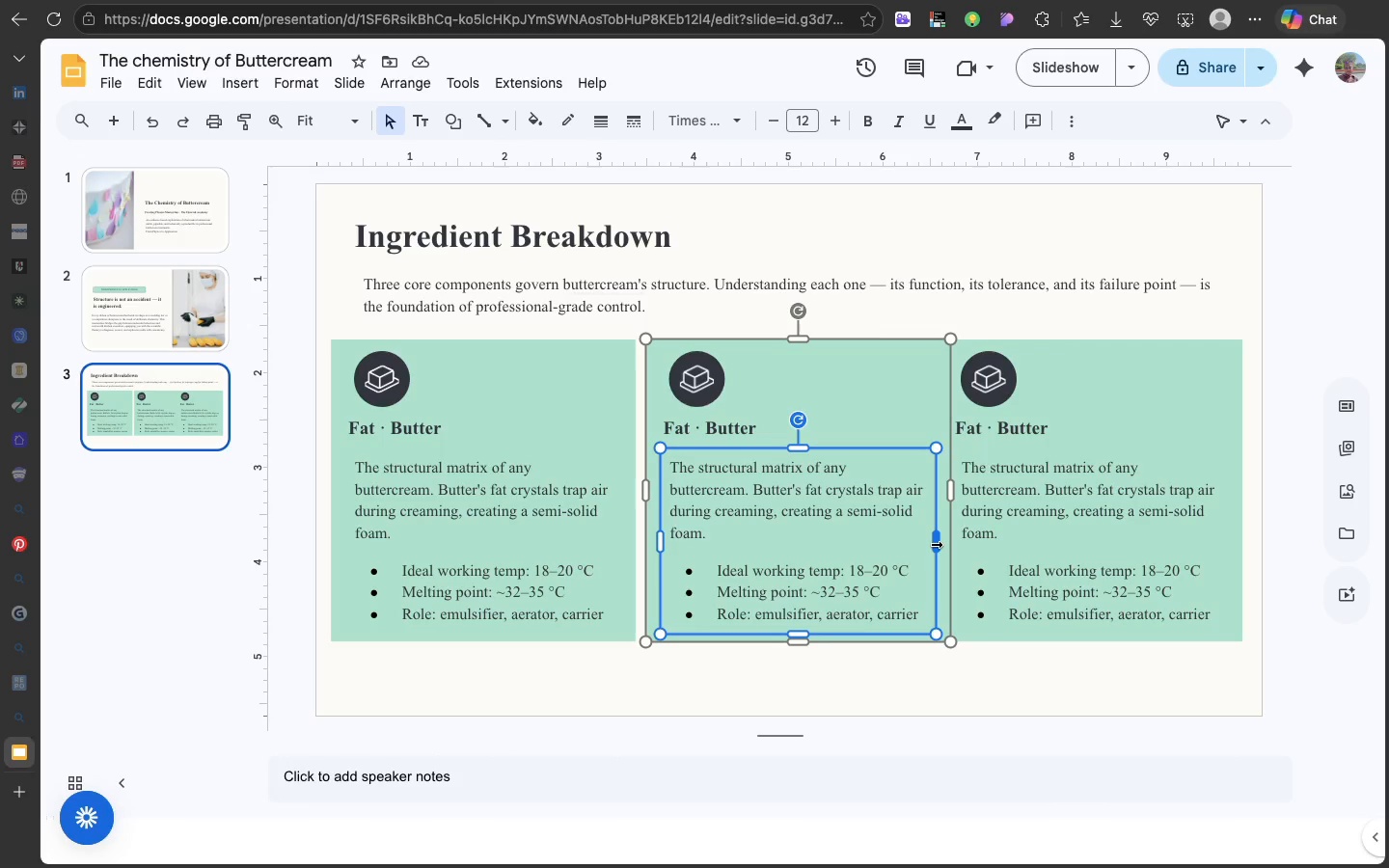 
wait(6.14)
 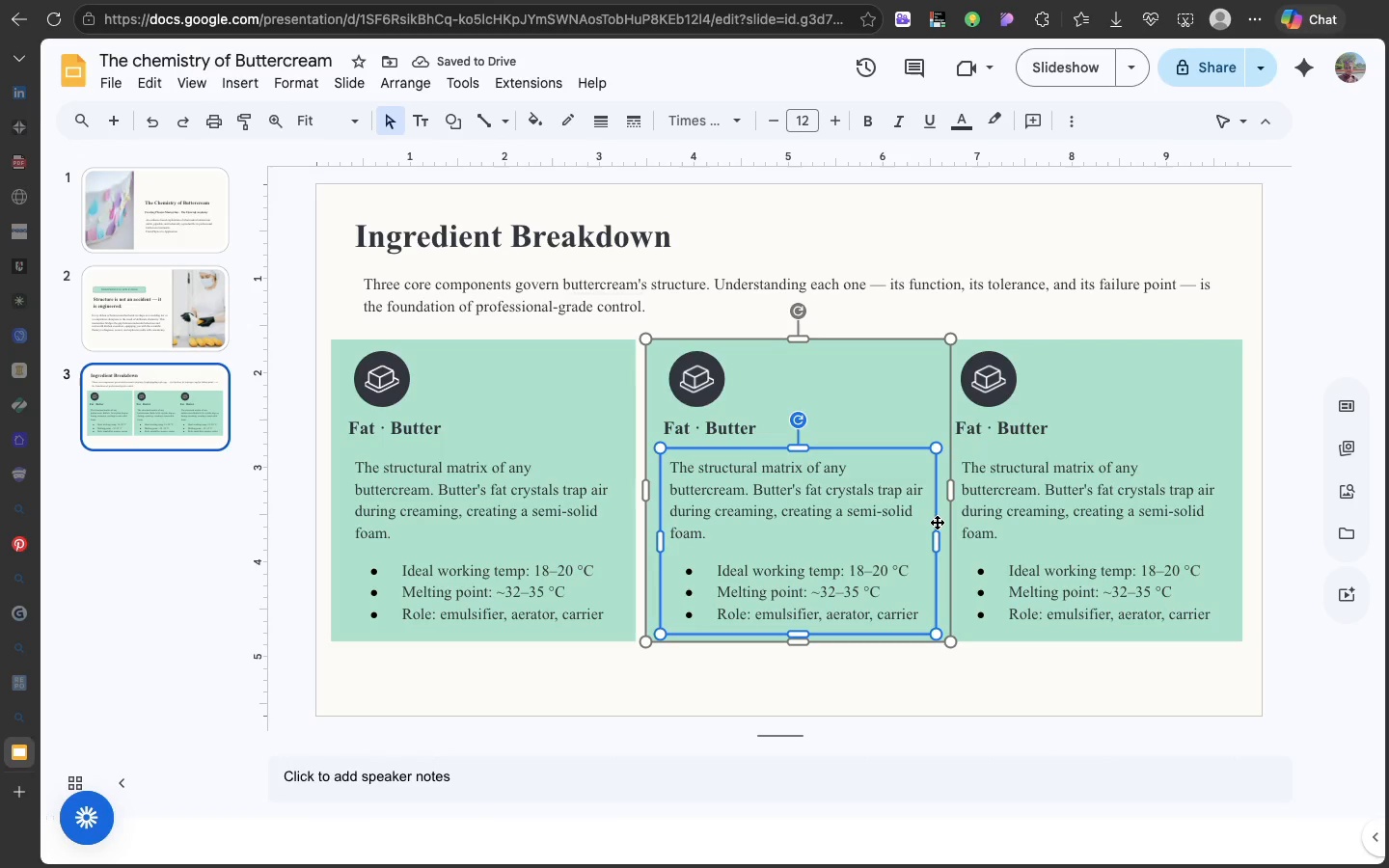 
left_click_drag(start_coordinate=[935, 544], to_coordinate=[921, 544])
 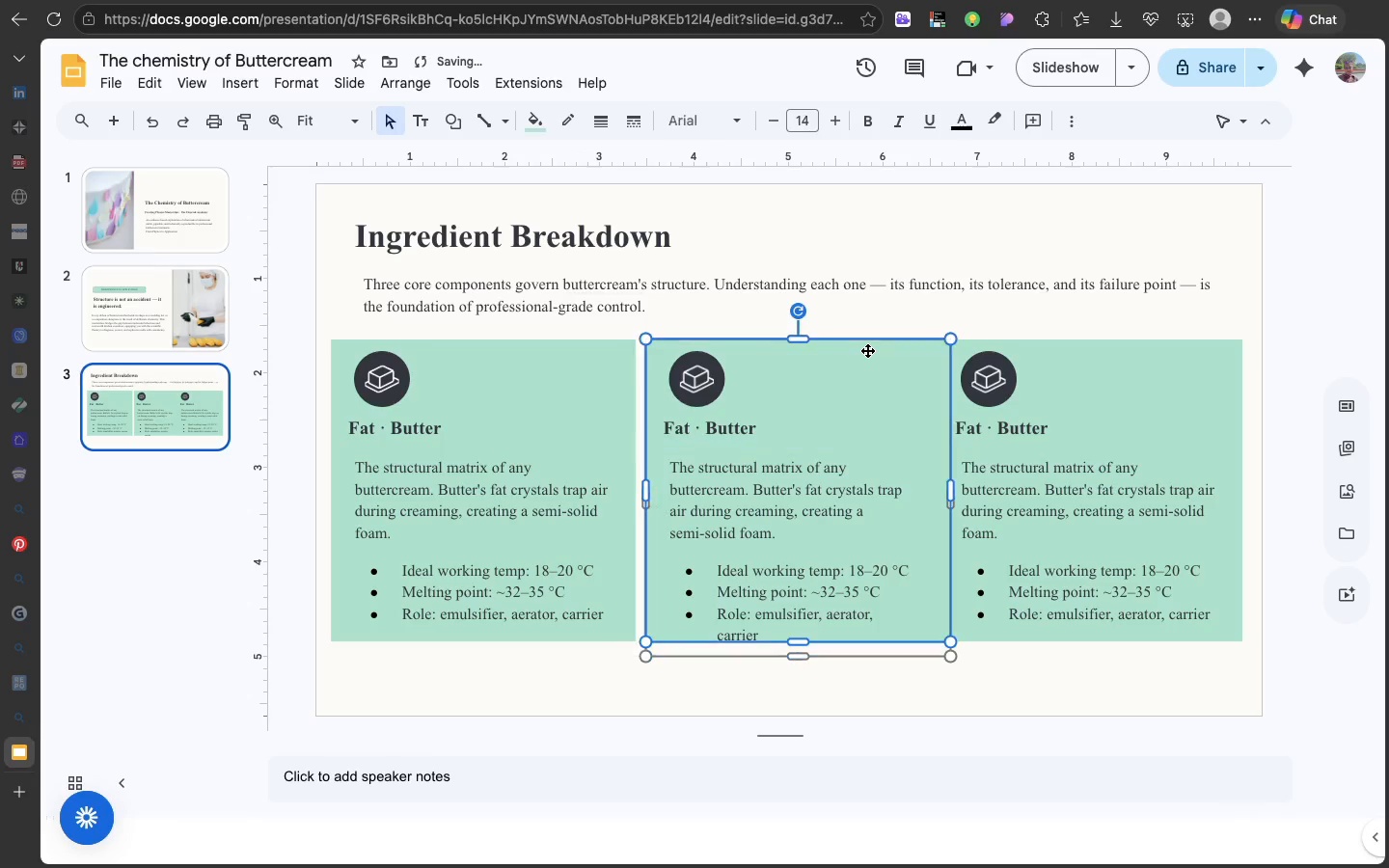 
left_click([867, 350])
 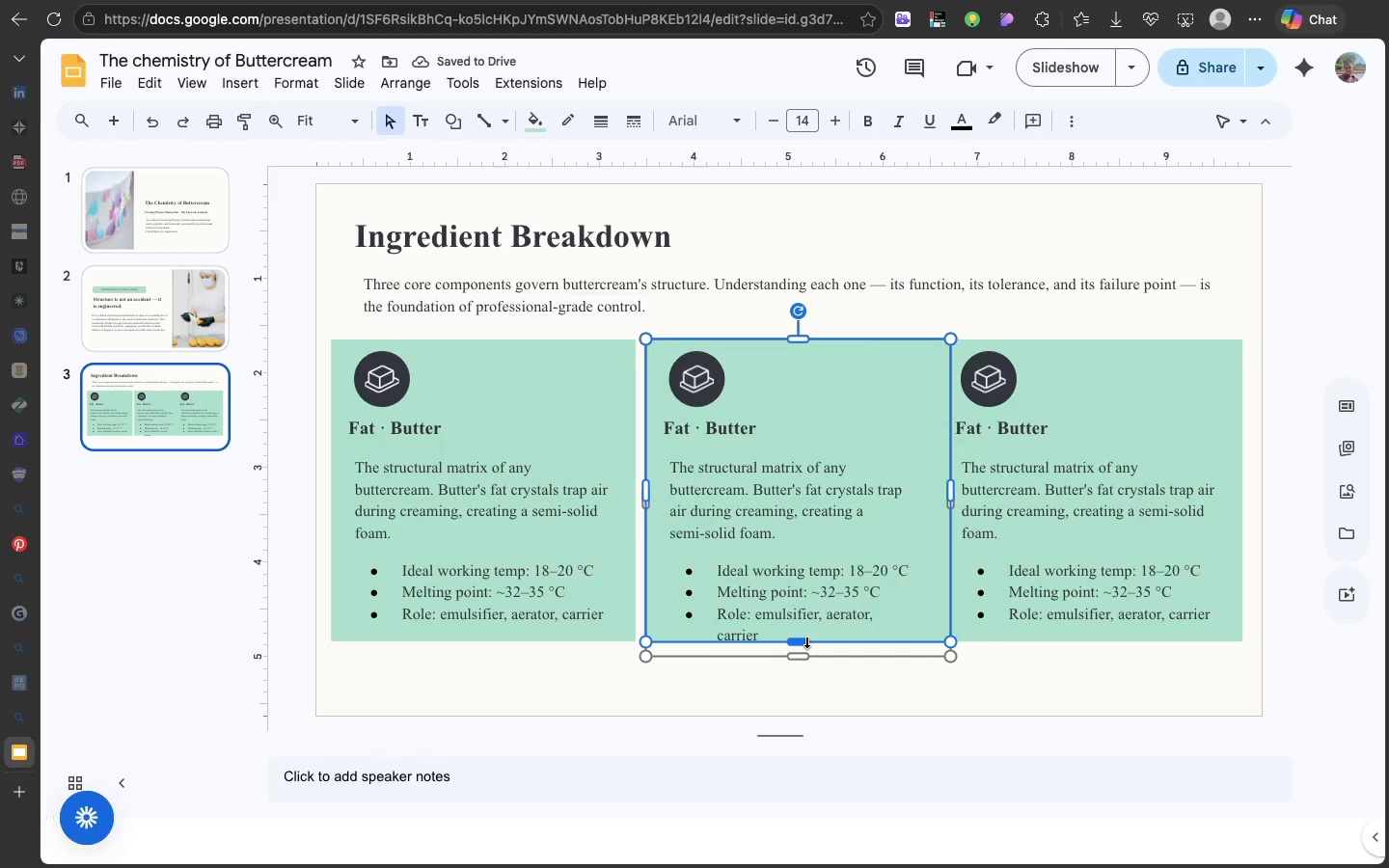 
left_click_drag(start_coordinate=[806, 640], to_coordinate=[806, 654])
 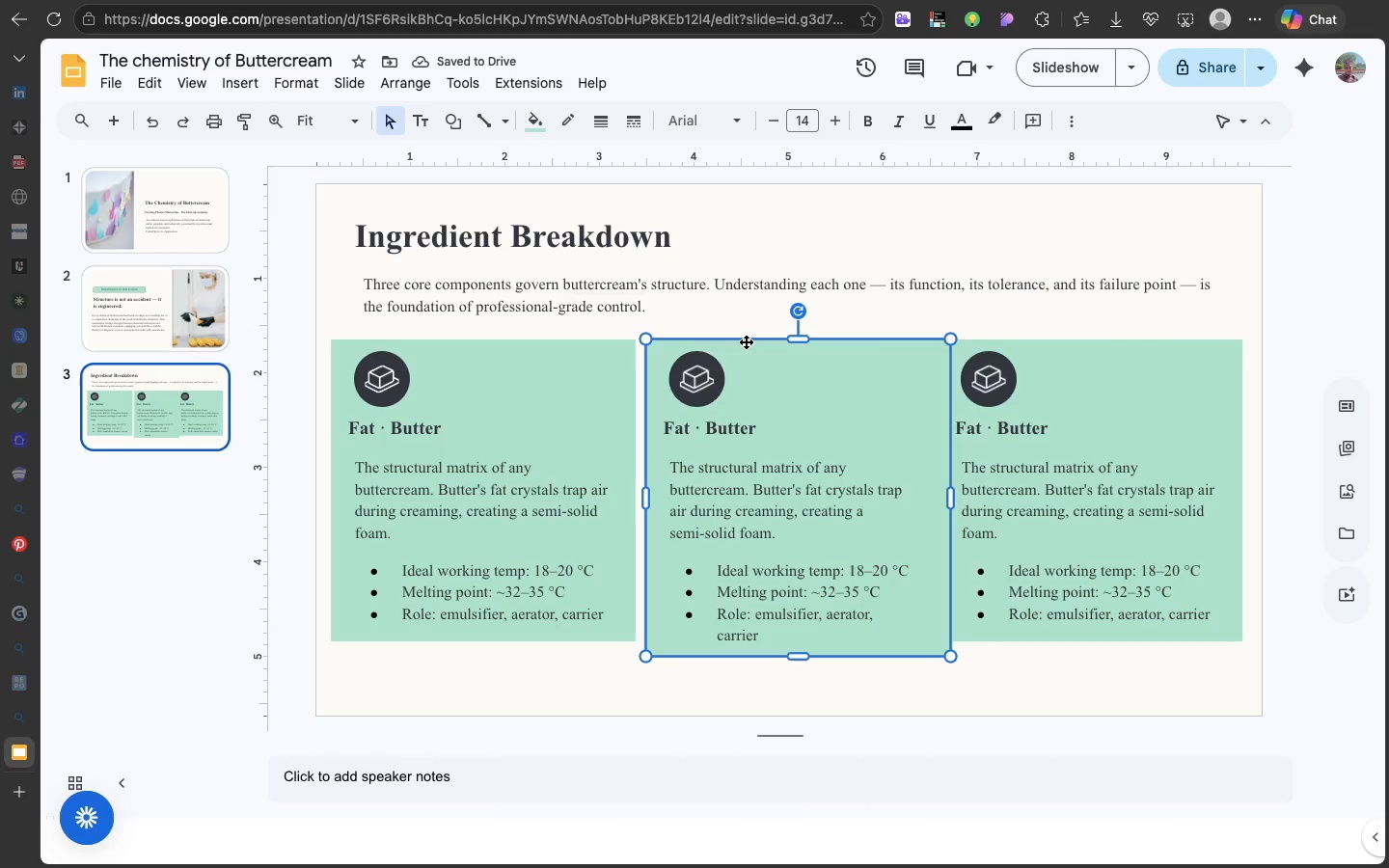 
left_click_drag(start_coordinate=[745, 340], to_coordinate=[734, 343])
 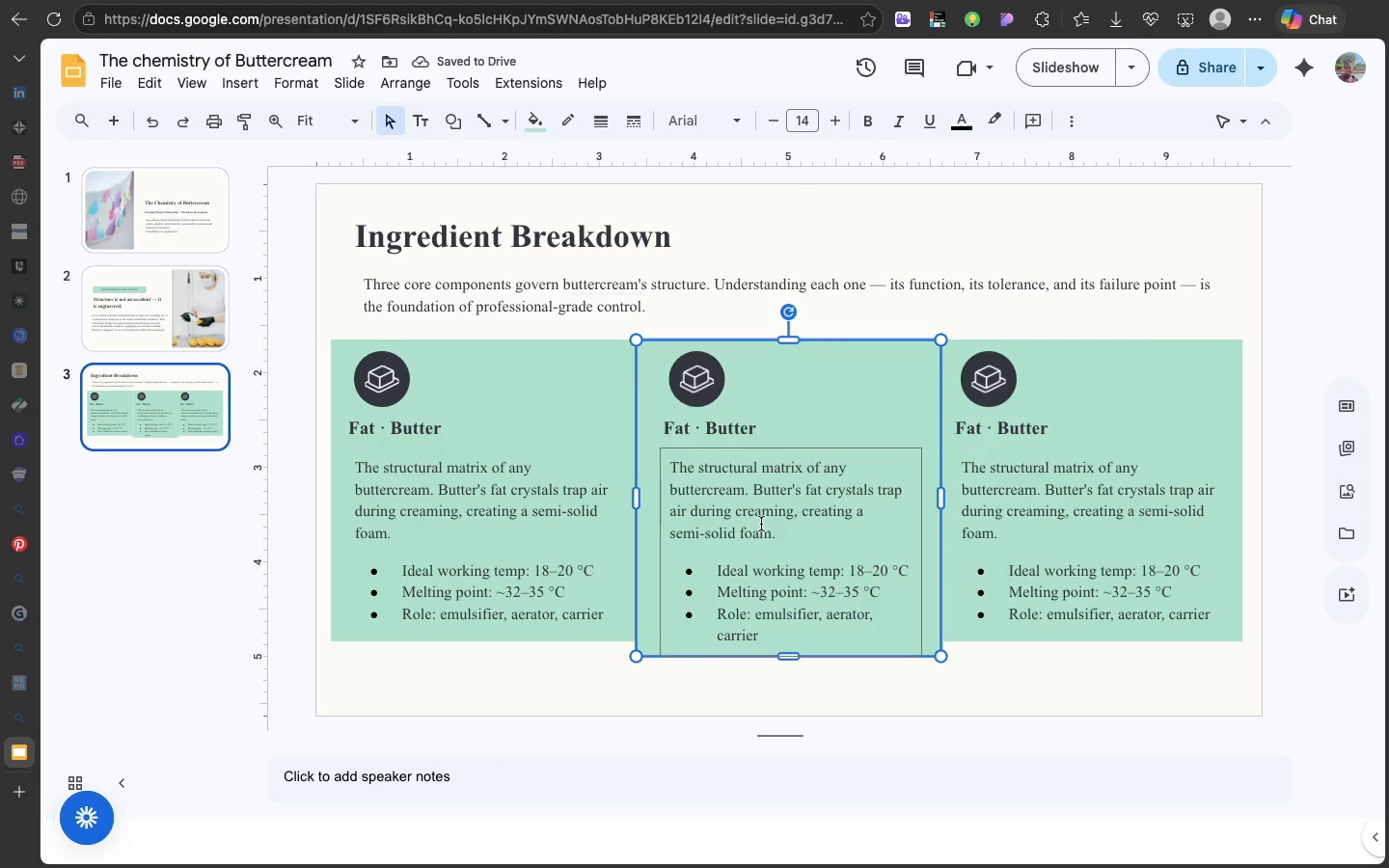 
left_click([761, 524])
 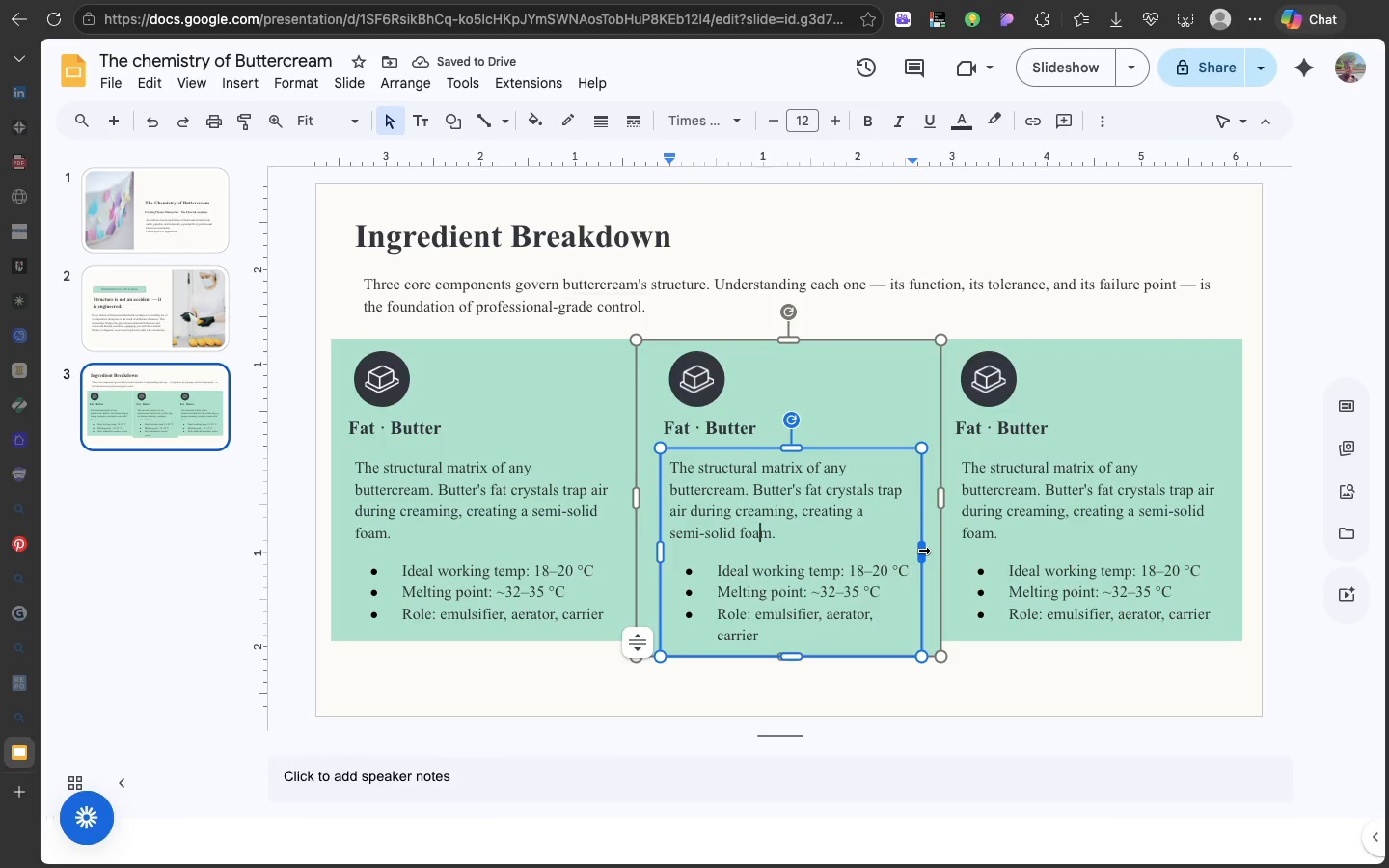 
left_click_drag(start_coordinate=[922, 550], to_coordinate=[902, 551])
 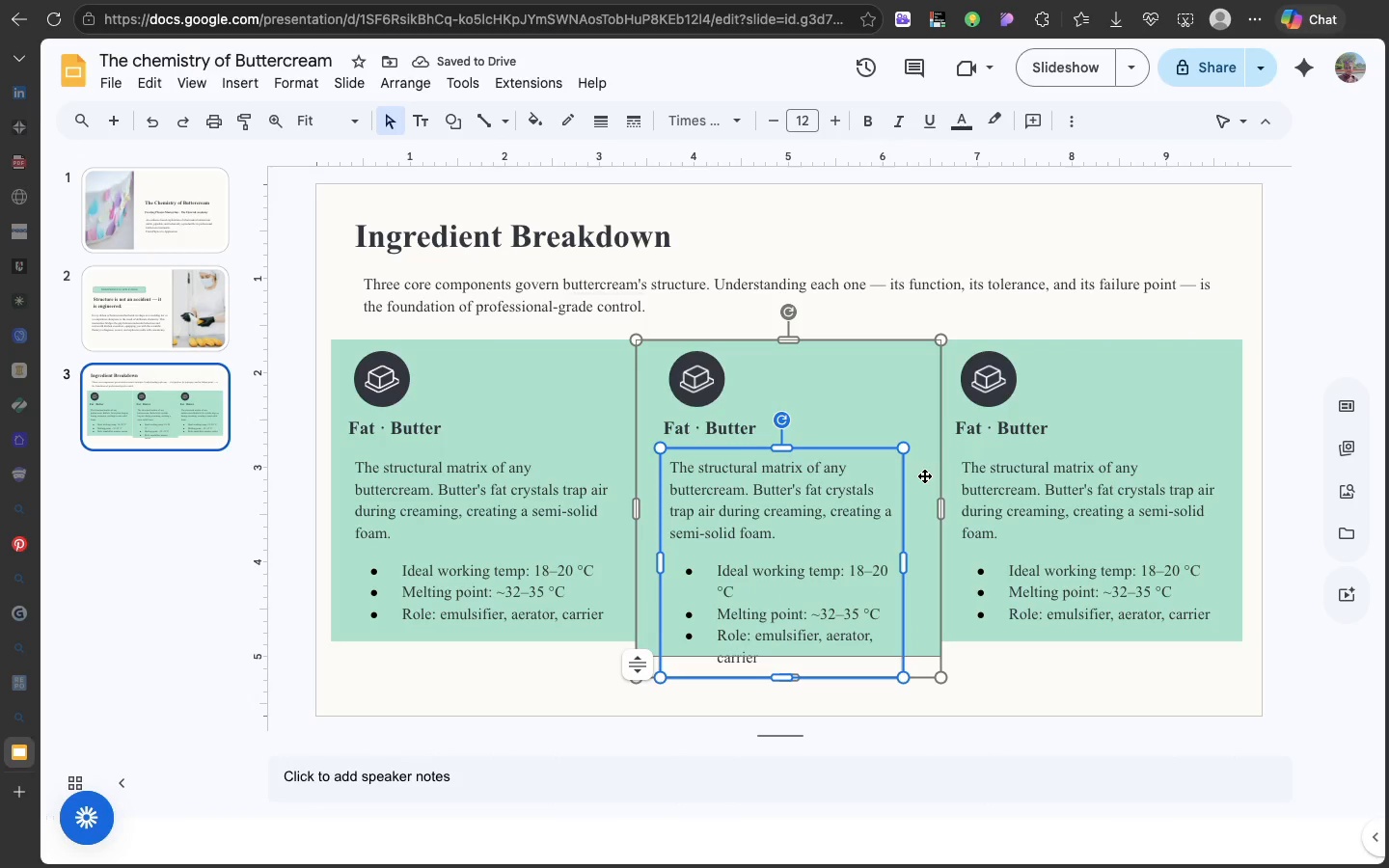 
left_click([924, 475])
 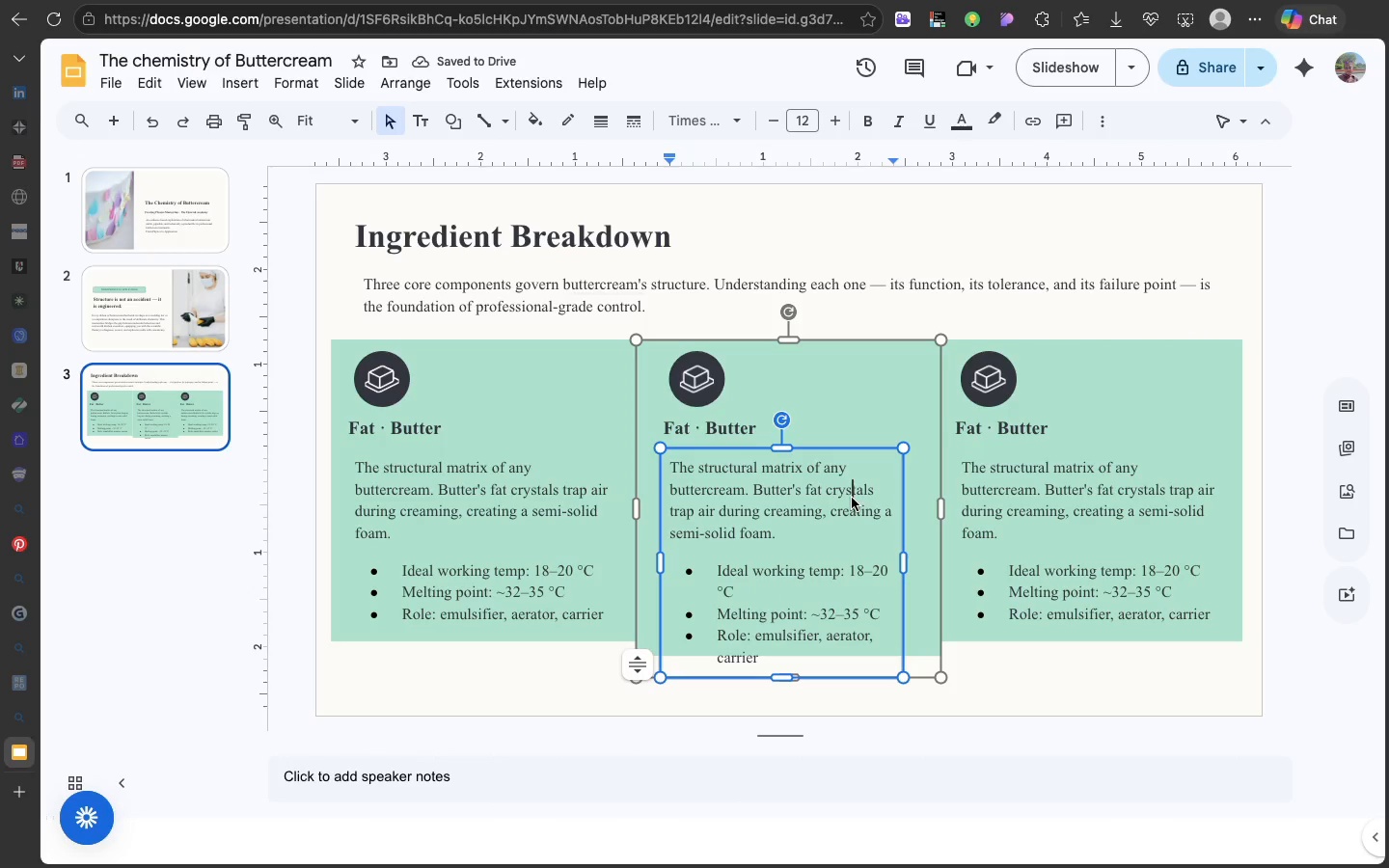 
left_click([852, 498])
 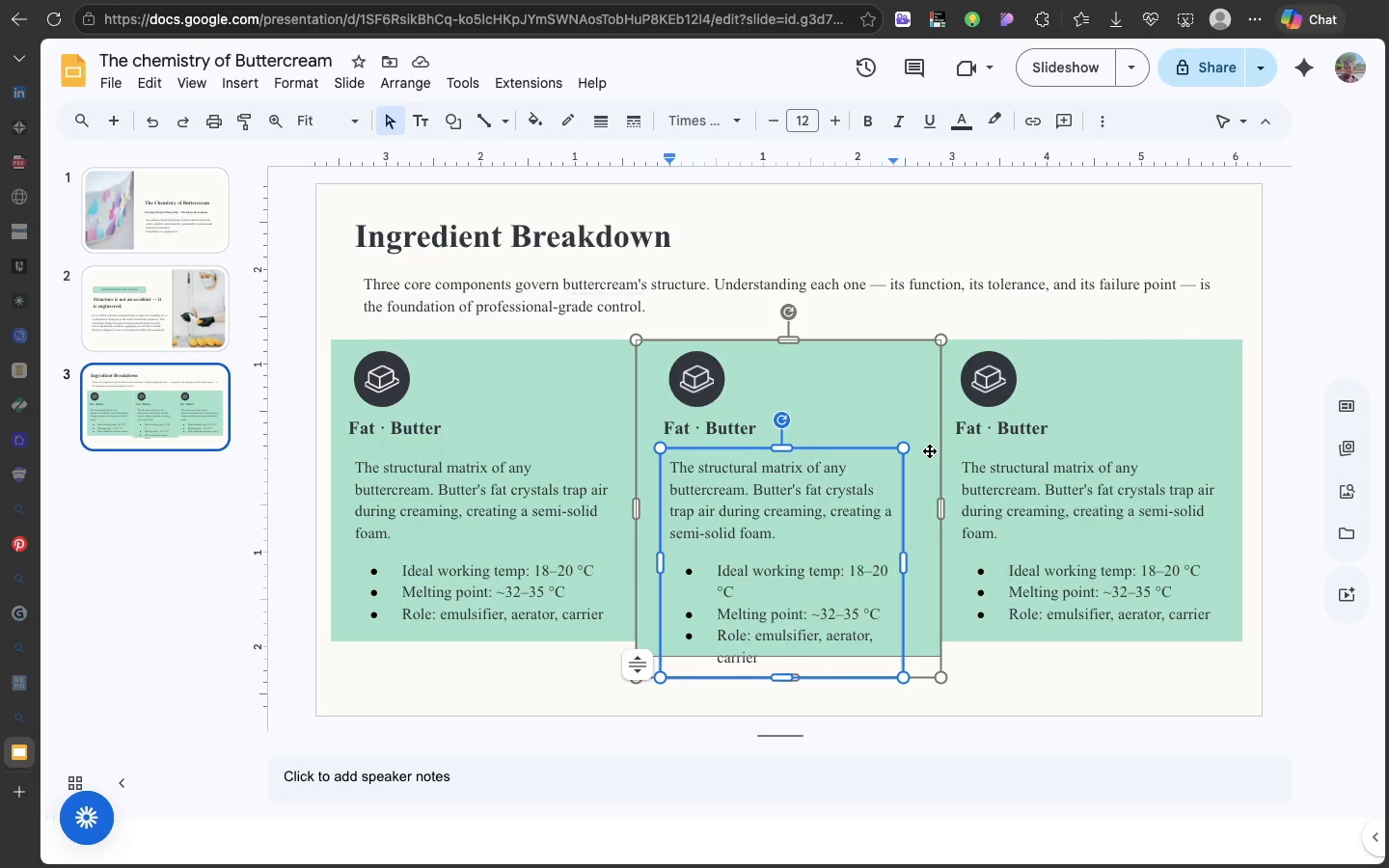 
left_click([929, 450])
 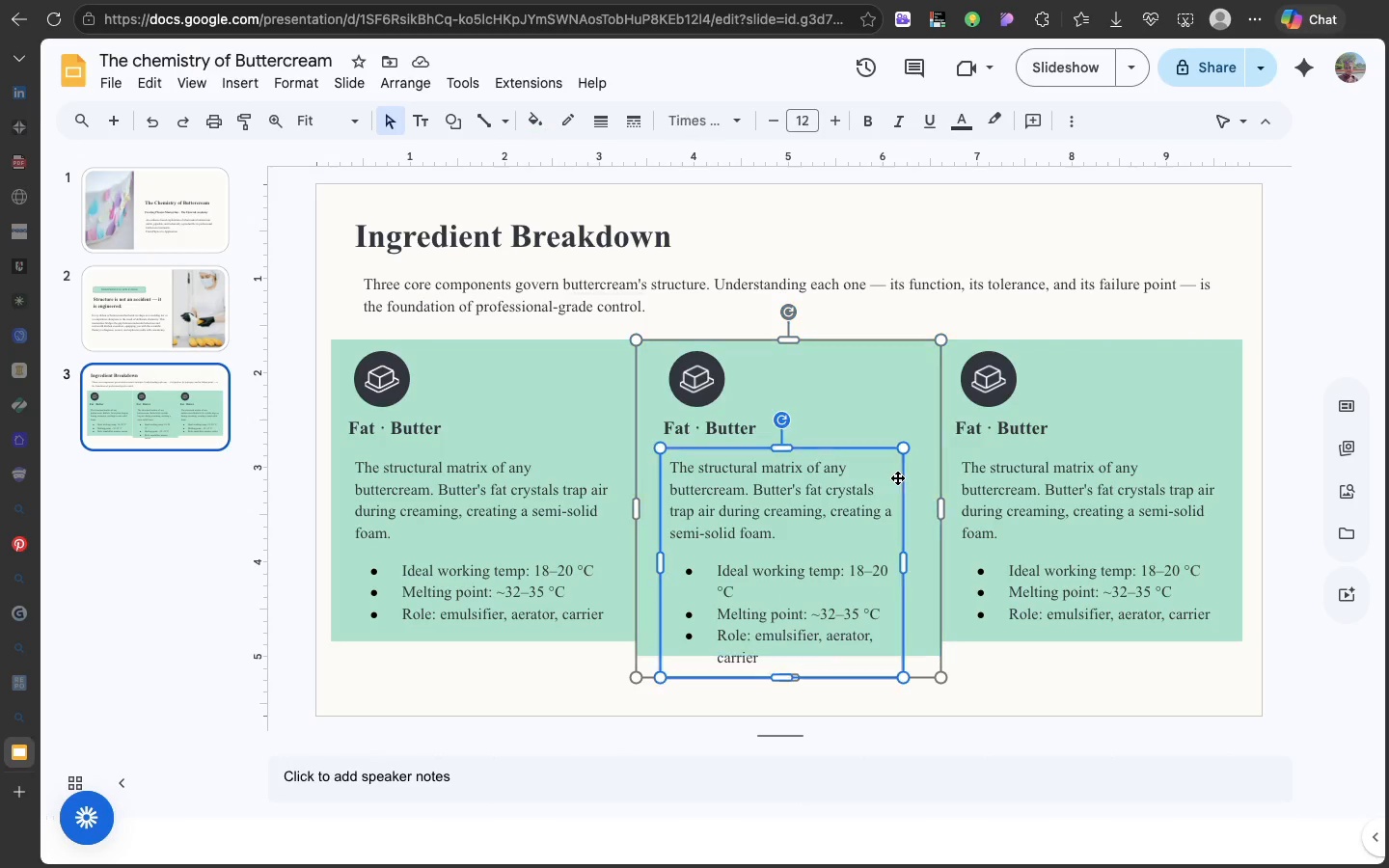 
left_click([897, 477])
 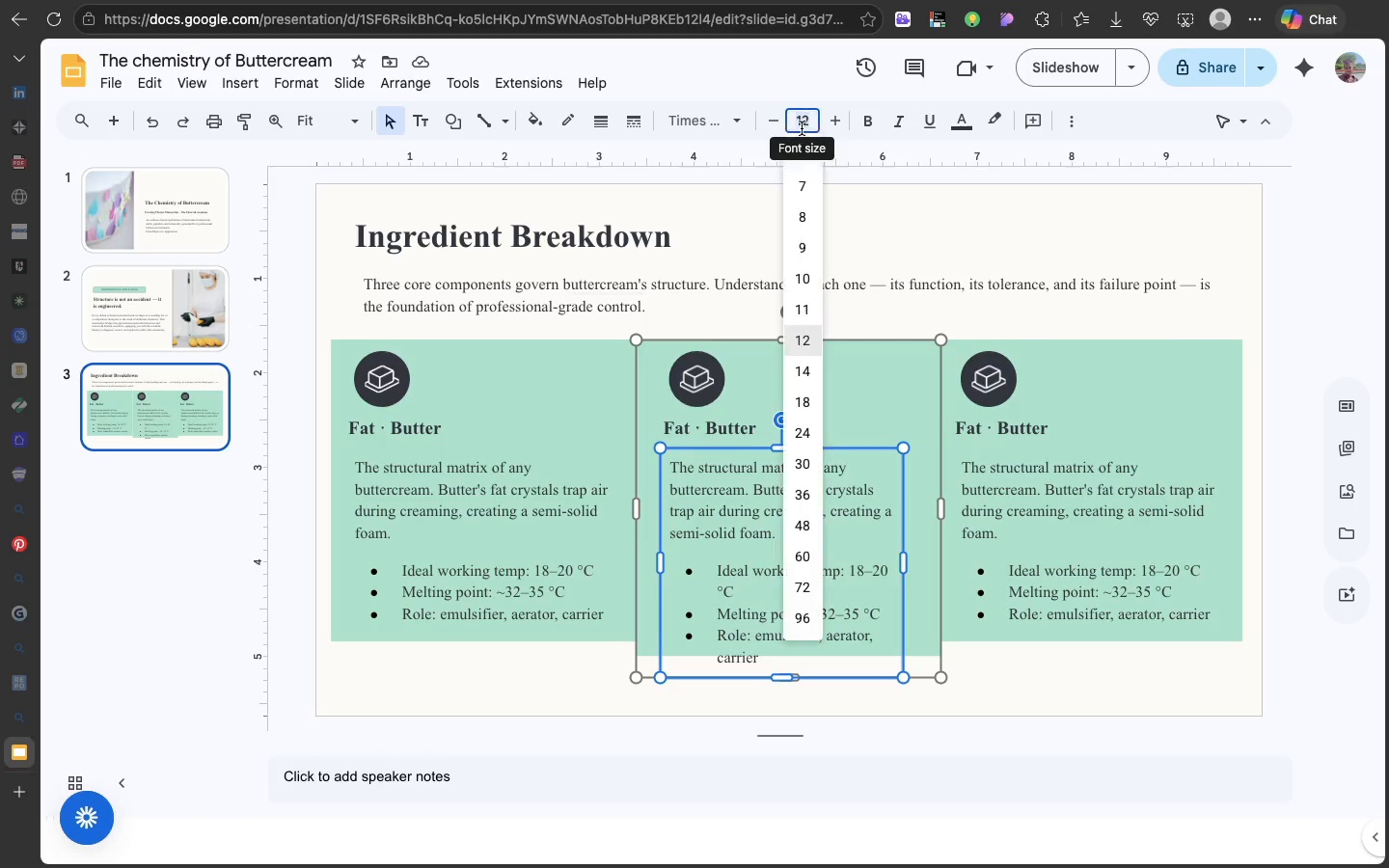 
left_click([802, 128])
 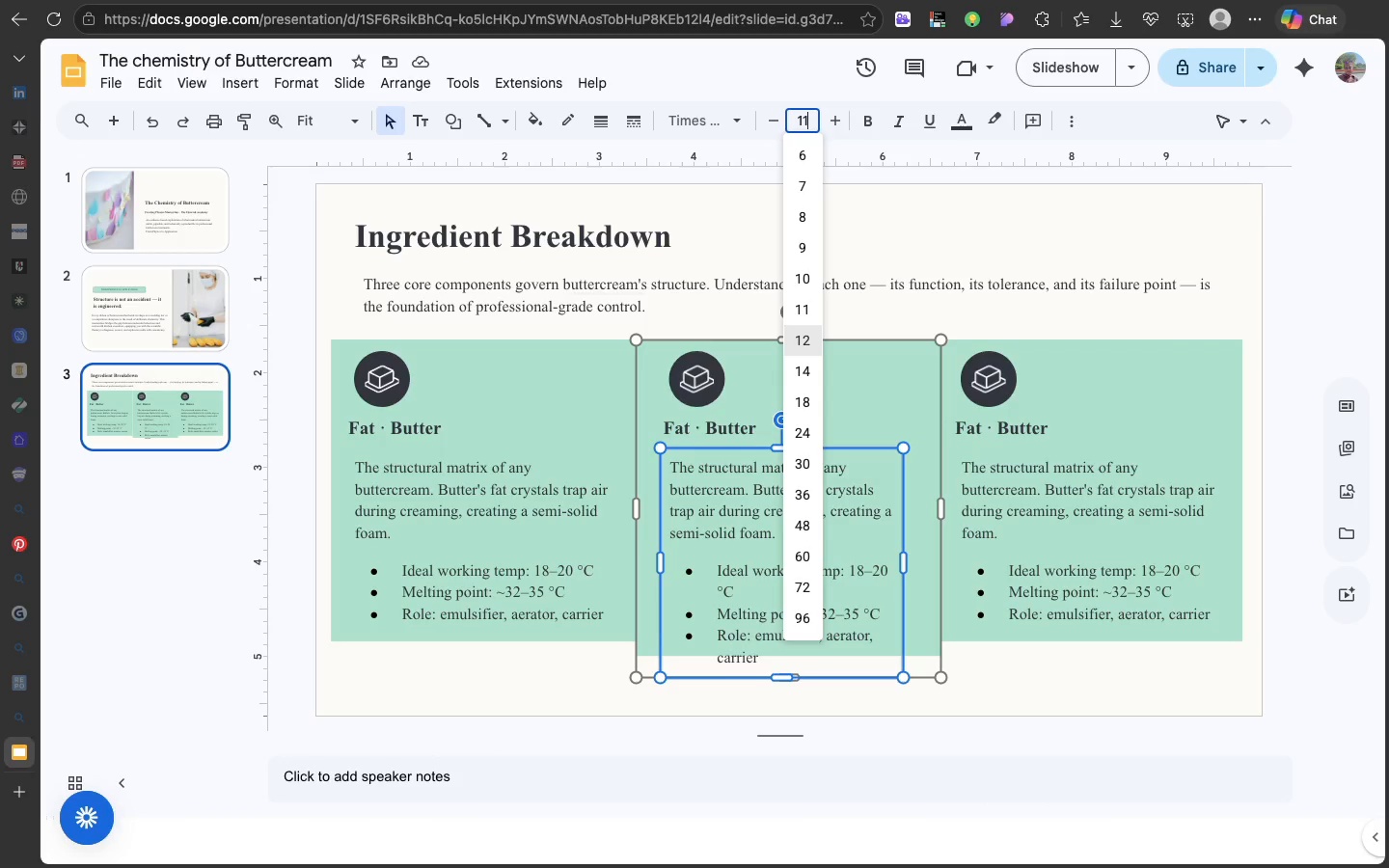 
type(11)
 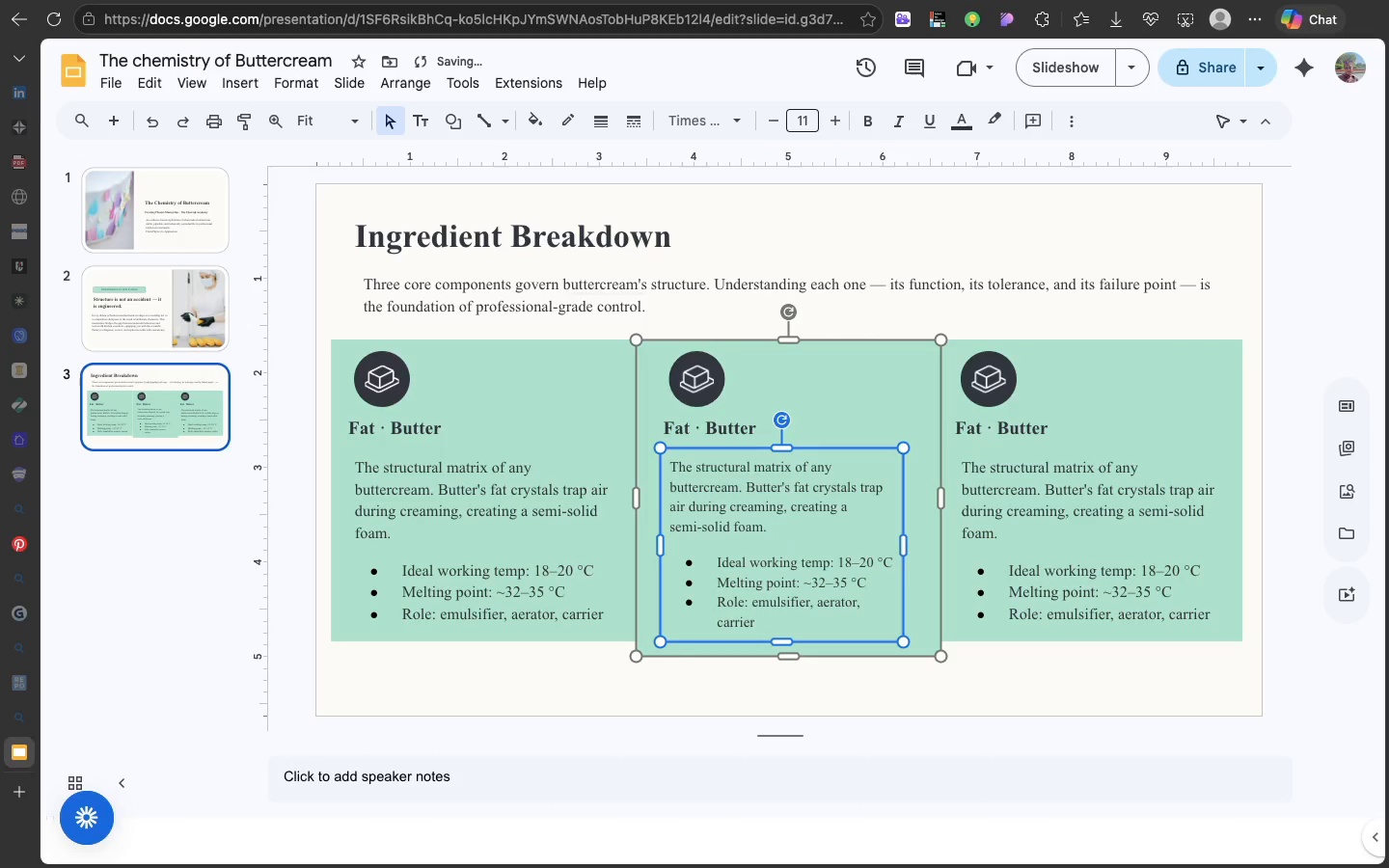 
key(Enter)
 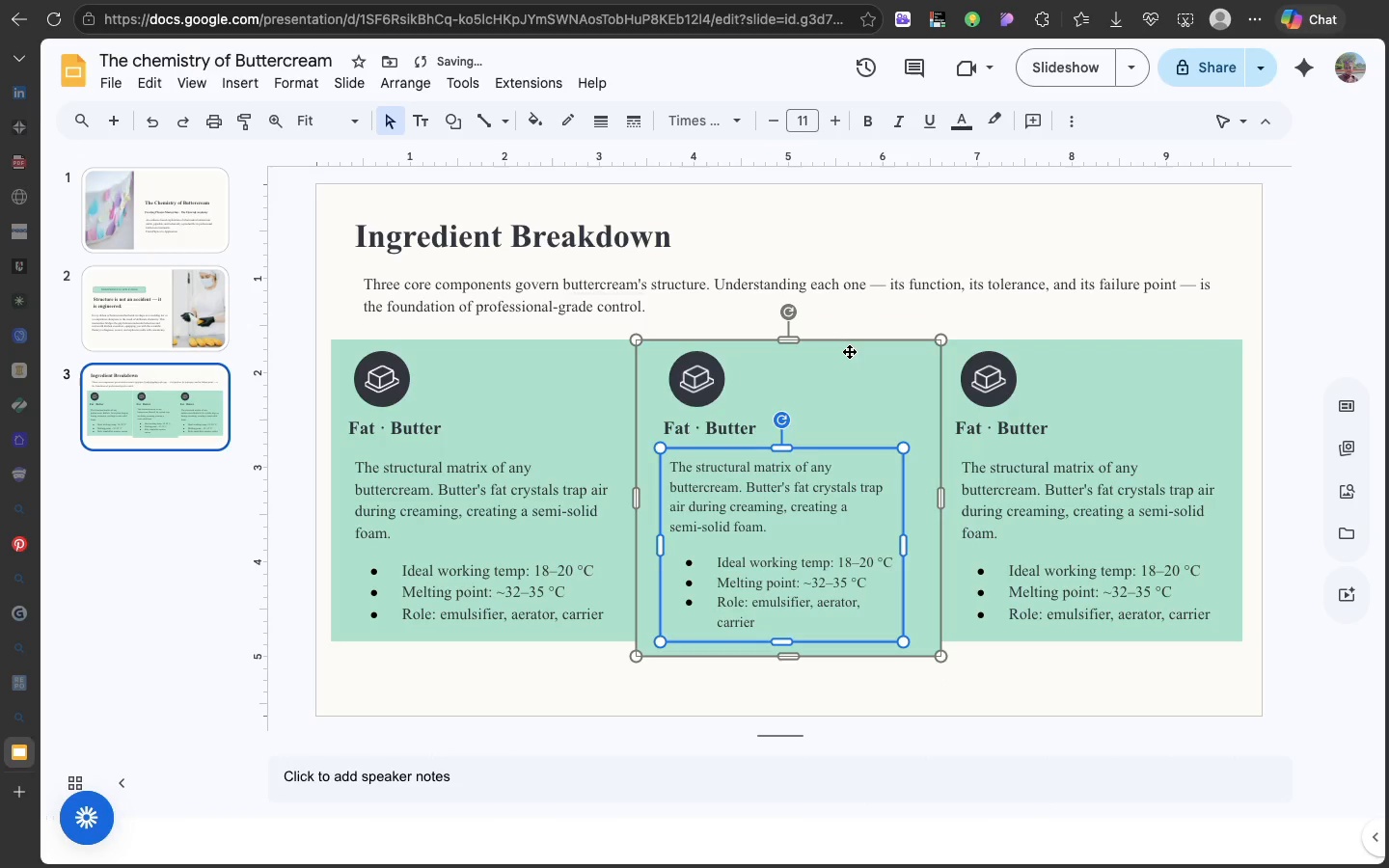 
left_click([849, 351])
 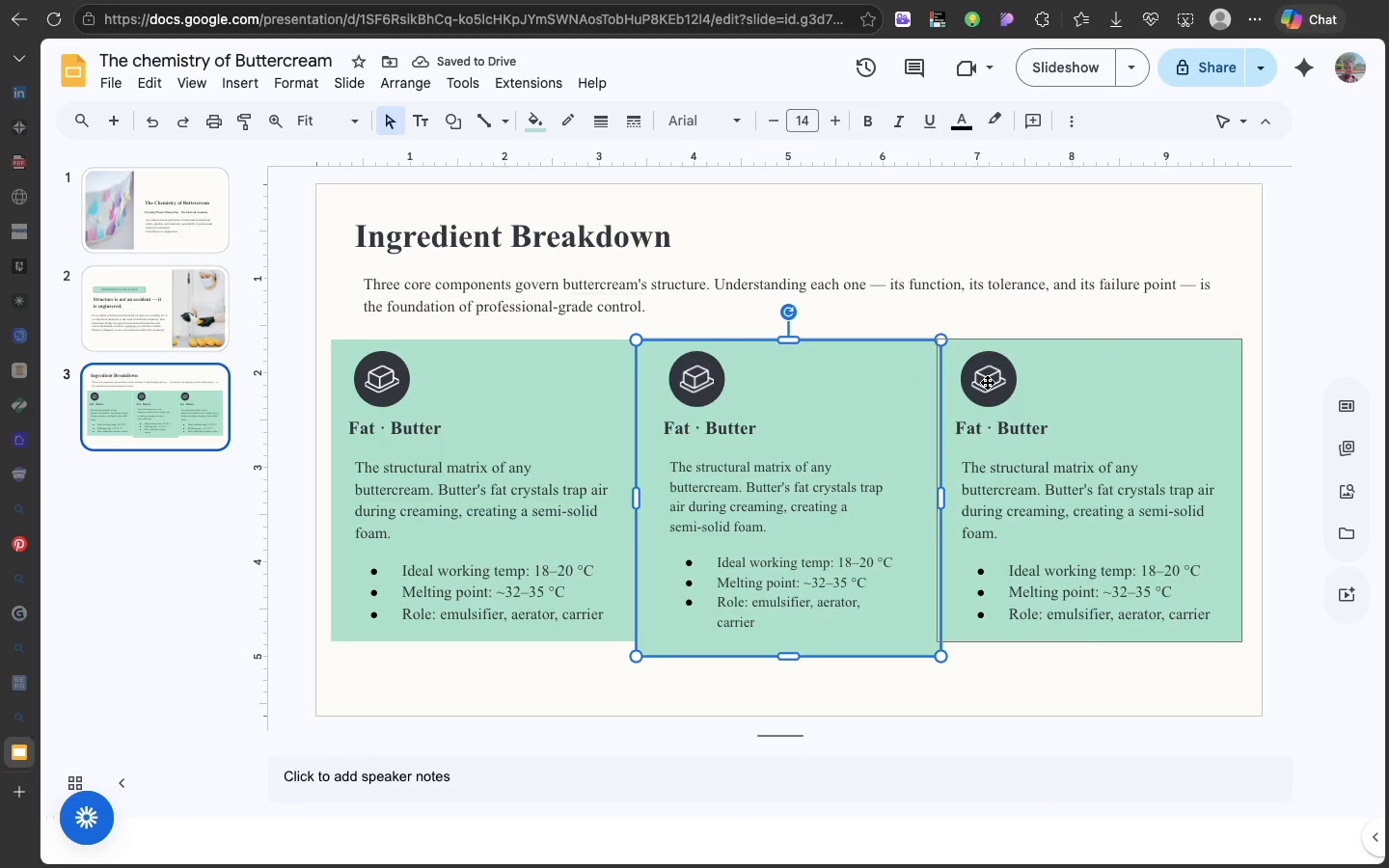 
left_click([987, 382])
 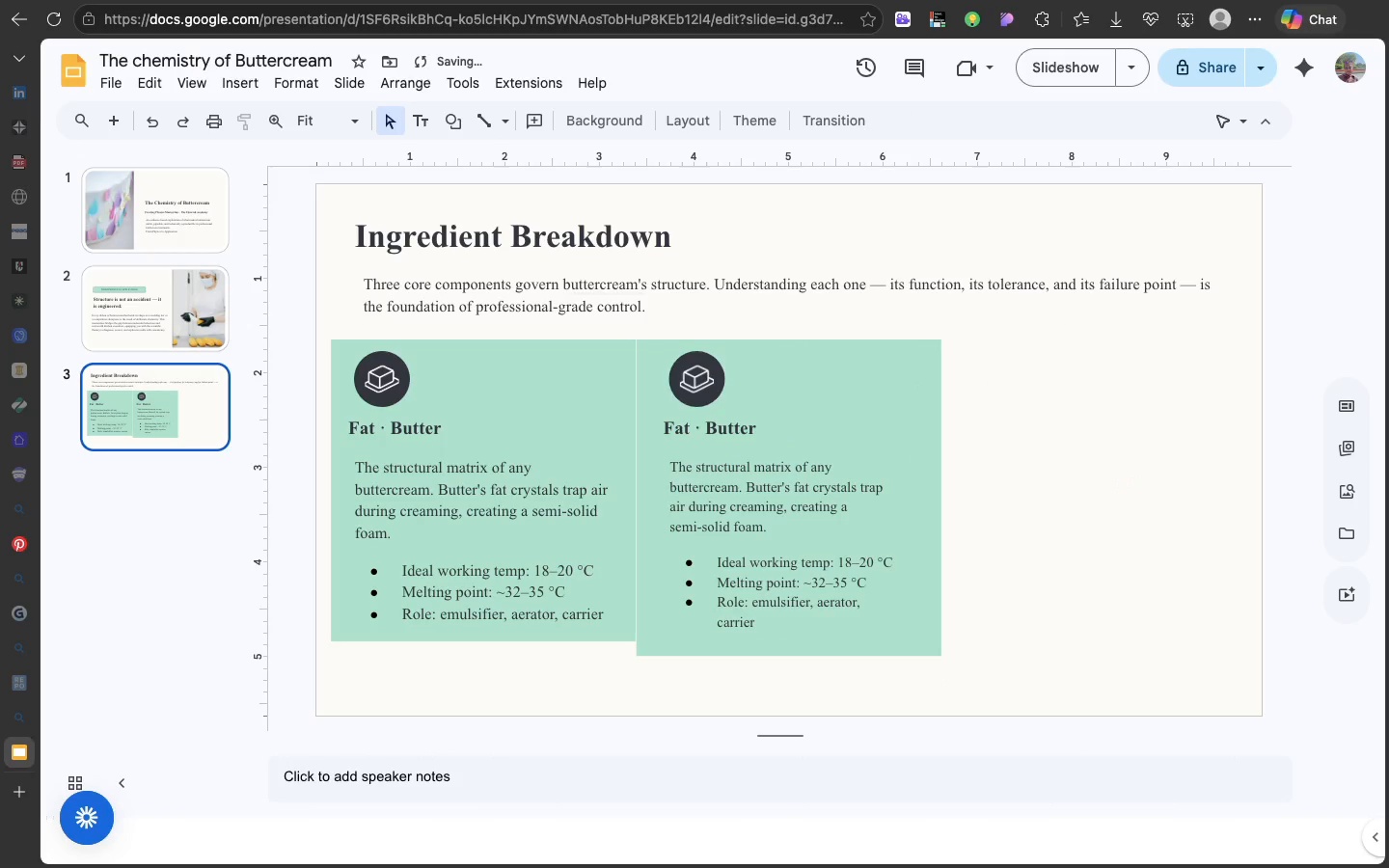 
key(Backspace)
 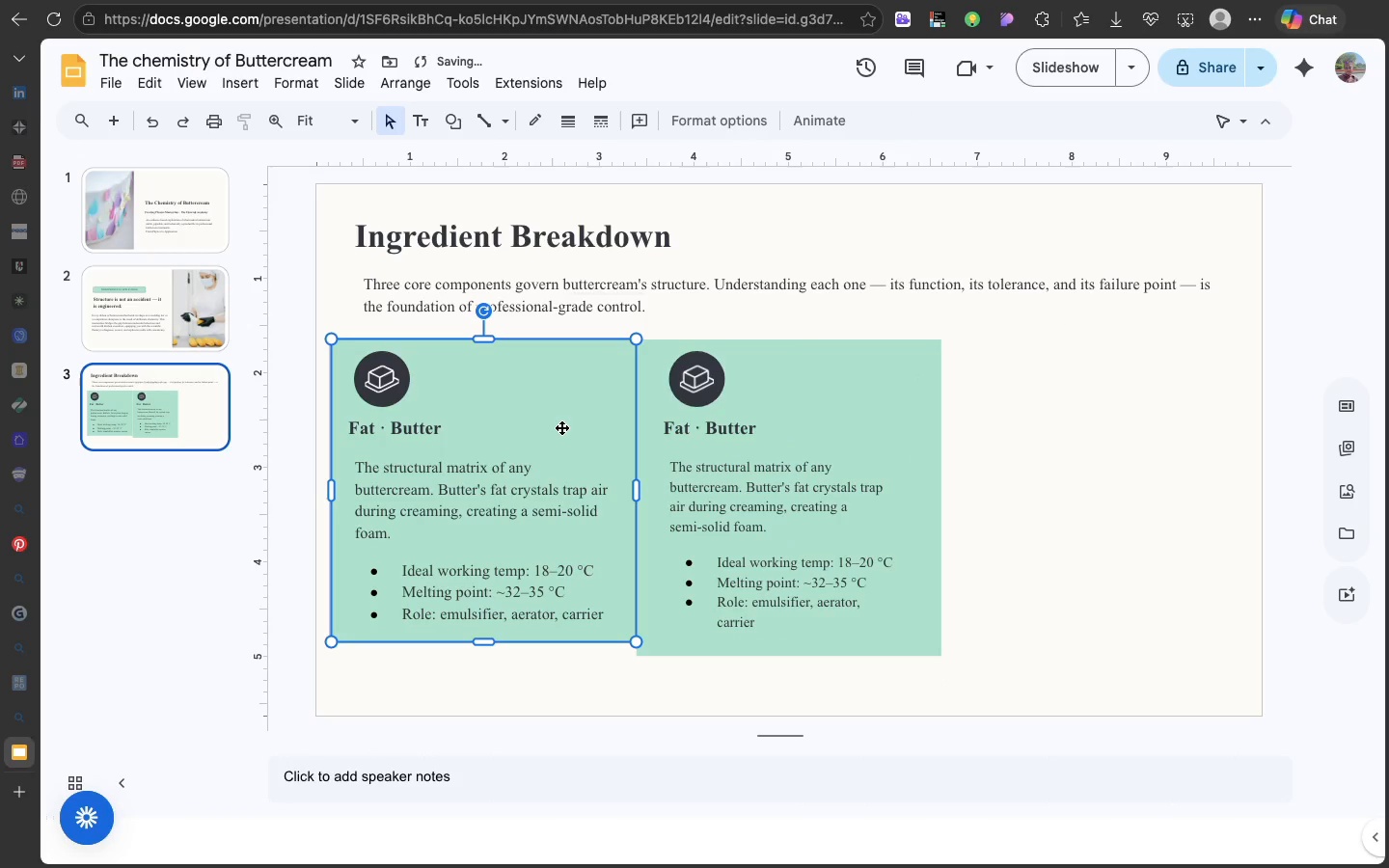 
left_click([561, 427])
 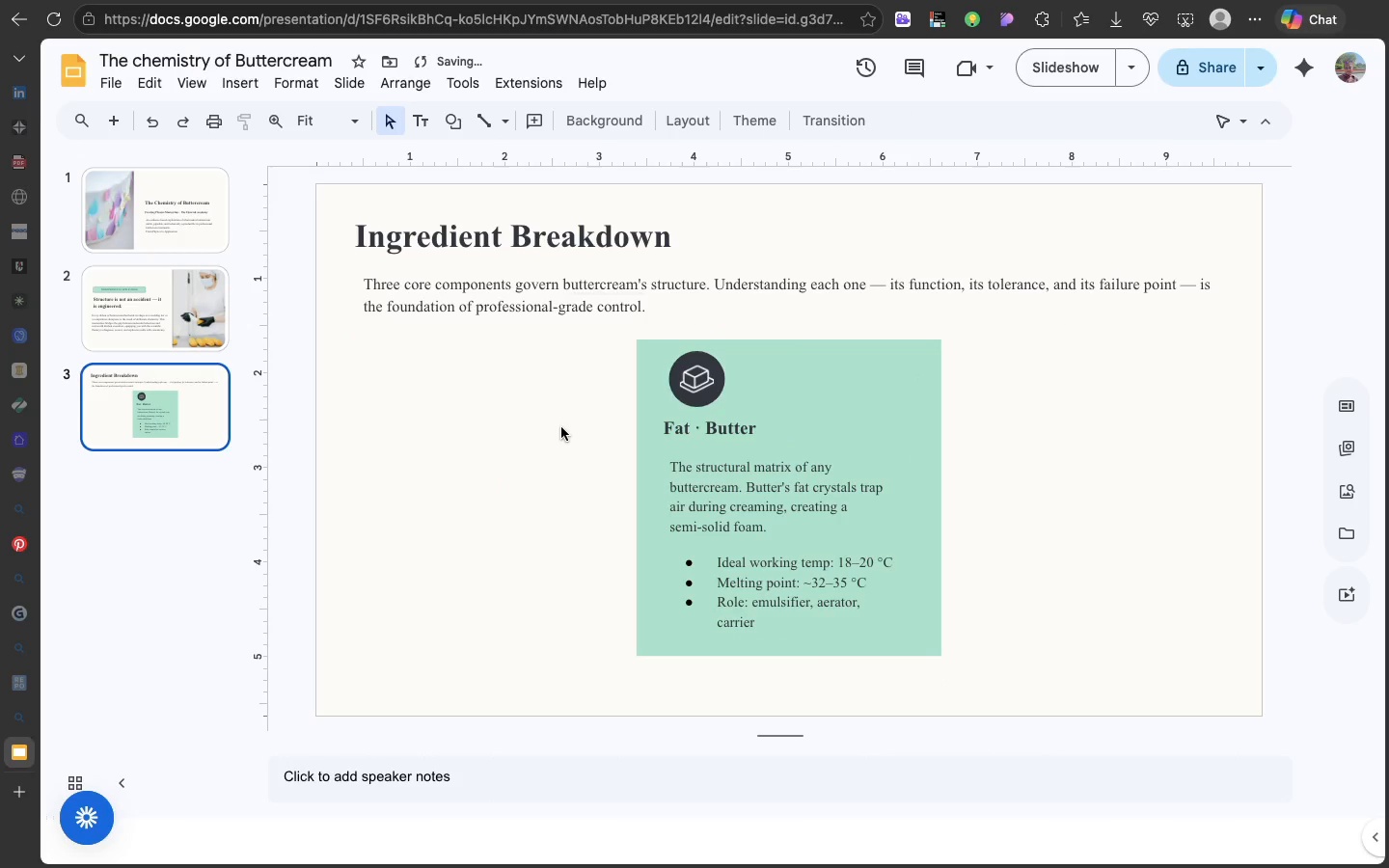 
key(Backspace)
 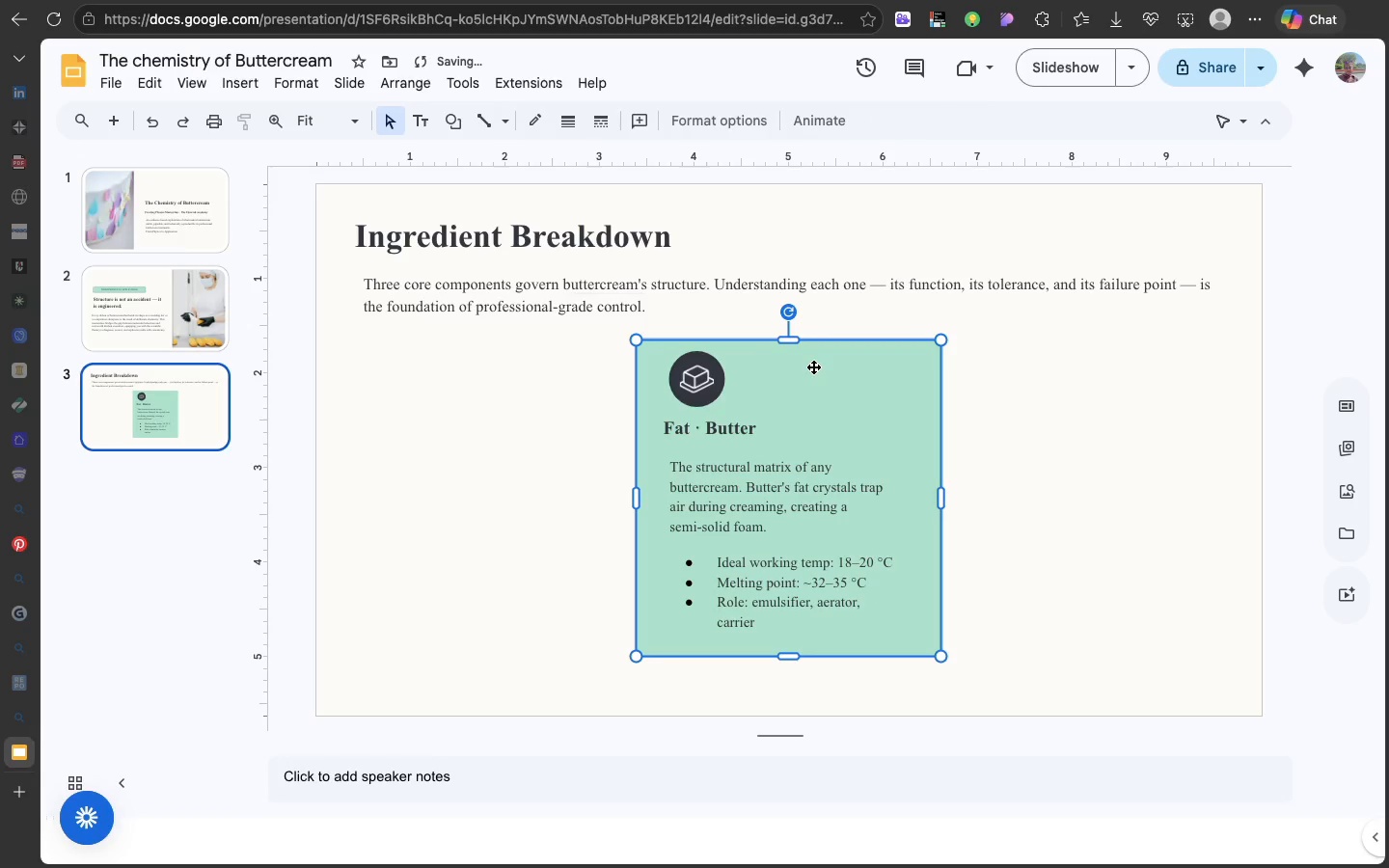 
left_click([813, 366])
 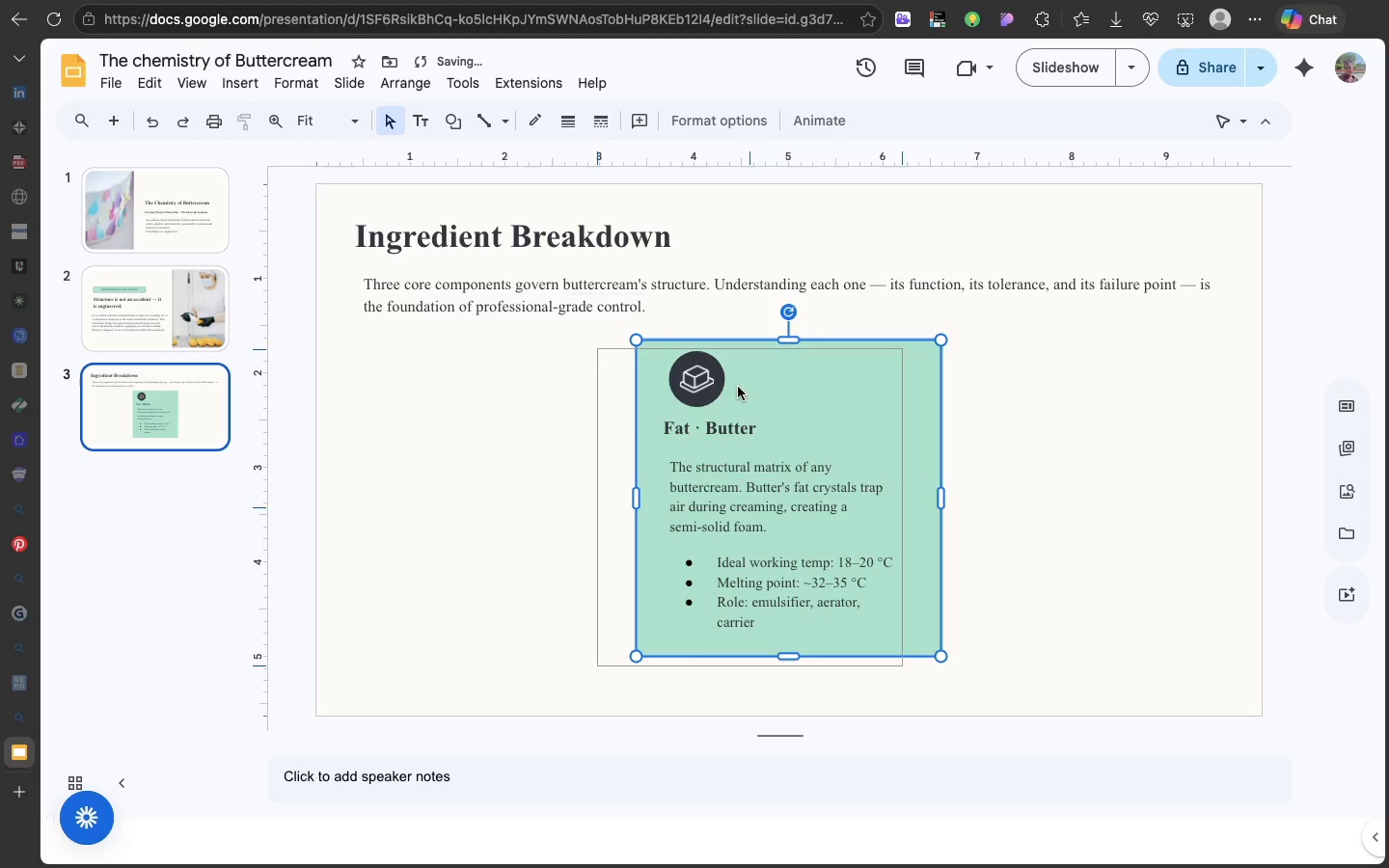 
left_click_drag(start_coordinate=[813, 366], to_coordinate=[526, 396])
 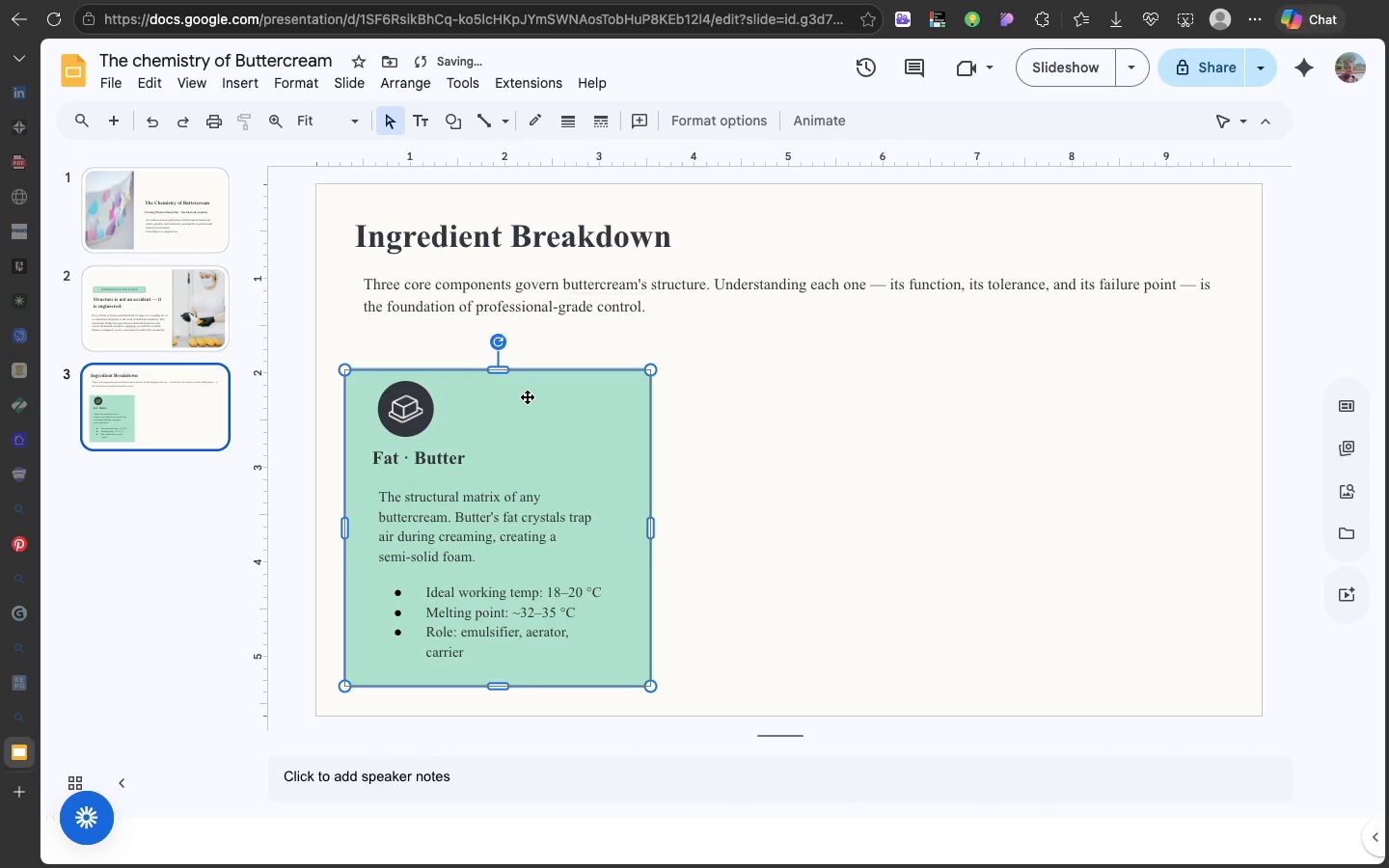 
key(Meta+CommandLeft)
 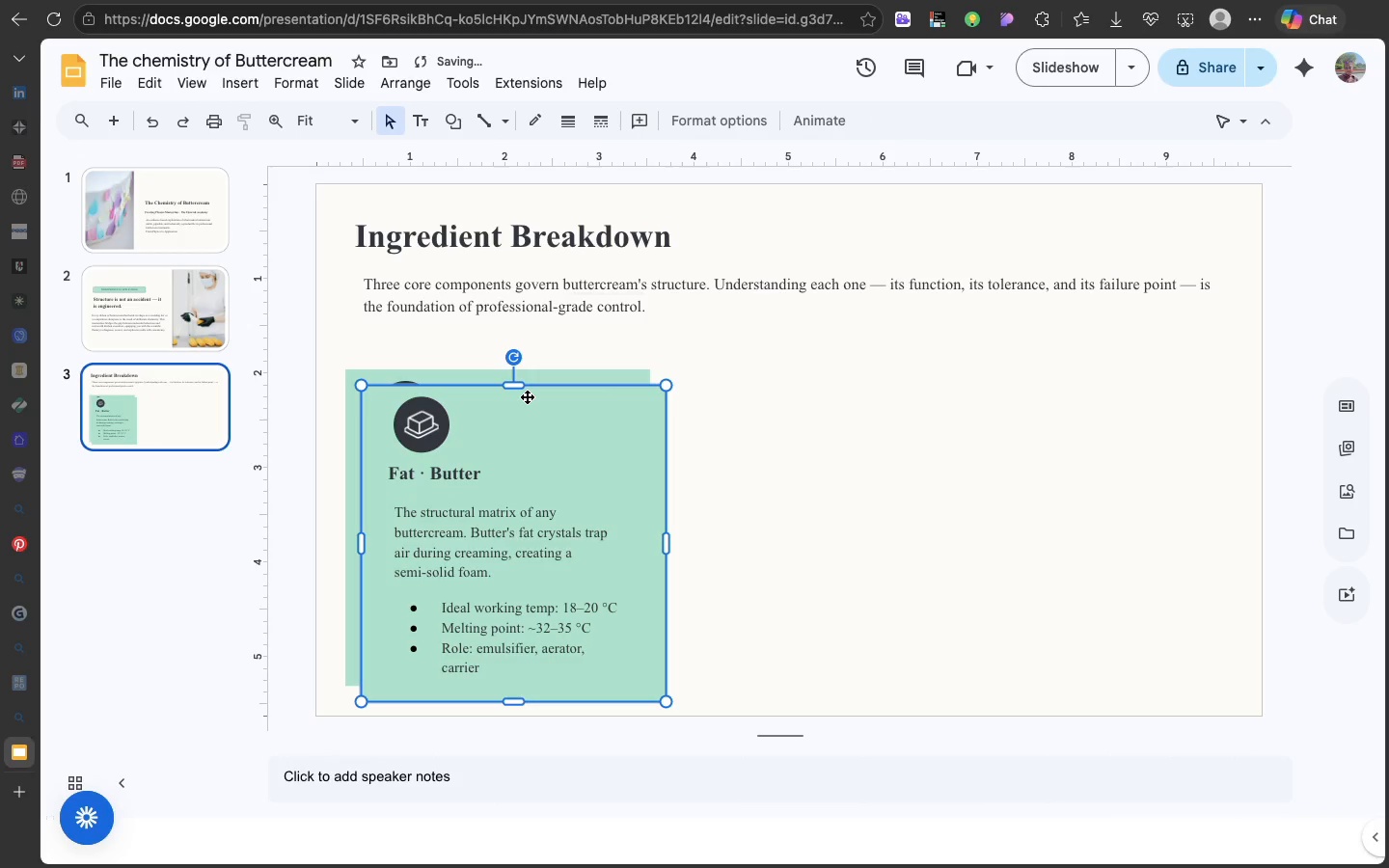 
key(Meta+D)
 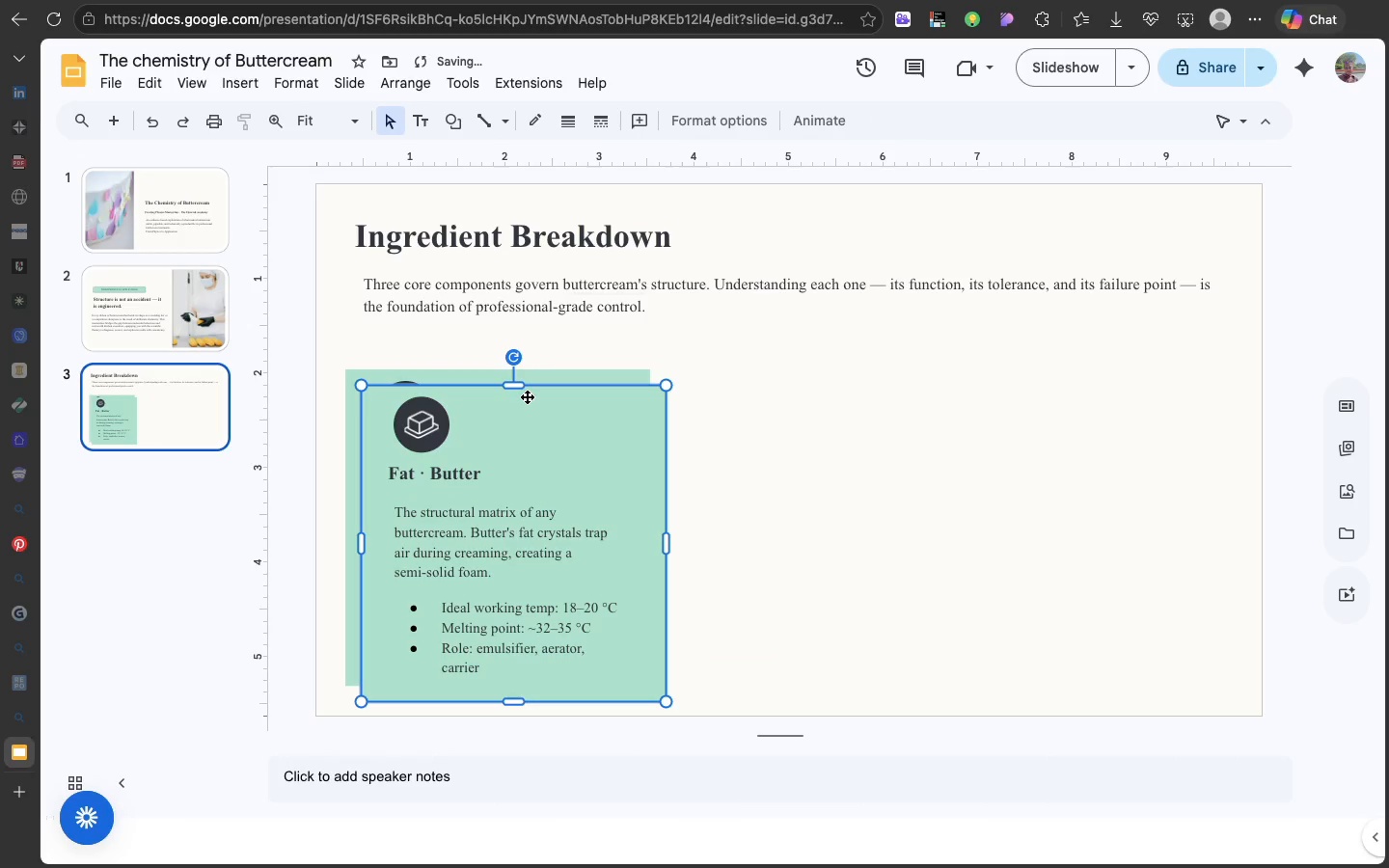 
left_click_drag(start_coordinate=[527, 396], to_coordinate=[827, 383])
 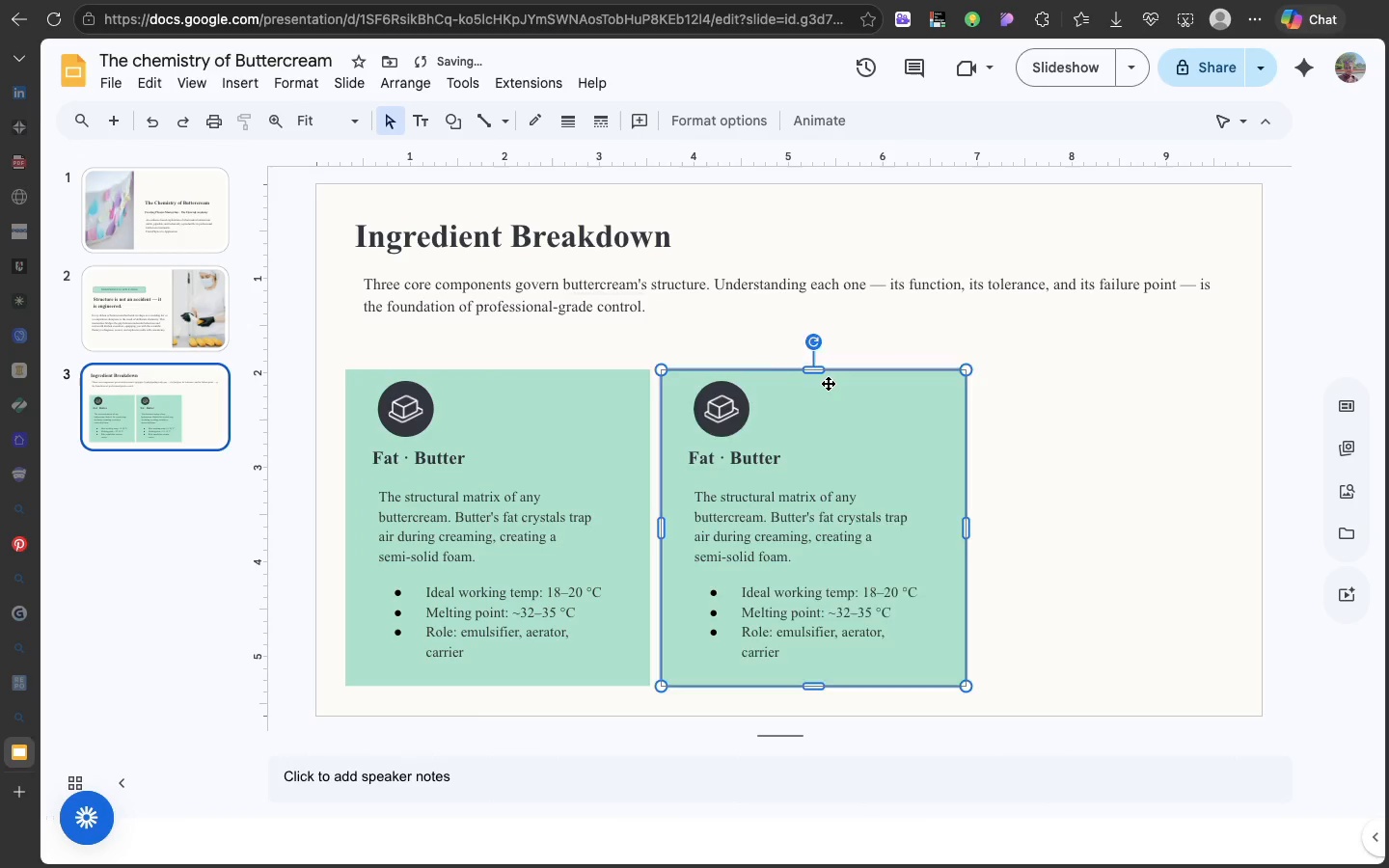 
key(Meta+D)
 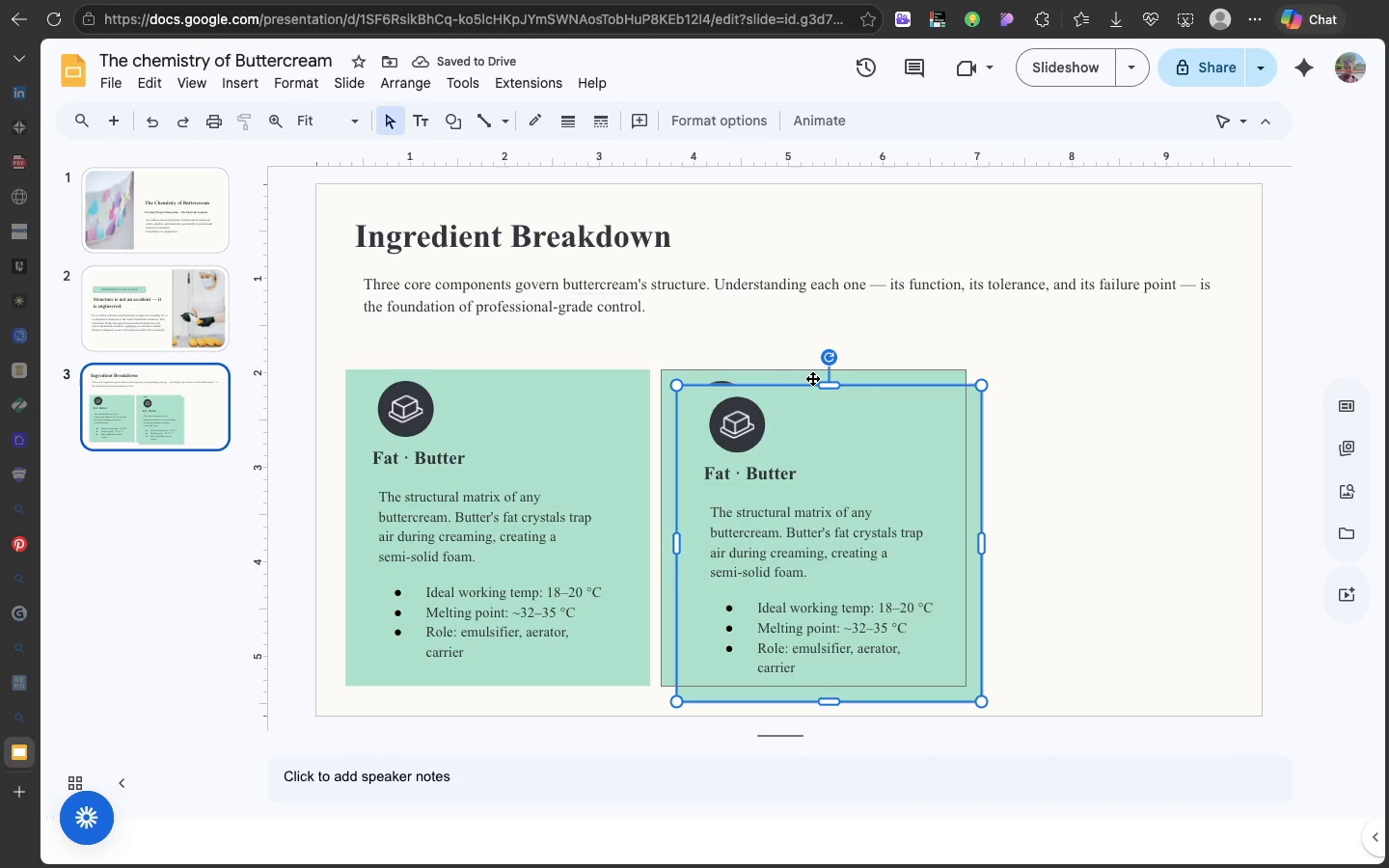 
left_click_drag(start_coordinate=[813, 378], to_coordinate=[1098, 381])
 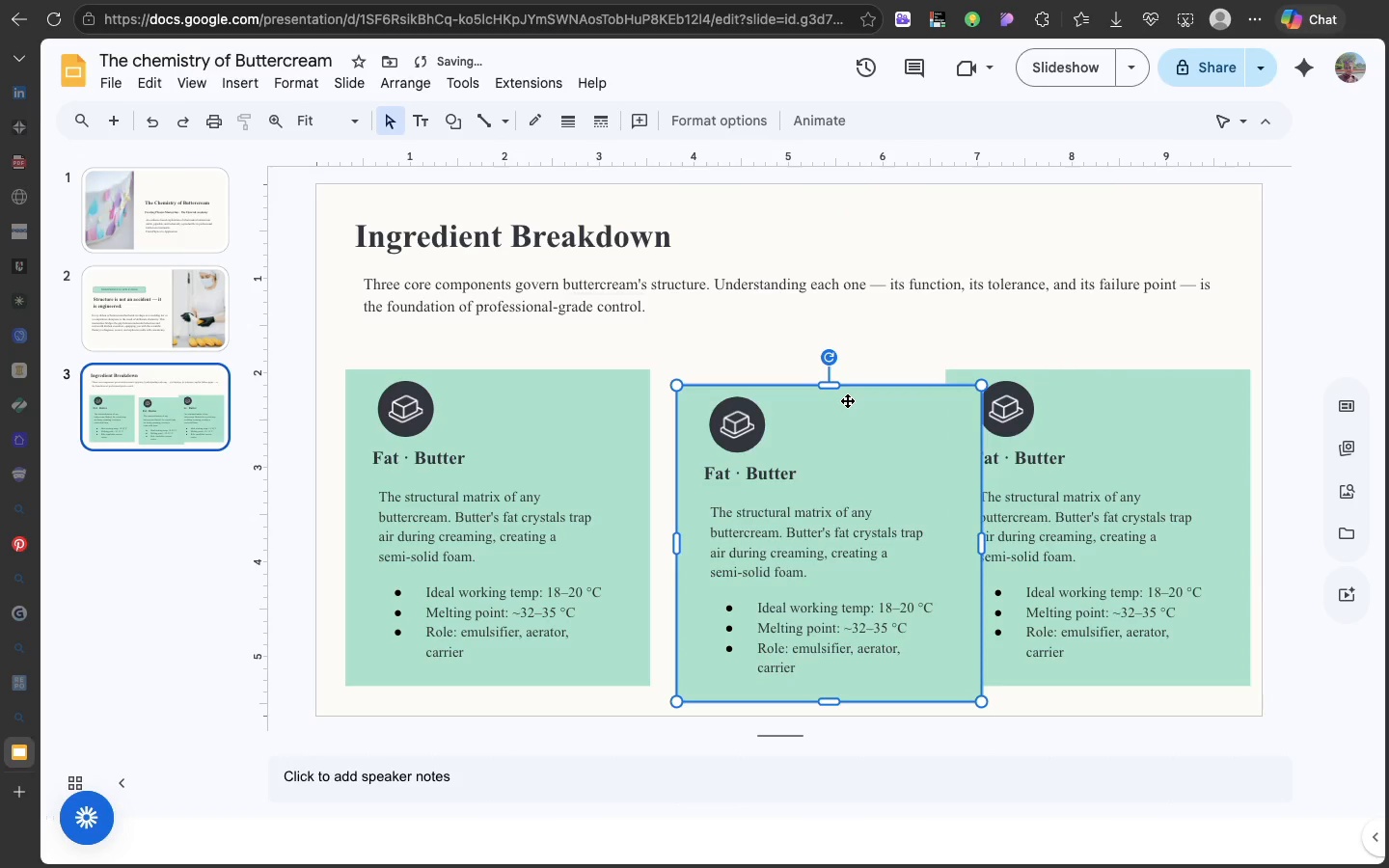 
left_click([847, 400])
 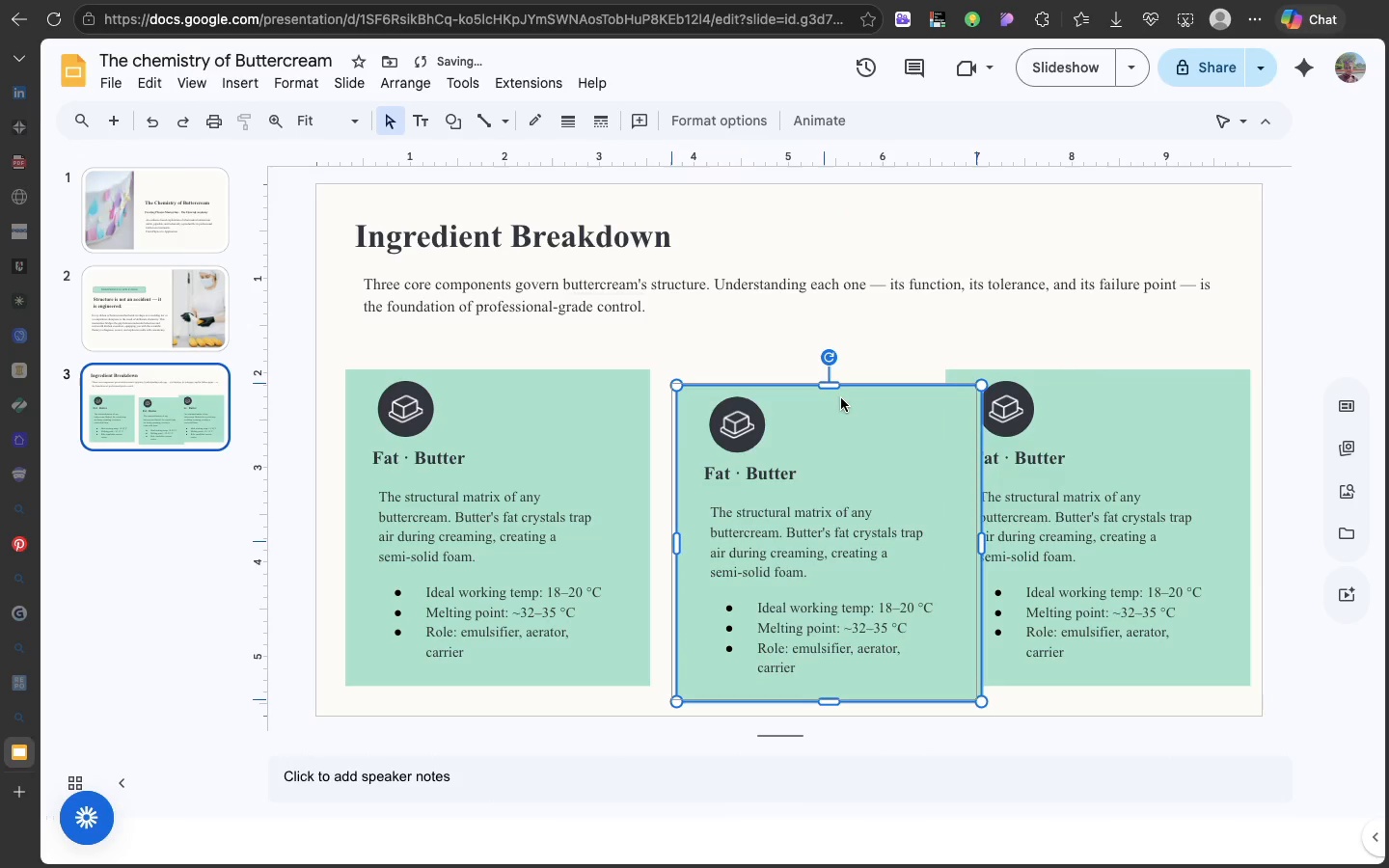 
left_click_drag(start_coordinate=[847, 400], to_coordinate=[828, 388])
 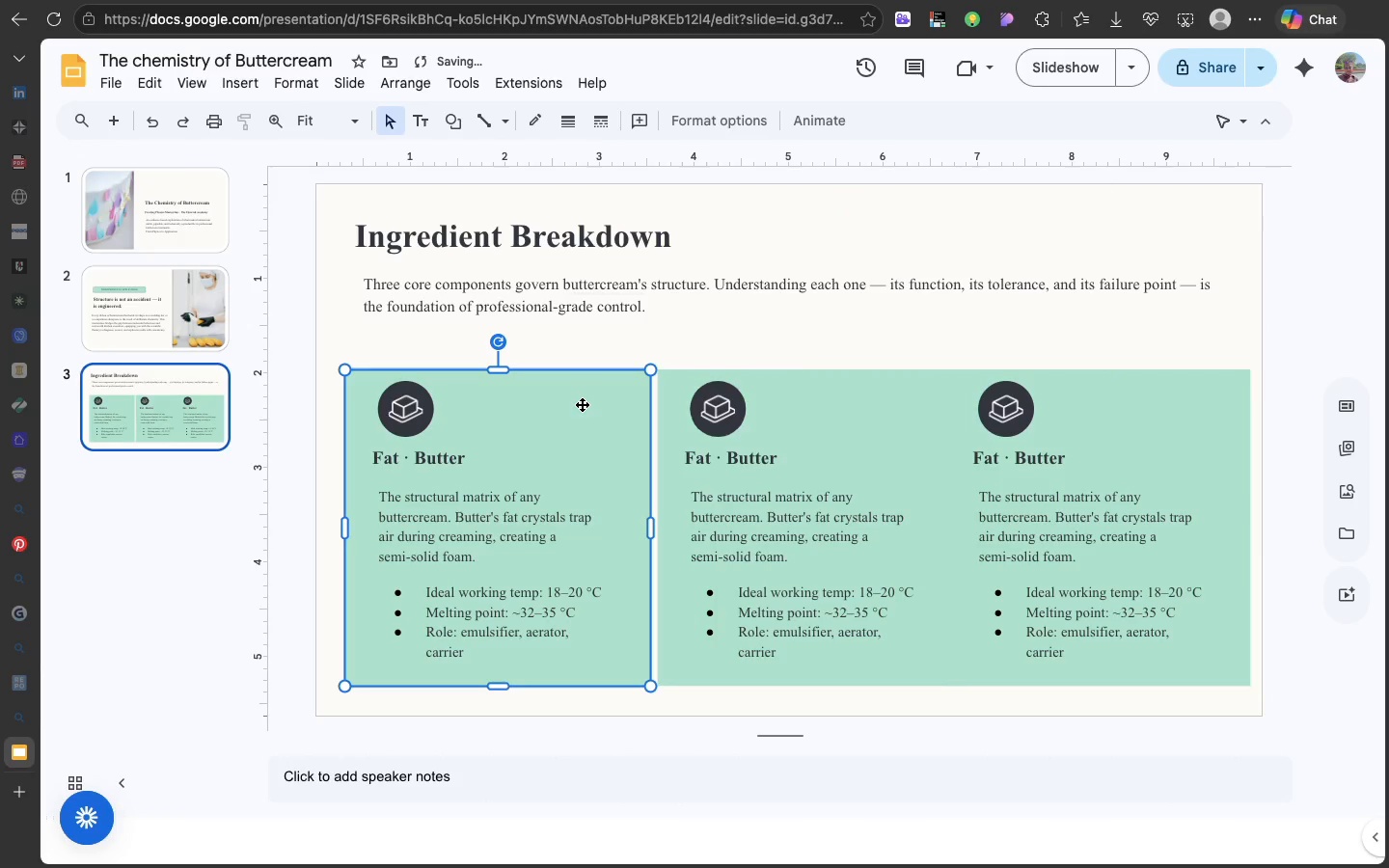 
left_click([582, 404])
 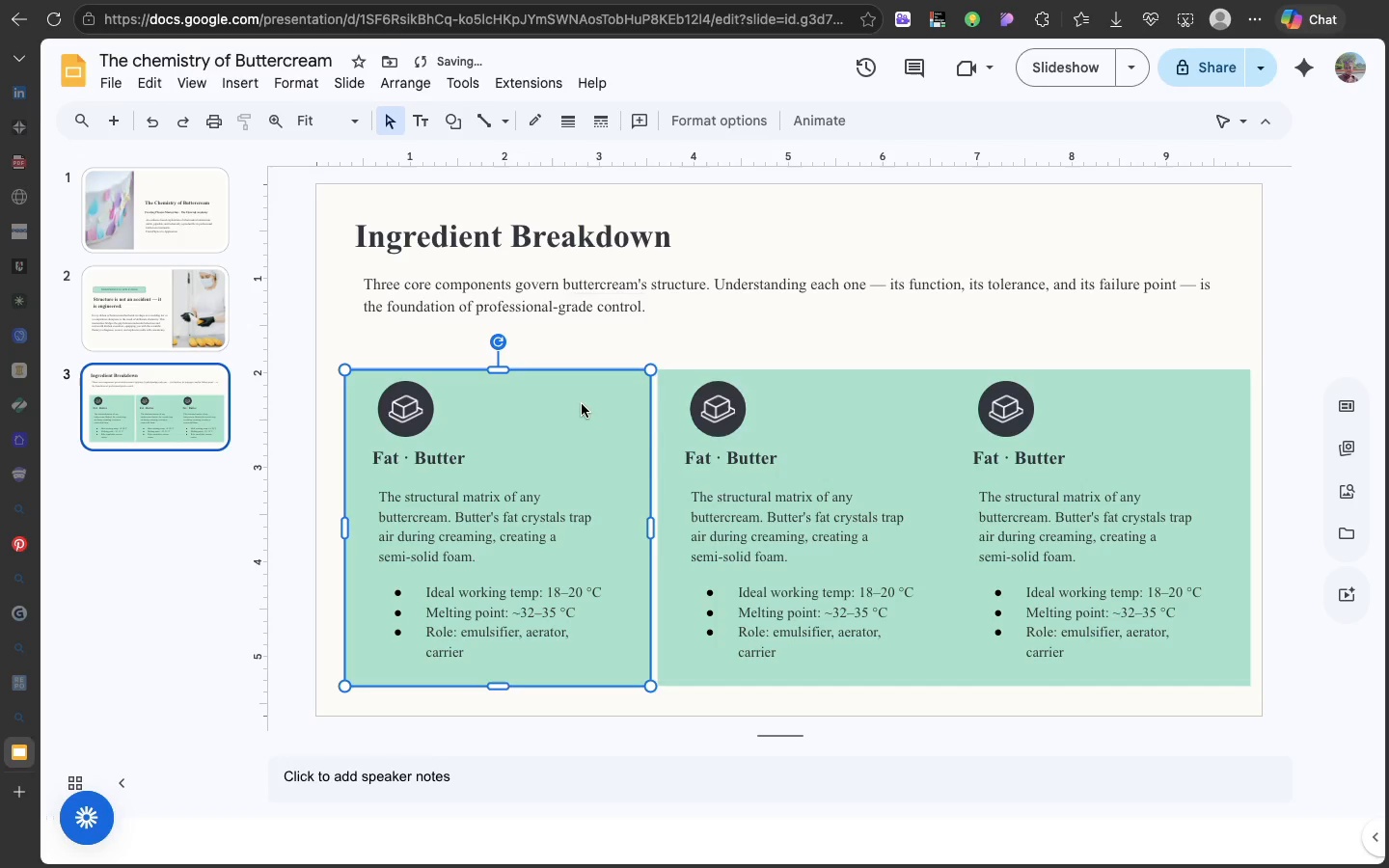 
left_click_drag(start_coordinate=[582, 404], to_coordinate=[566, 404])
 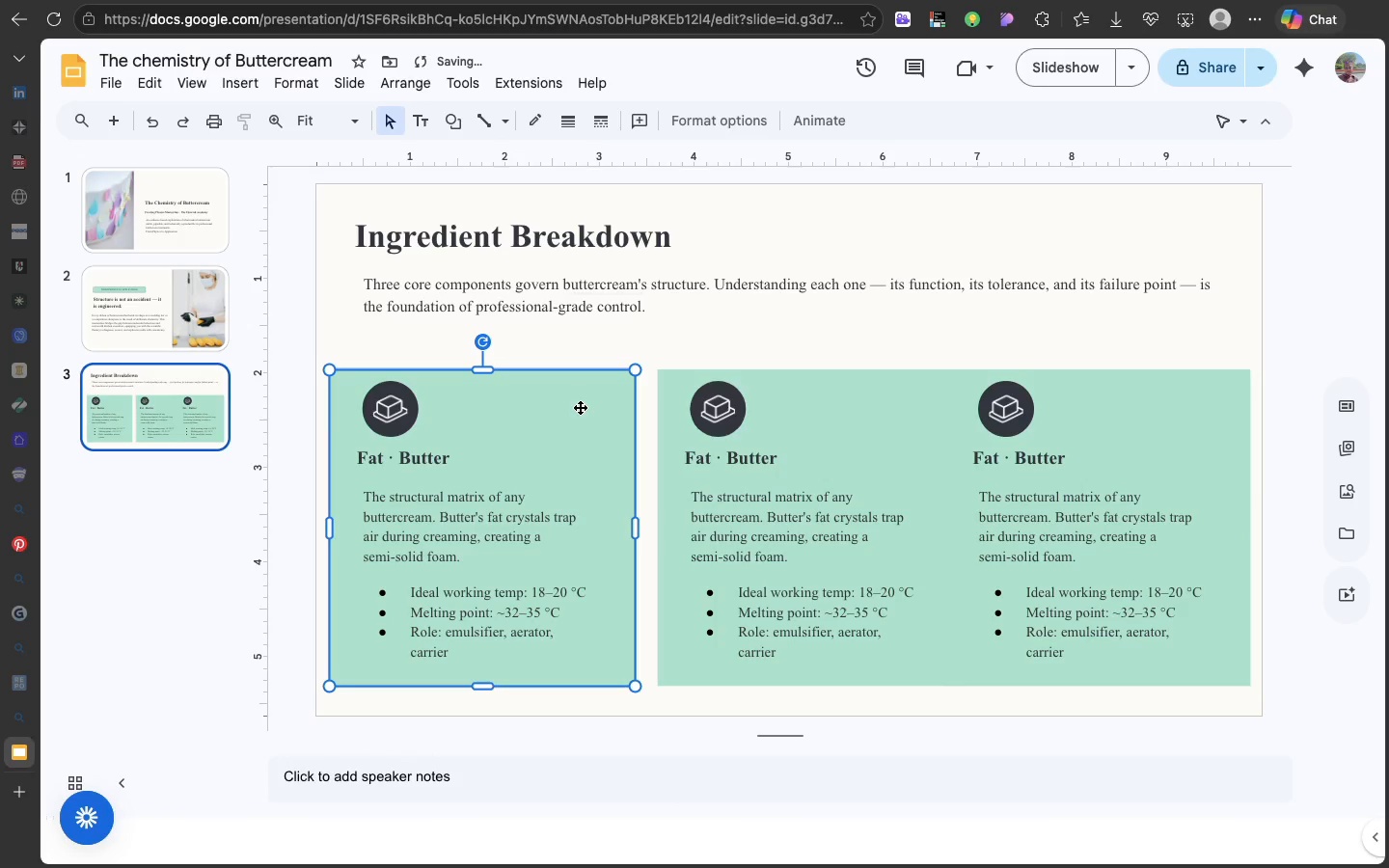 
left_click_drag(start_coordinate=[580, 407], to_coordinate=[586, 414])
 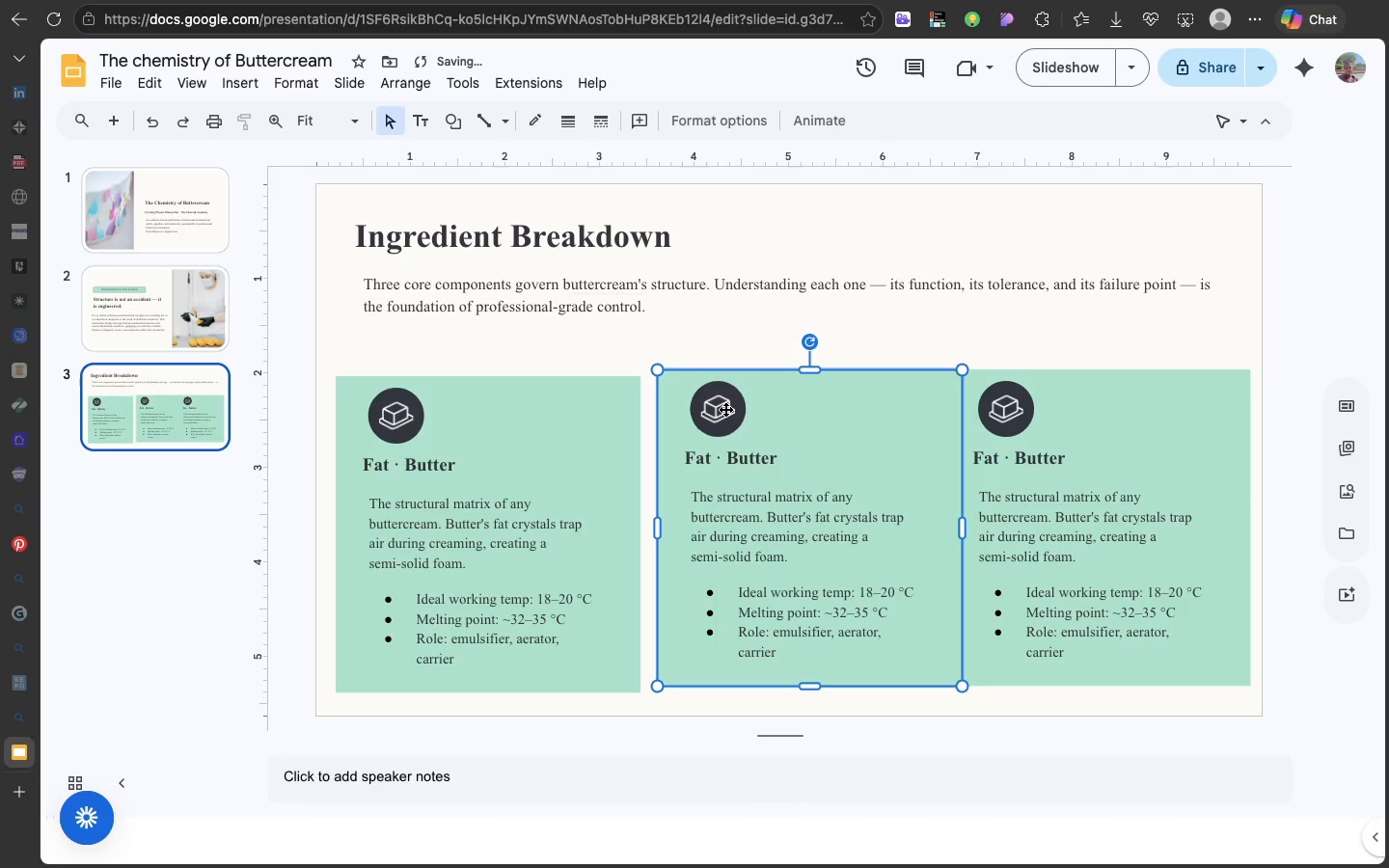 
left_click_drag(start_coordinate=[725, 409], to_coordinate=[715, 417])
 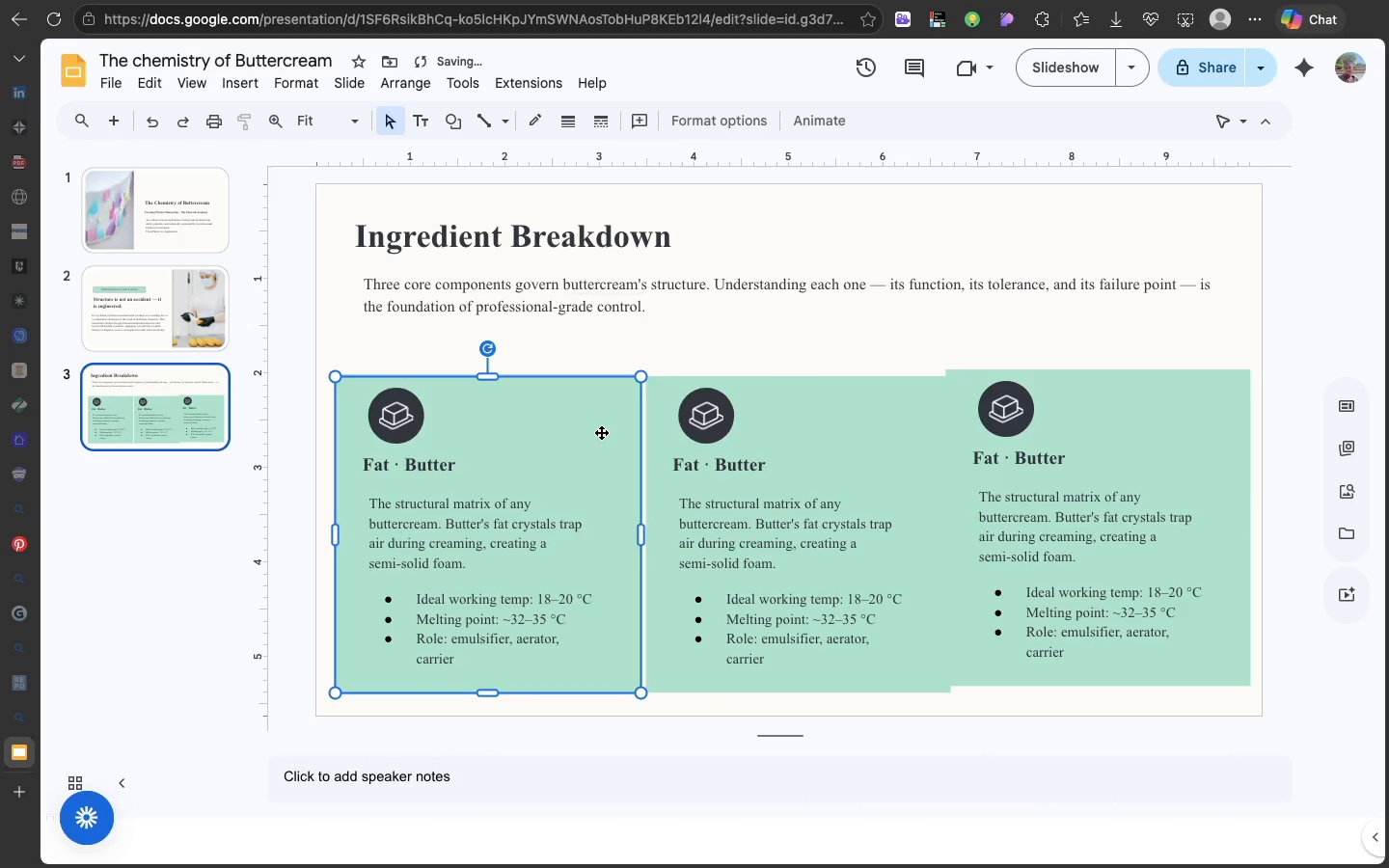 
left_click([601, 432])
 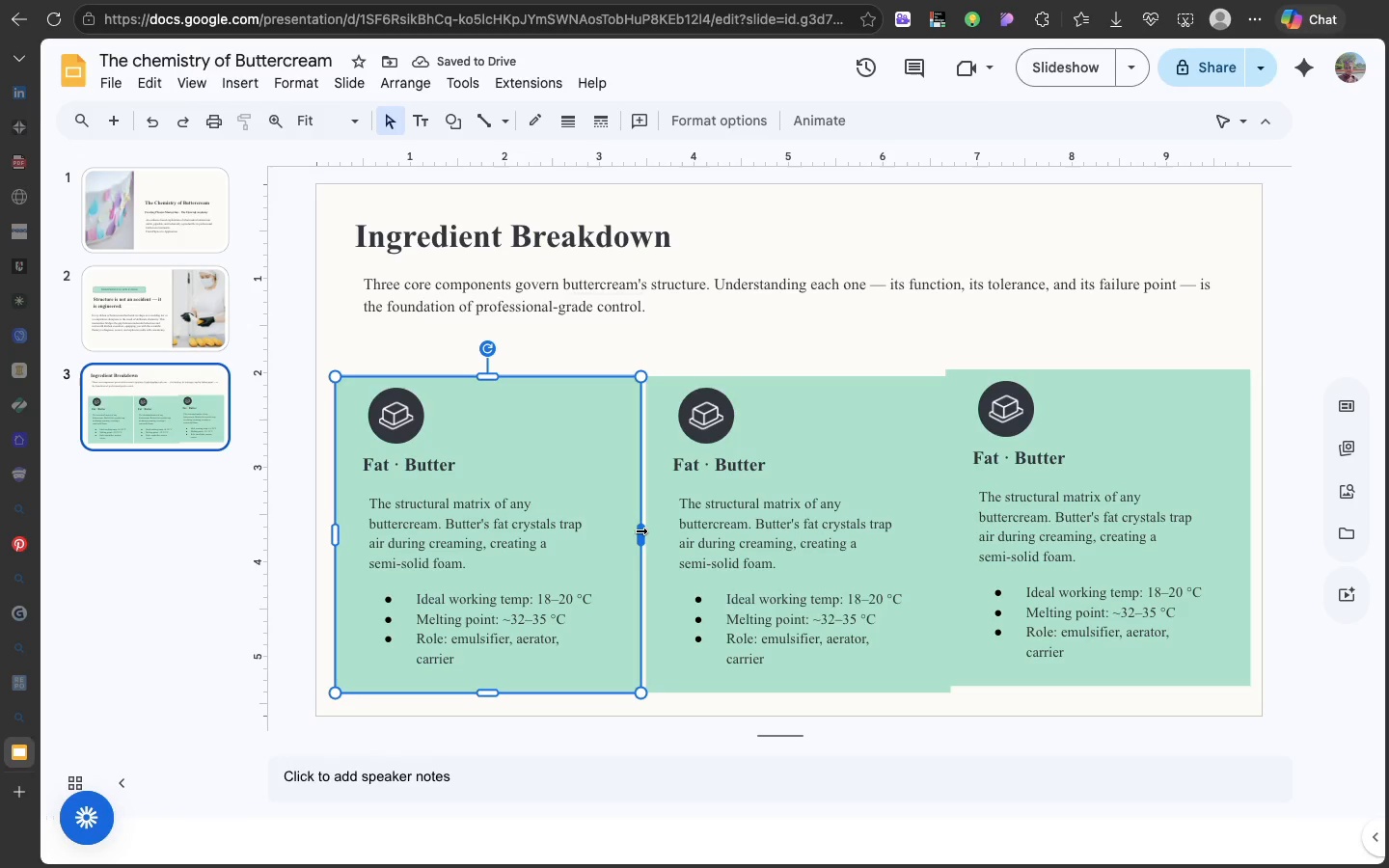 
left_click_drag(start_coordinate=[640, 530], to_coordinate=[630, 530])
 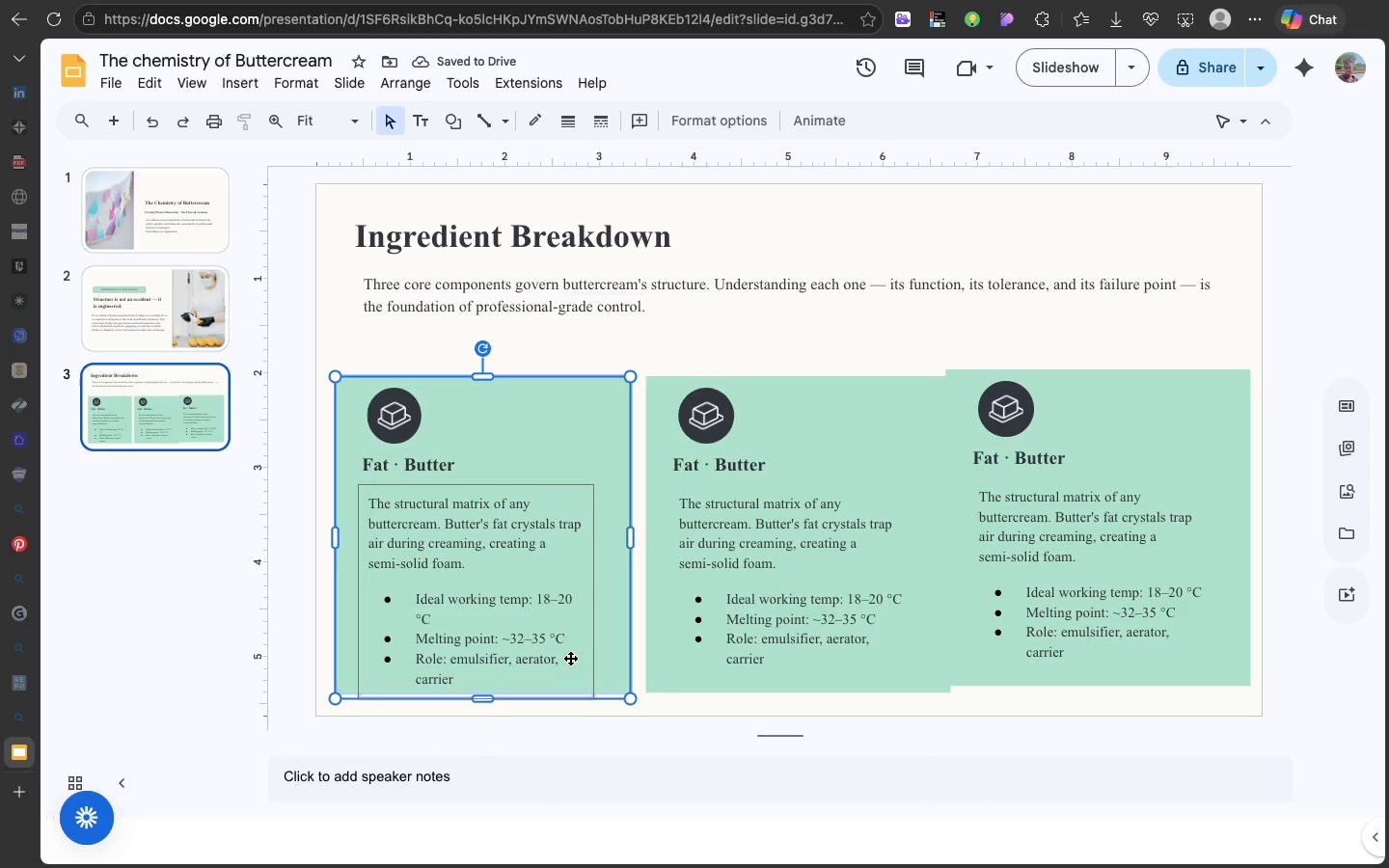 
left_click([570, 658])
 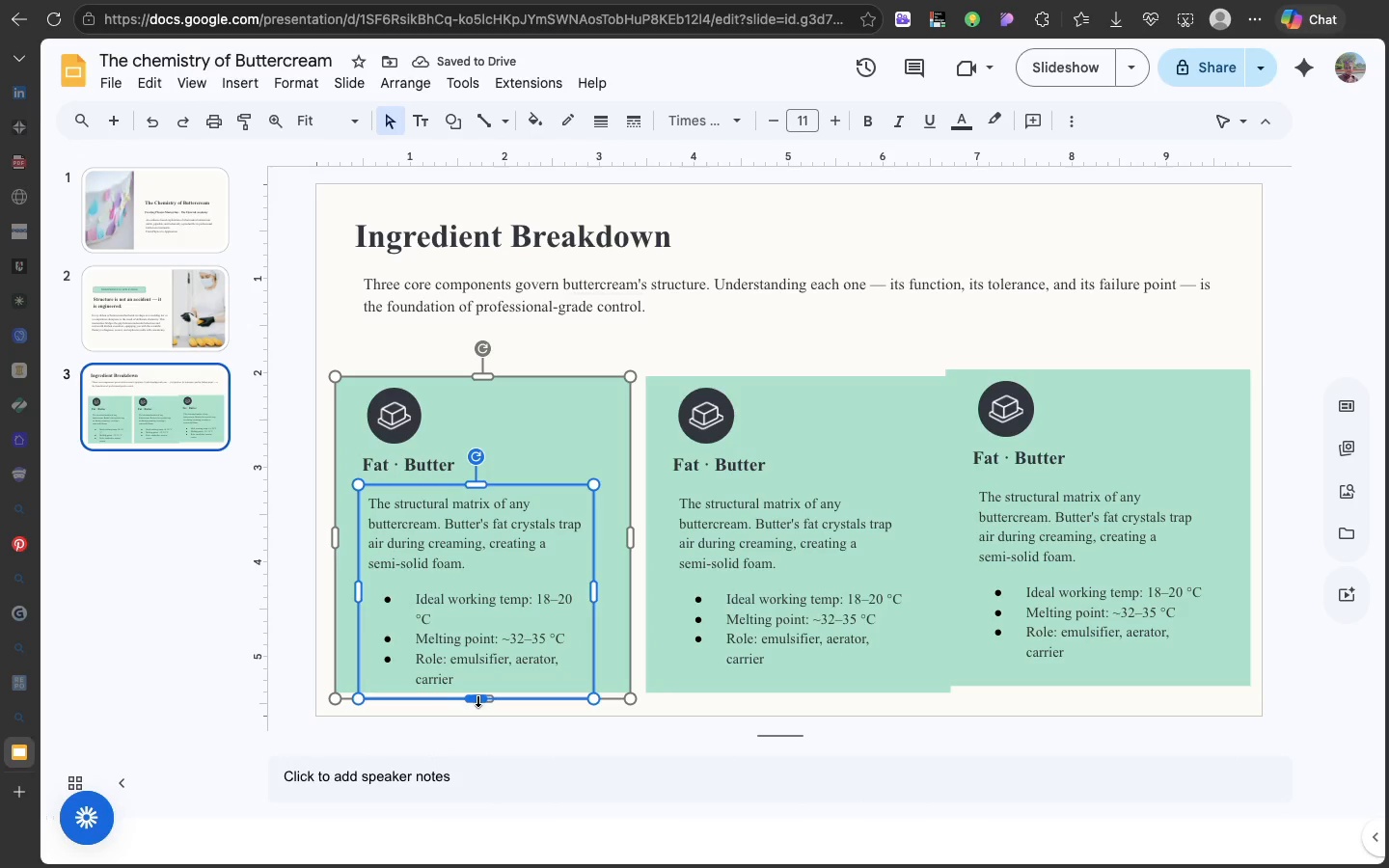 
left_click_drag(start_coordinate=[477, 699], to_coordinate=[477, 688])
 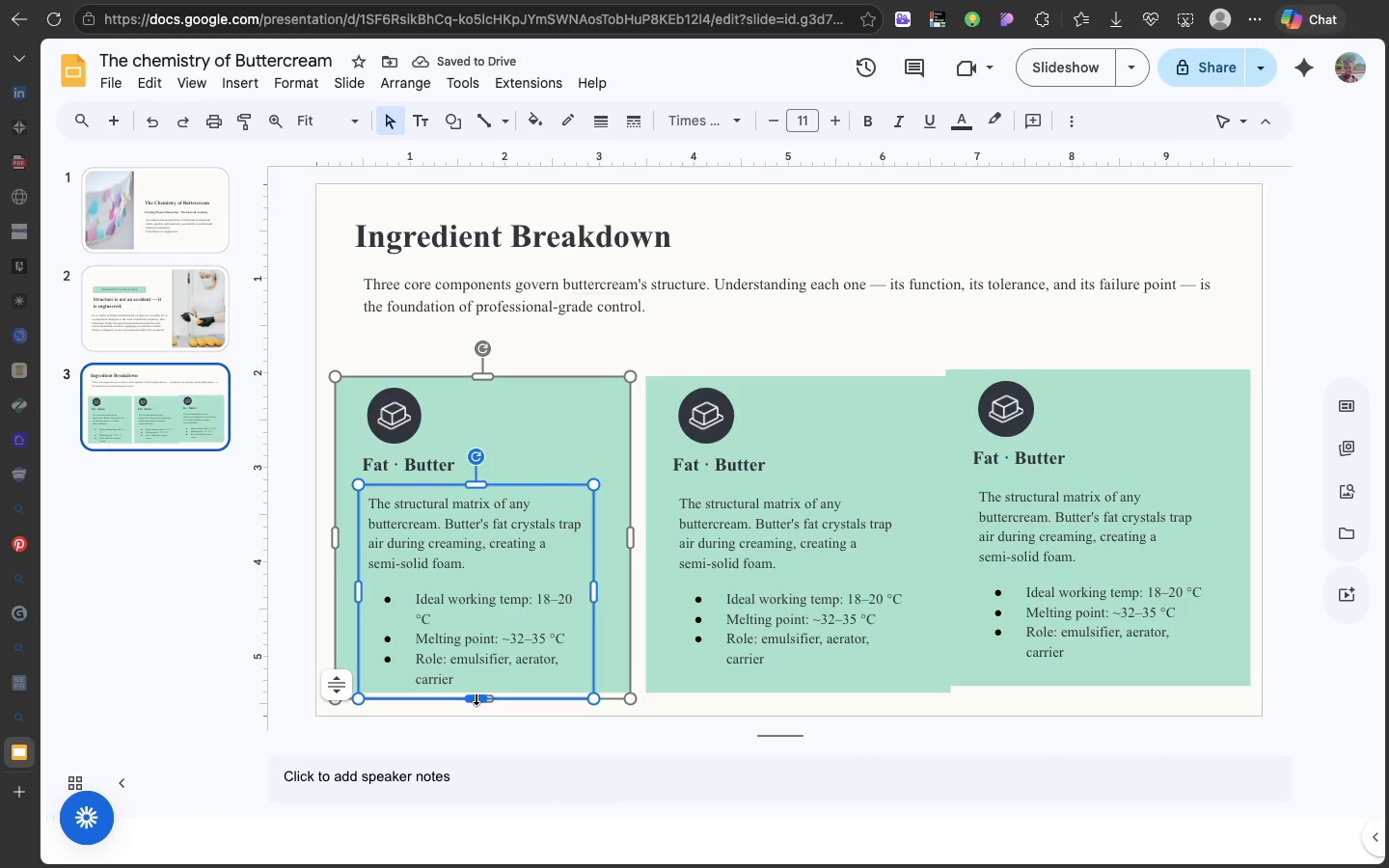 
left_click_drag(start_coordinate=[476, 697], to_coordinate=[479, 691])
 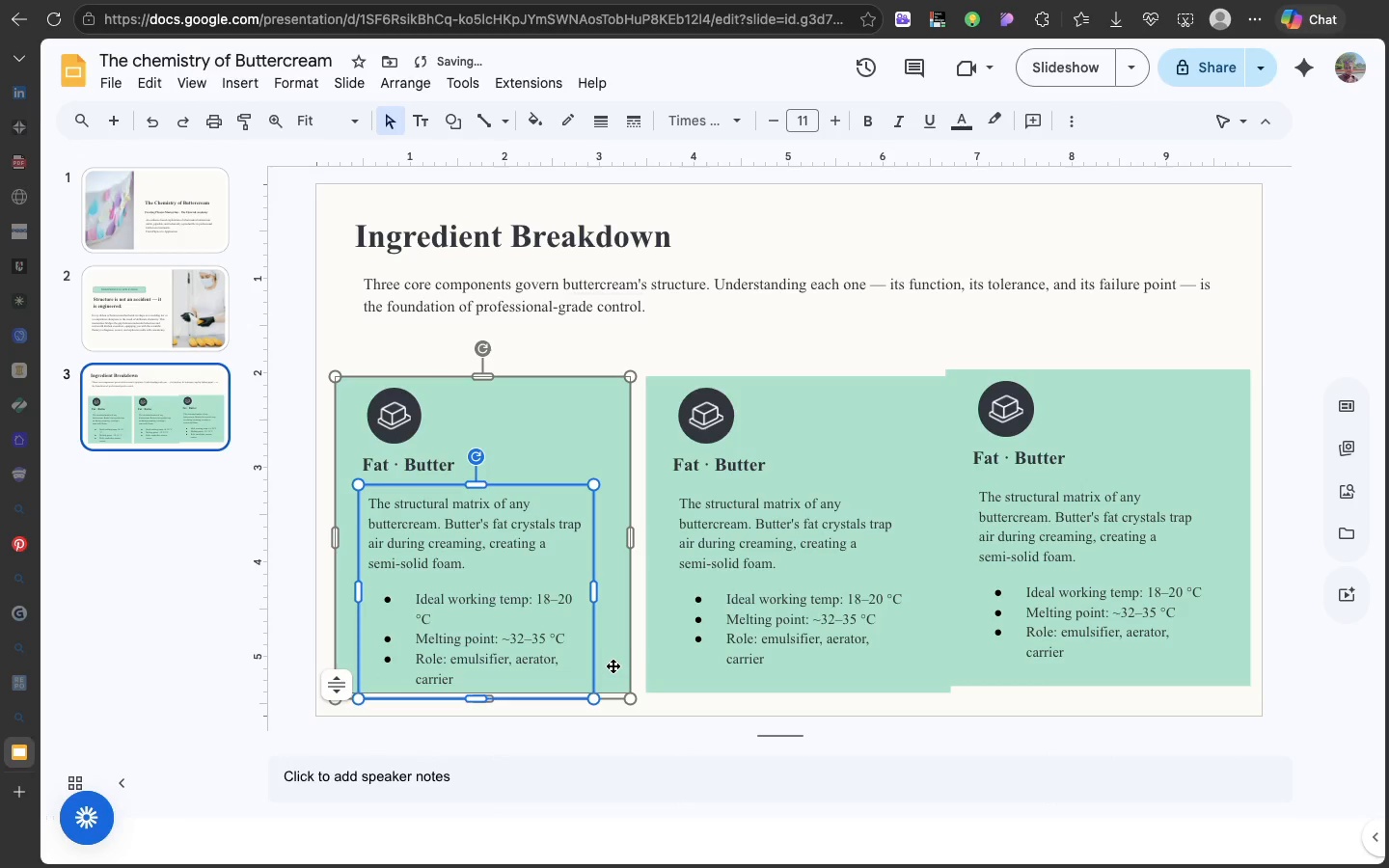 
left_click([613, 665])
 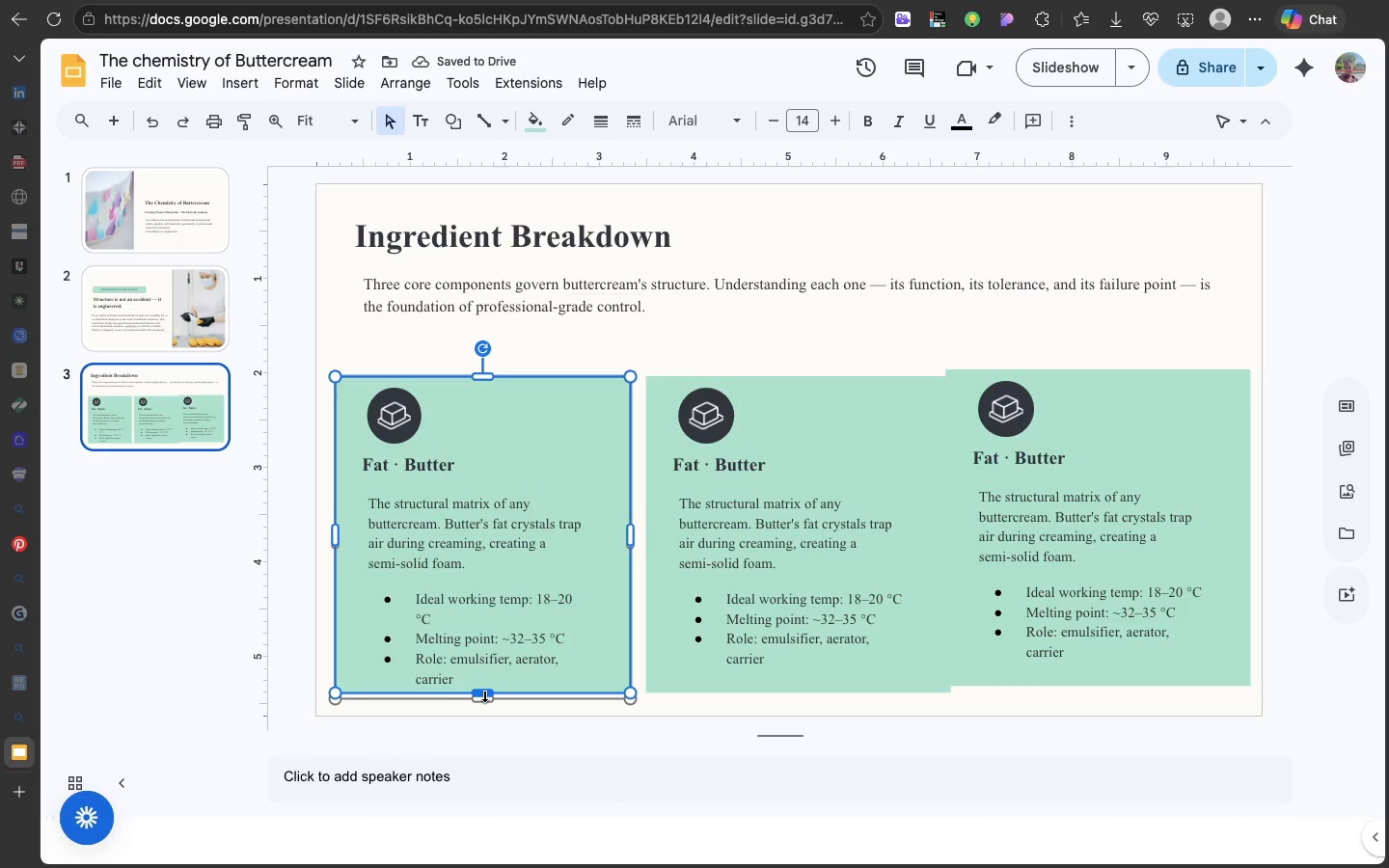 
left_click_drag(start_coordinate=[484, 693], to_coordinate=[484, 685])
 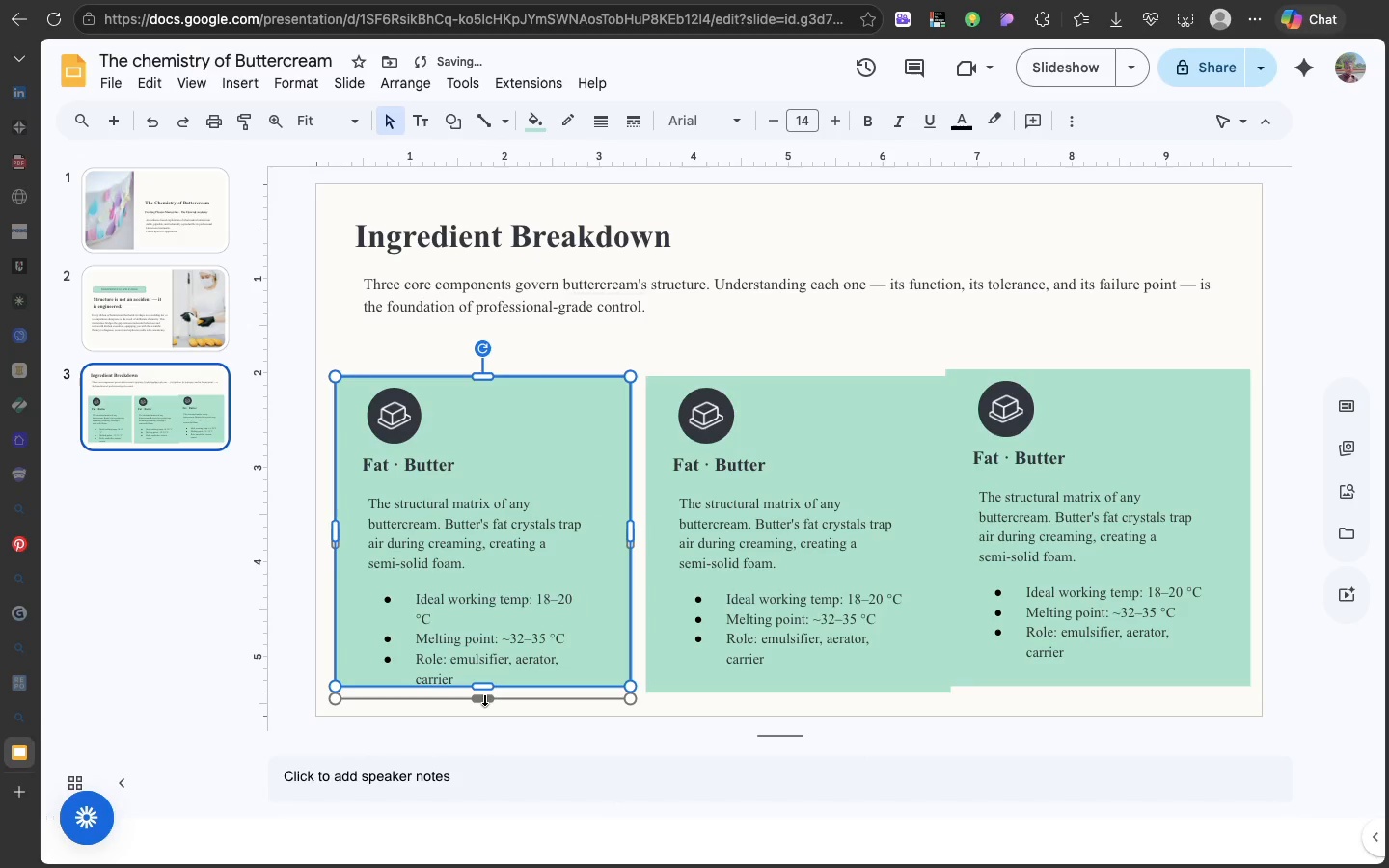 
left_click_drag(start_coordinate=[484, 698], to_coordinate=[485, 689])
 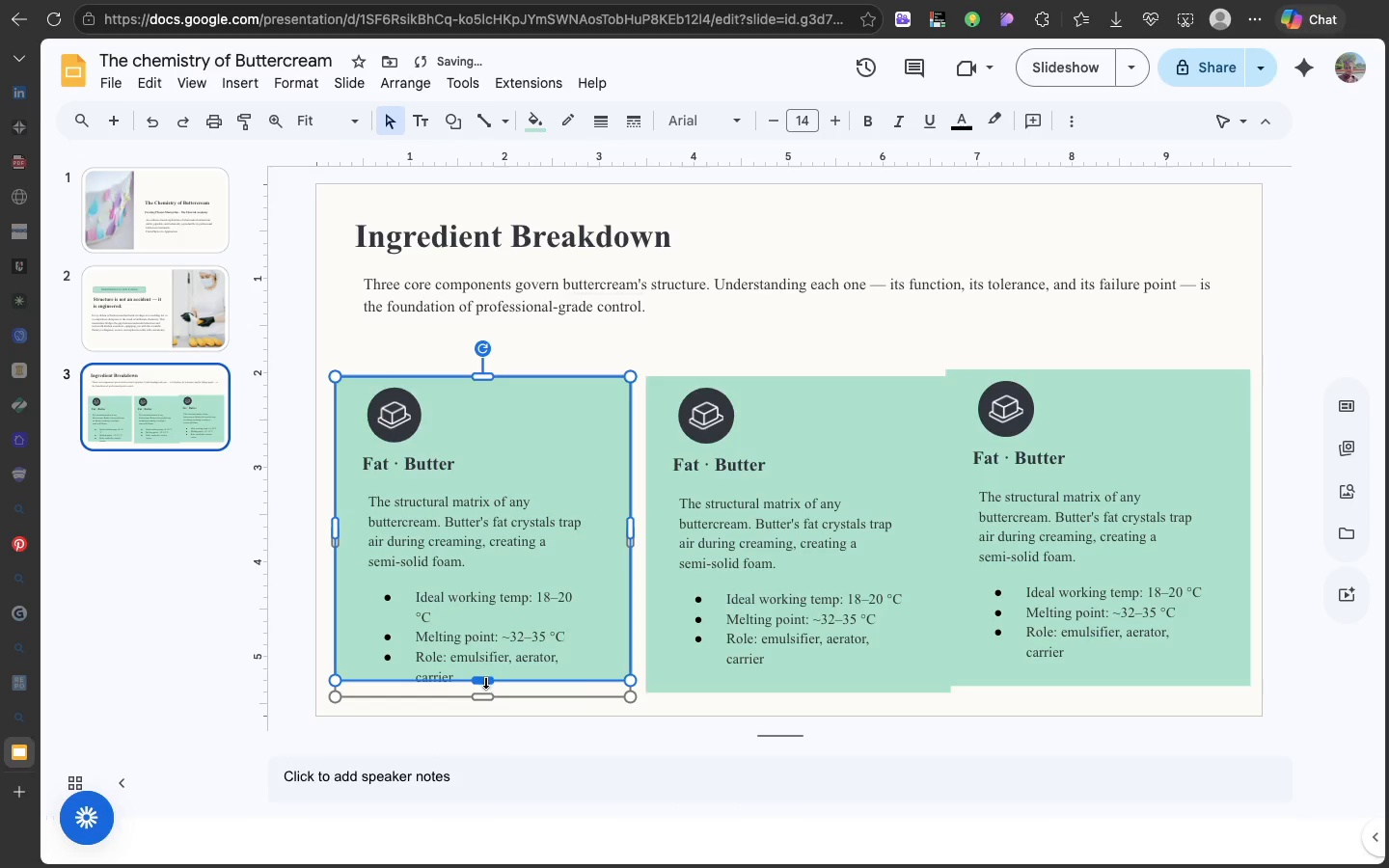 
left_click_drag(start_coordinate=[485, 680], to_coordinate=[485, 689])
 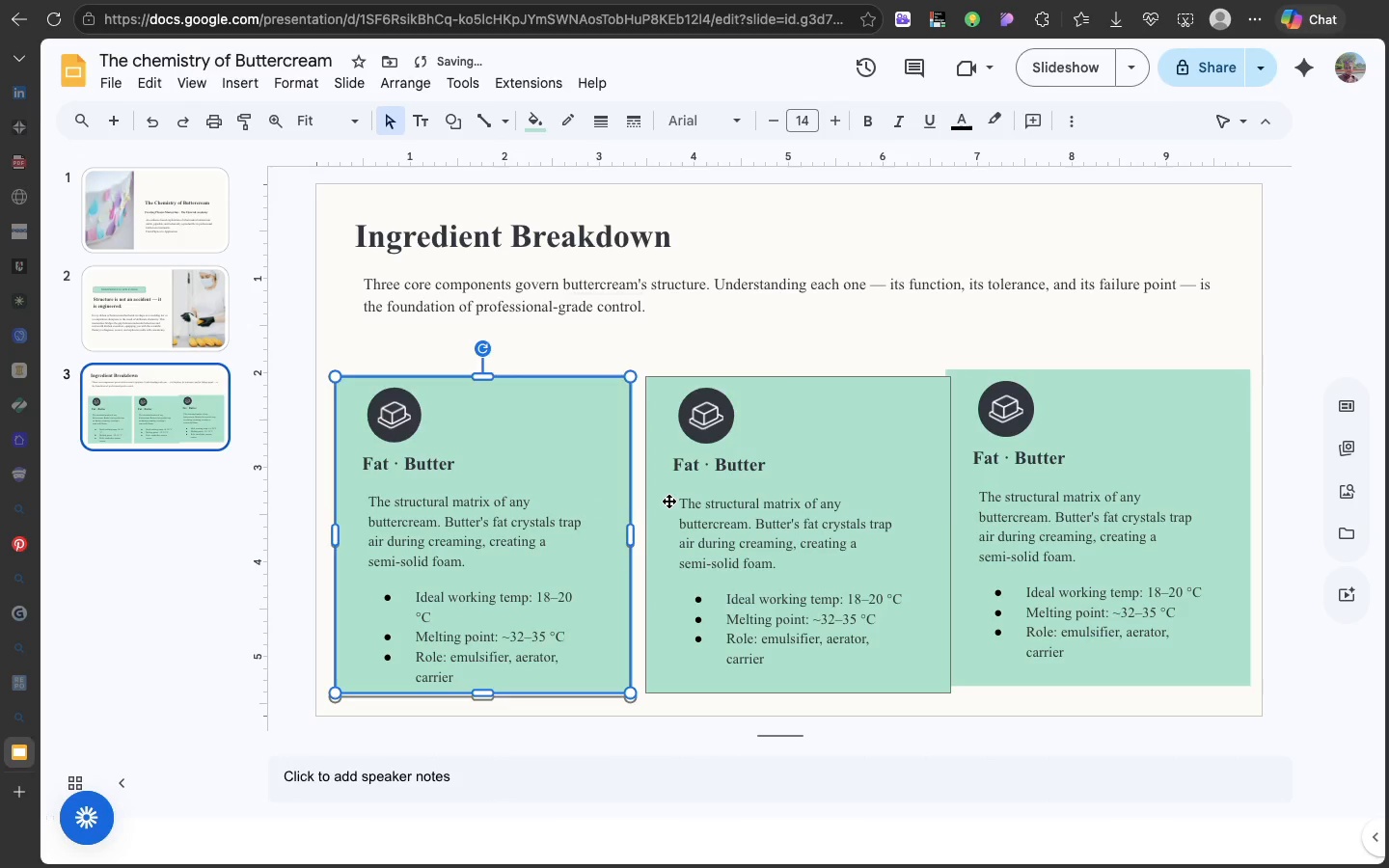 
left_click([668, 501])
 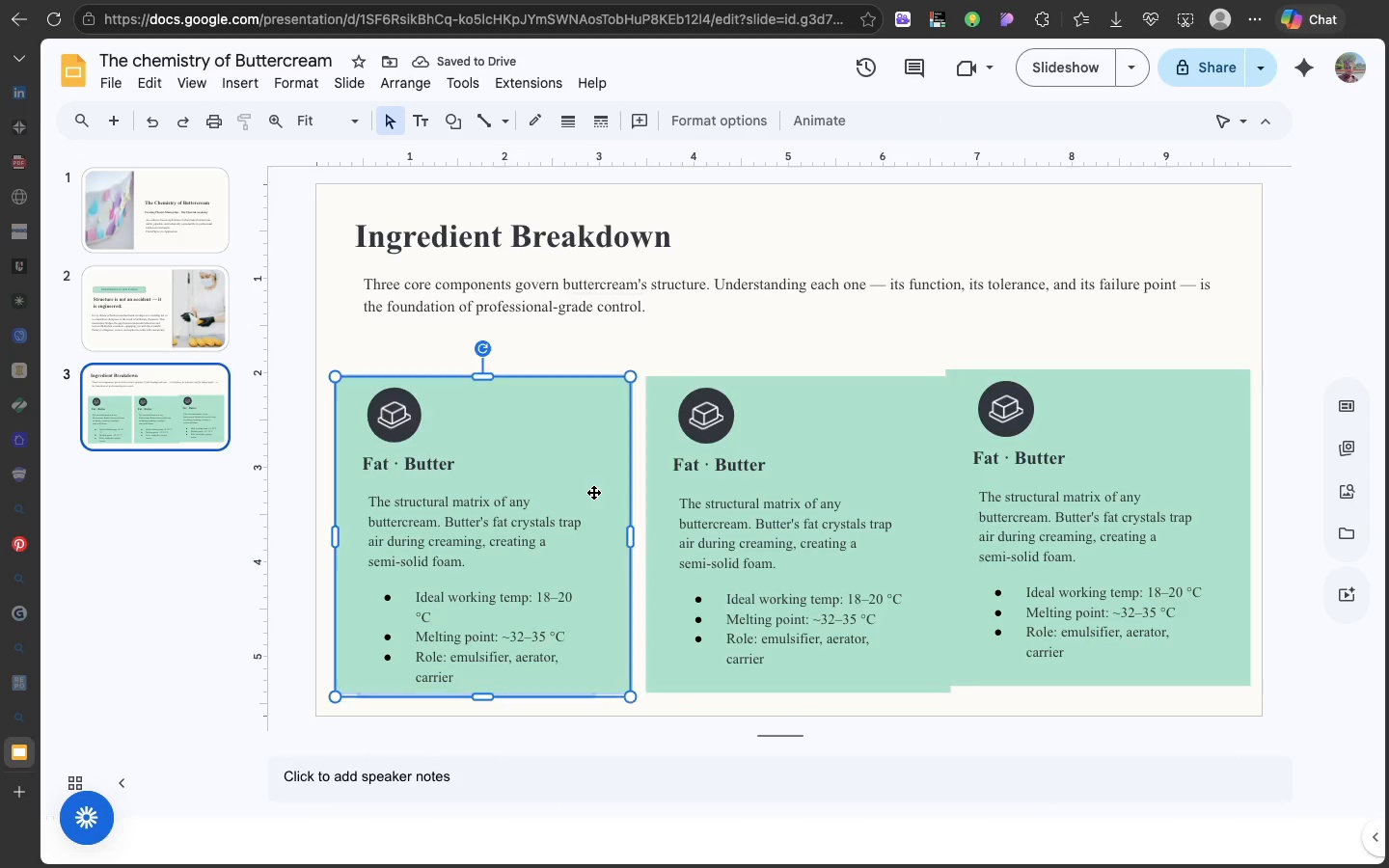 
left_click([593, 492])
 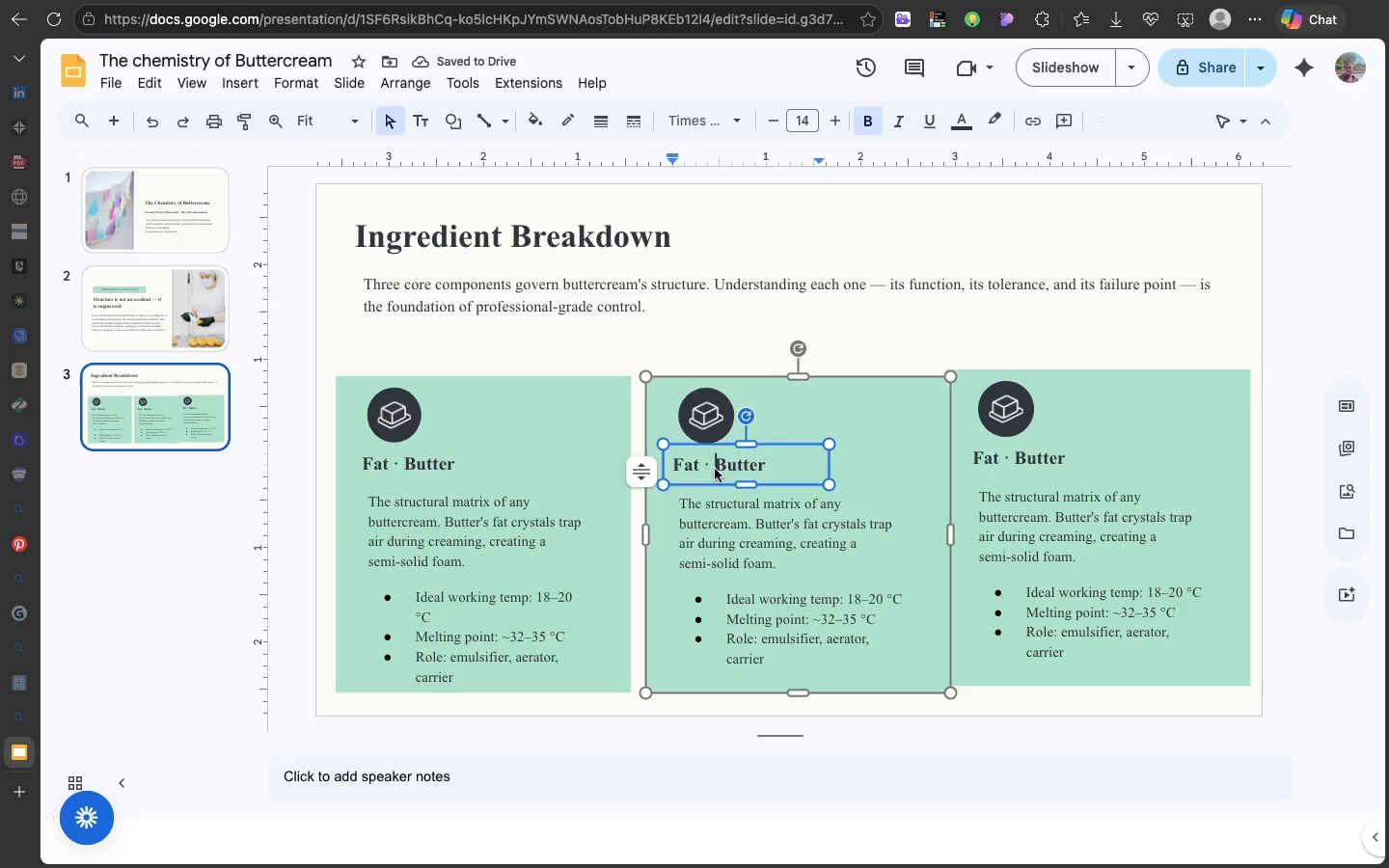 
left_click([715, 469])
 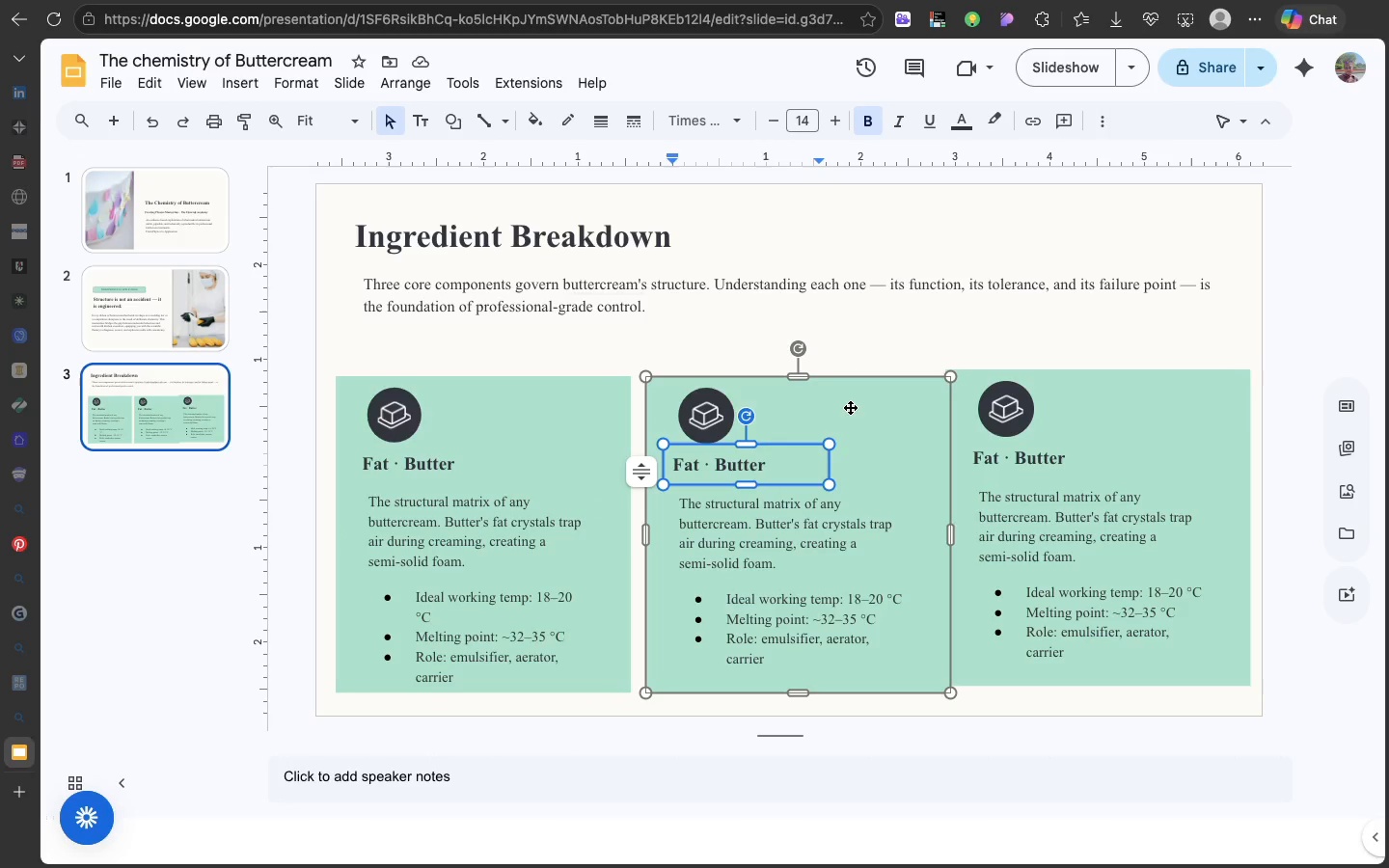 
left_click([850, 407])
 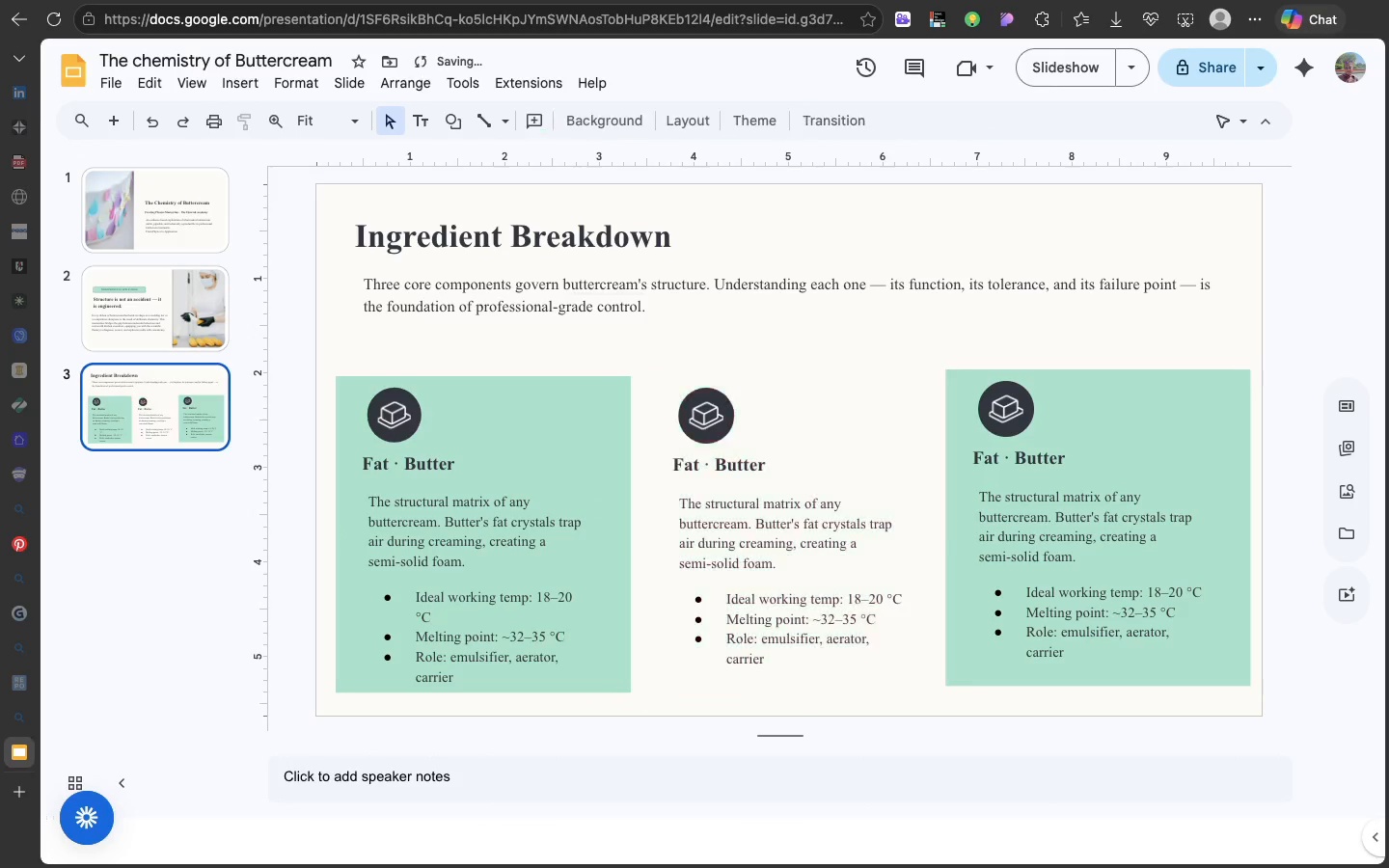 
key(Backspace)
 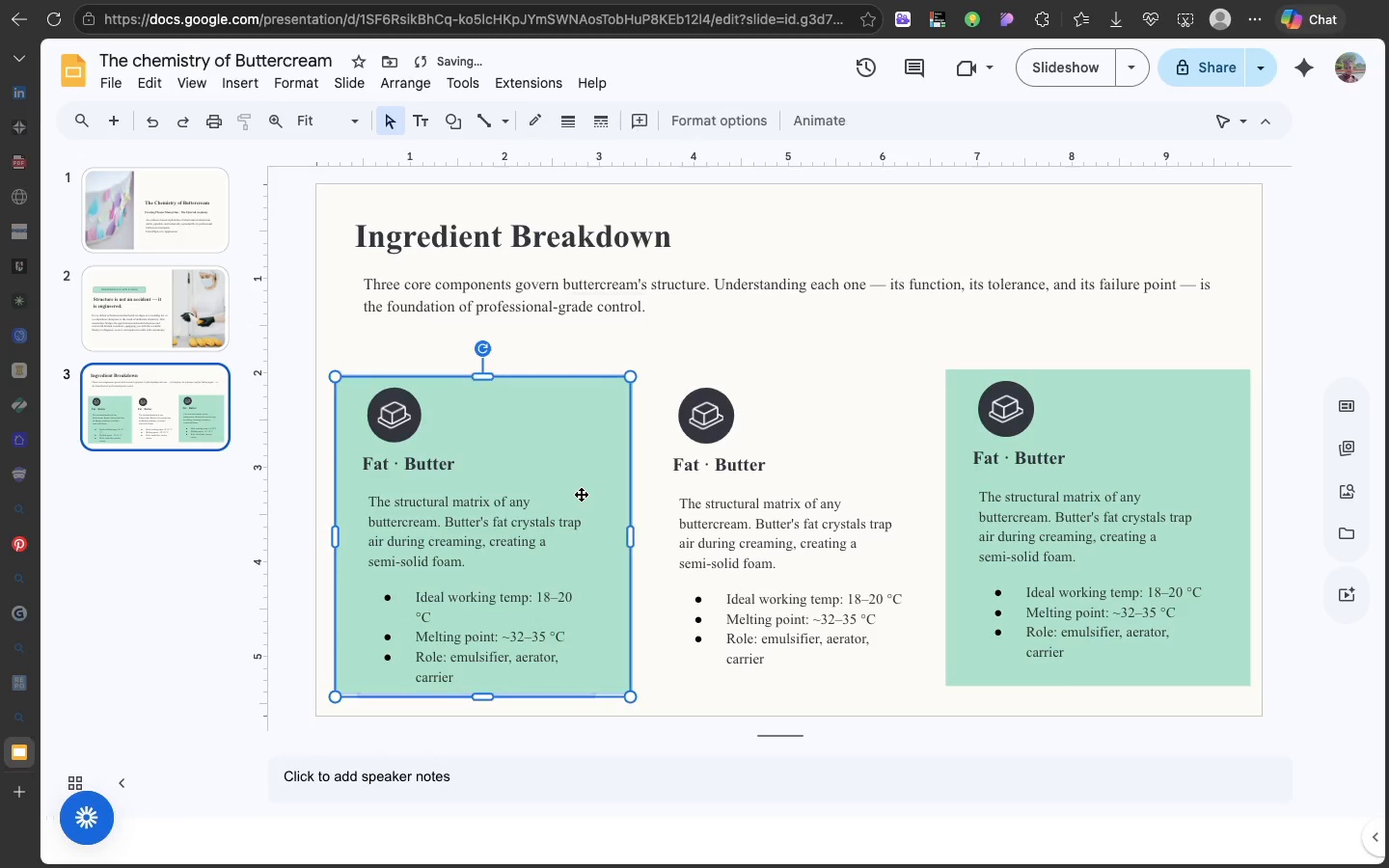 
left_click([581, 494])
 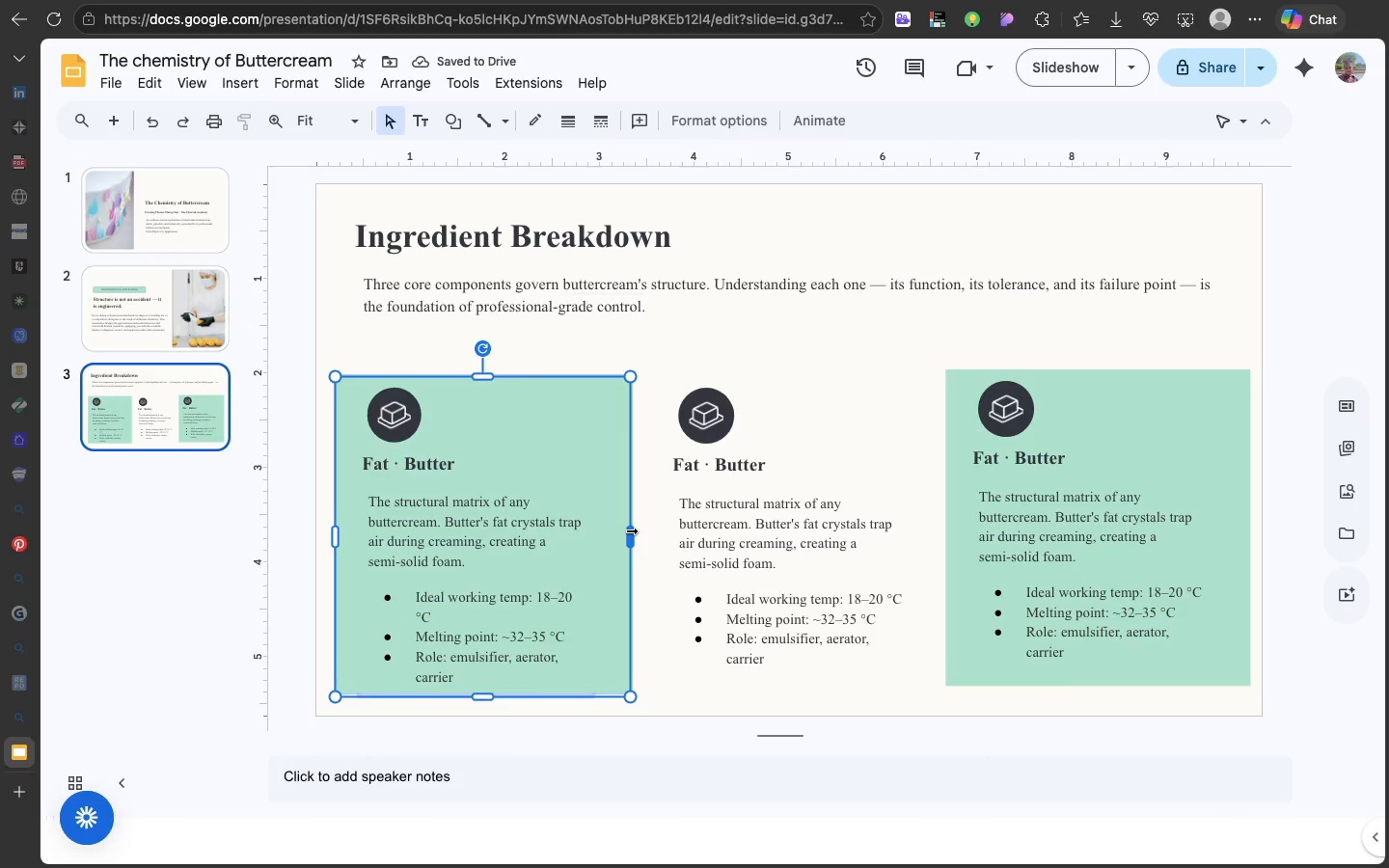 
left_click_drag(start_coordinate=[630, 530], to_coordinate=[613, 531])
 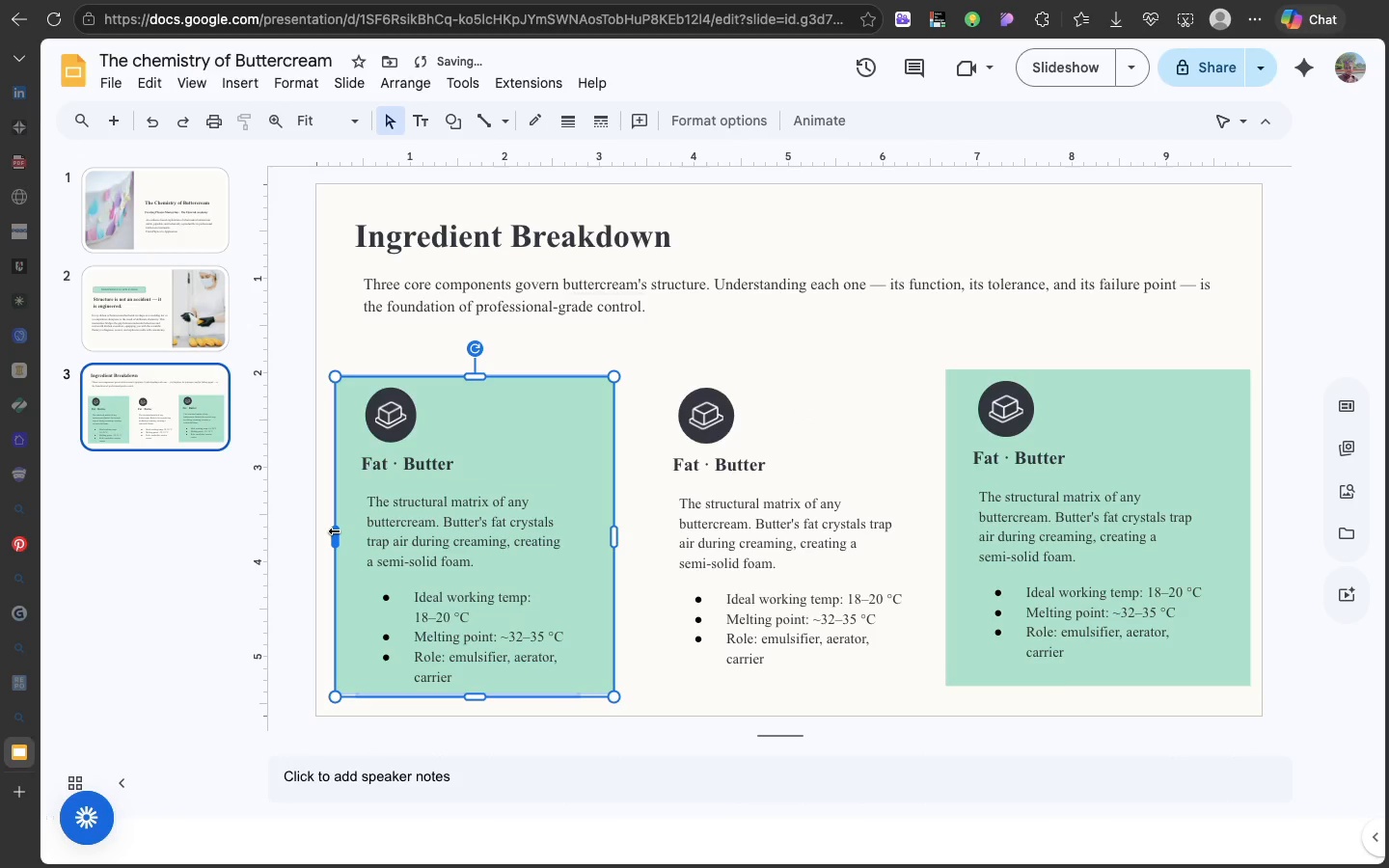 
left_click_drag(start_coordinate=[335, 530], to_coordinate=[342, 530])
 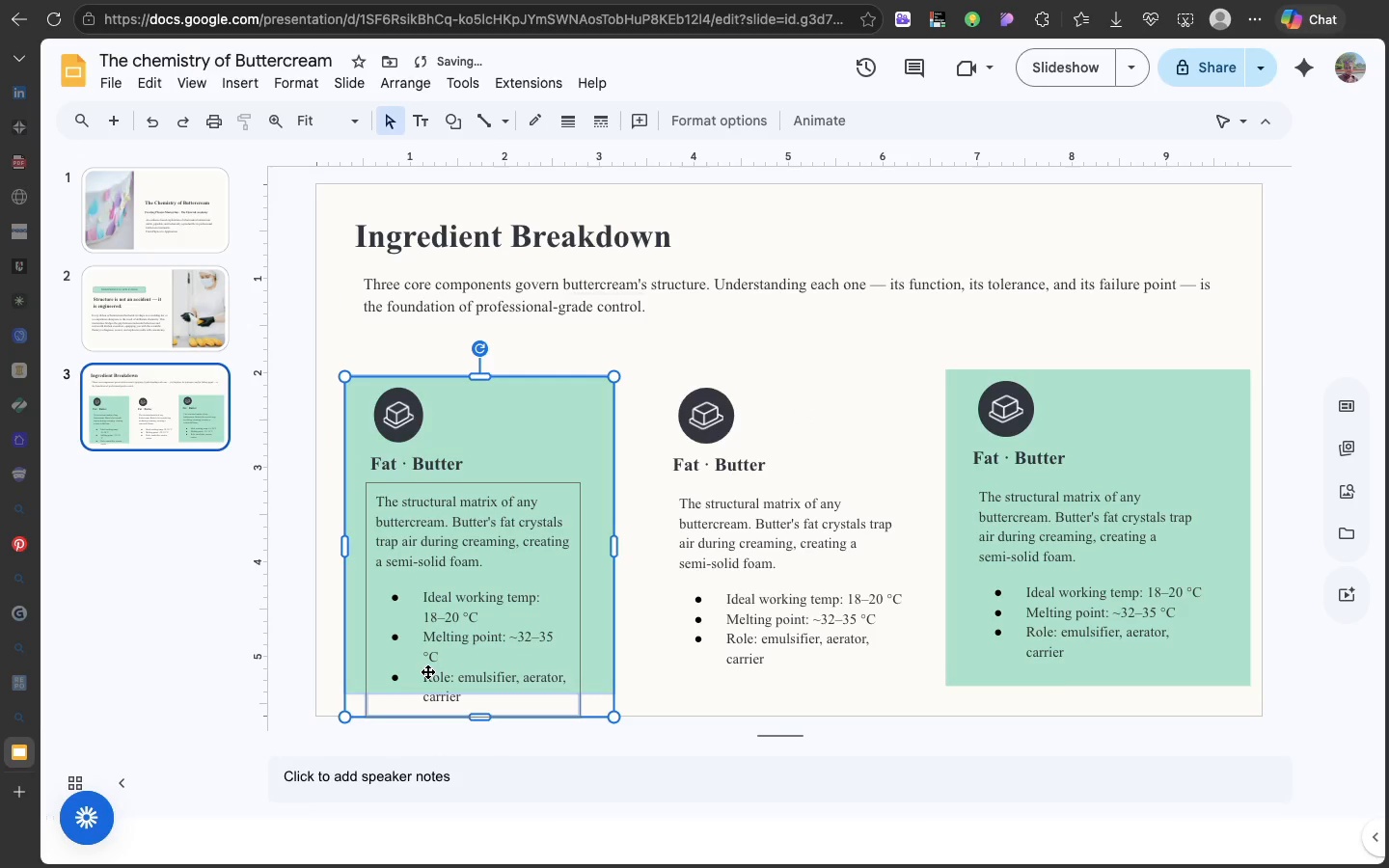 
left_click([427, 671])
 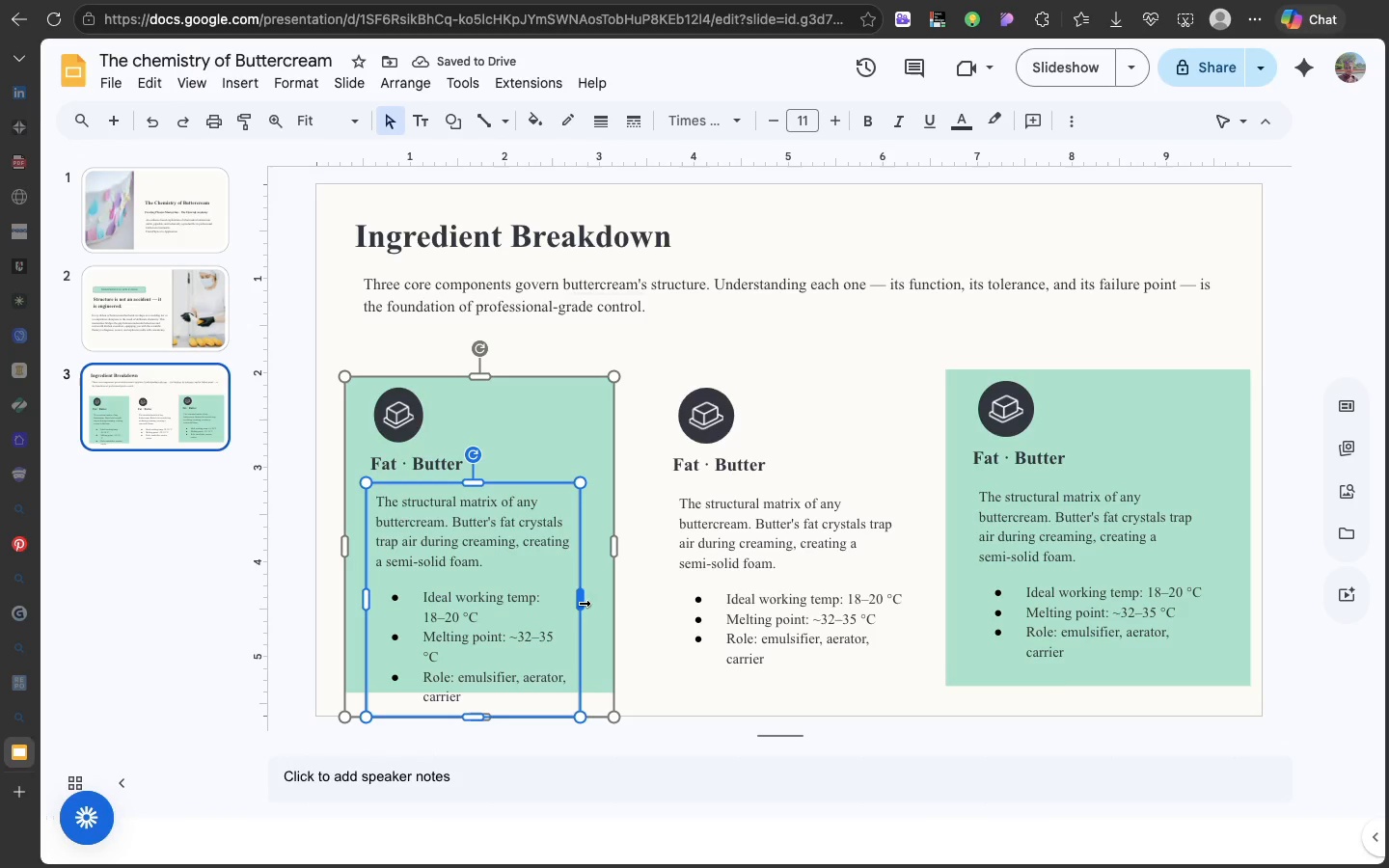 
left_click_drag(start_coordinate=[583, 603], to_coordinate=[594, 603])
 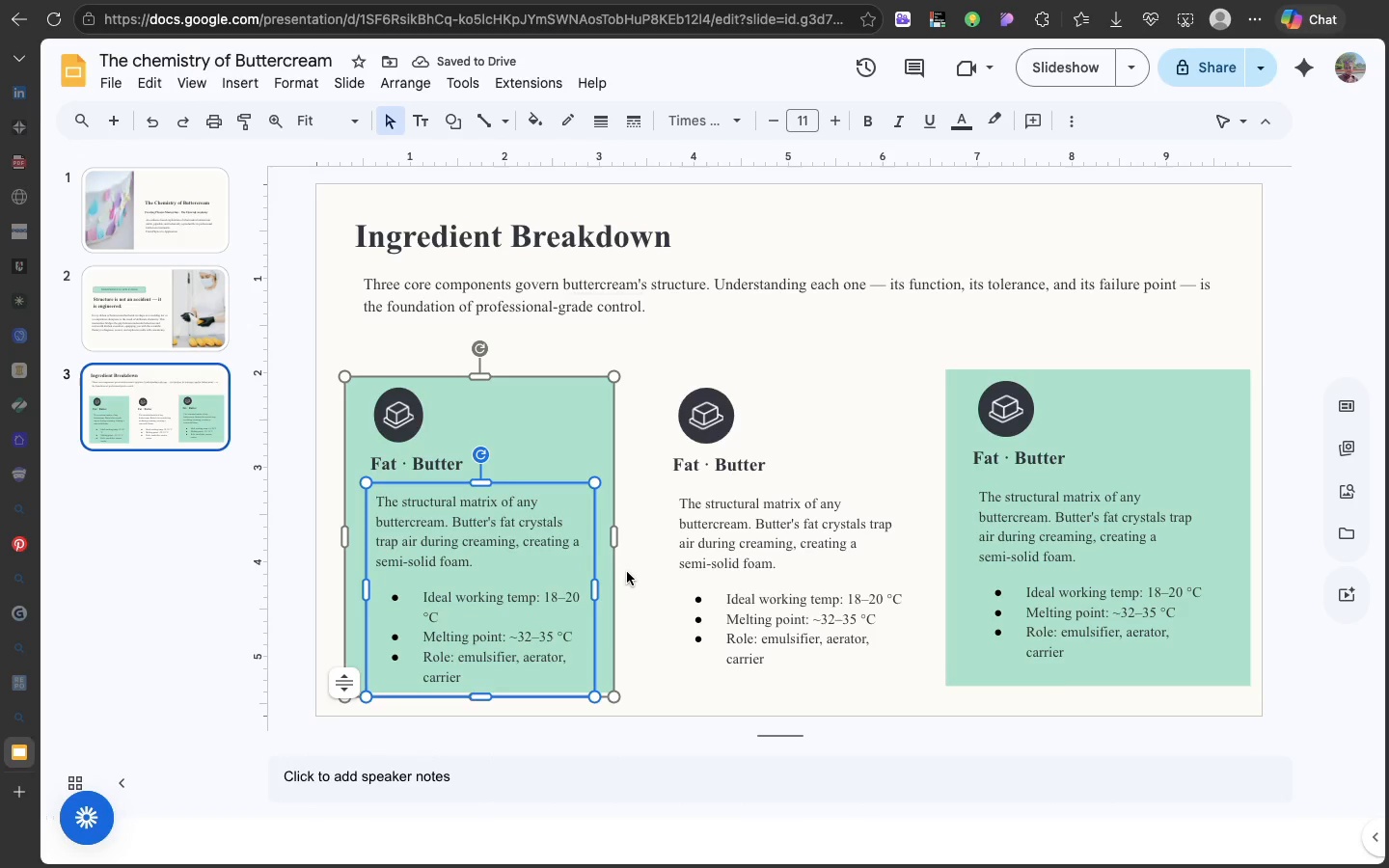 
left_click([628, 572])
 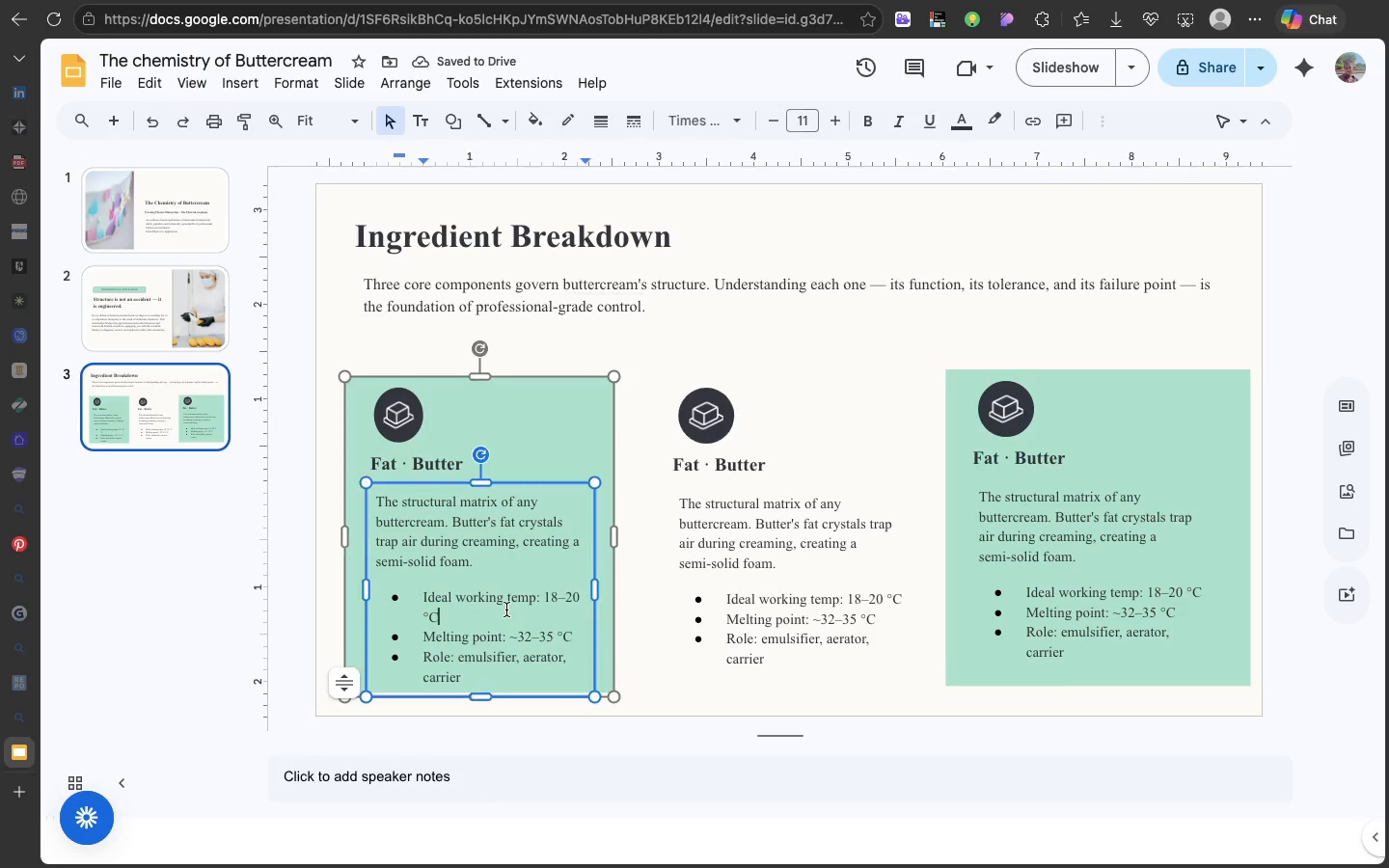 
left_click([506, 610])
 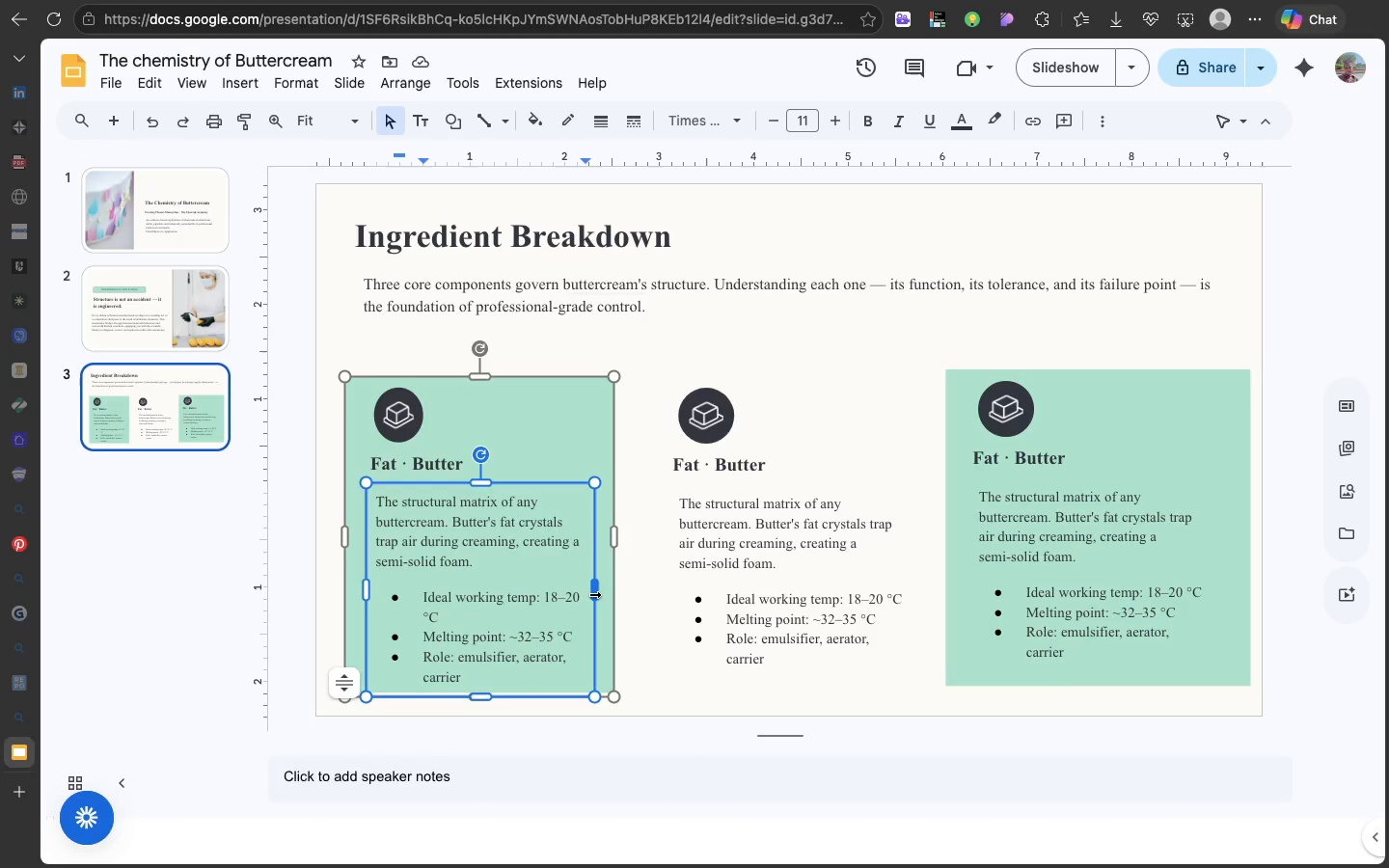 
left_click_drag(start_coordinate=[593, 593], to_coordinate=[602, 592])
 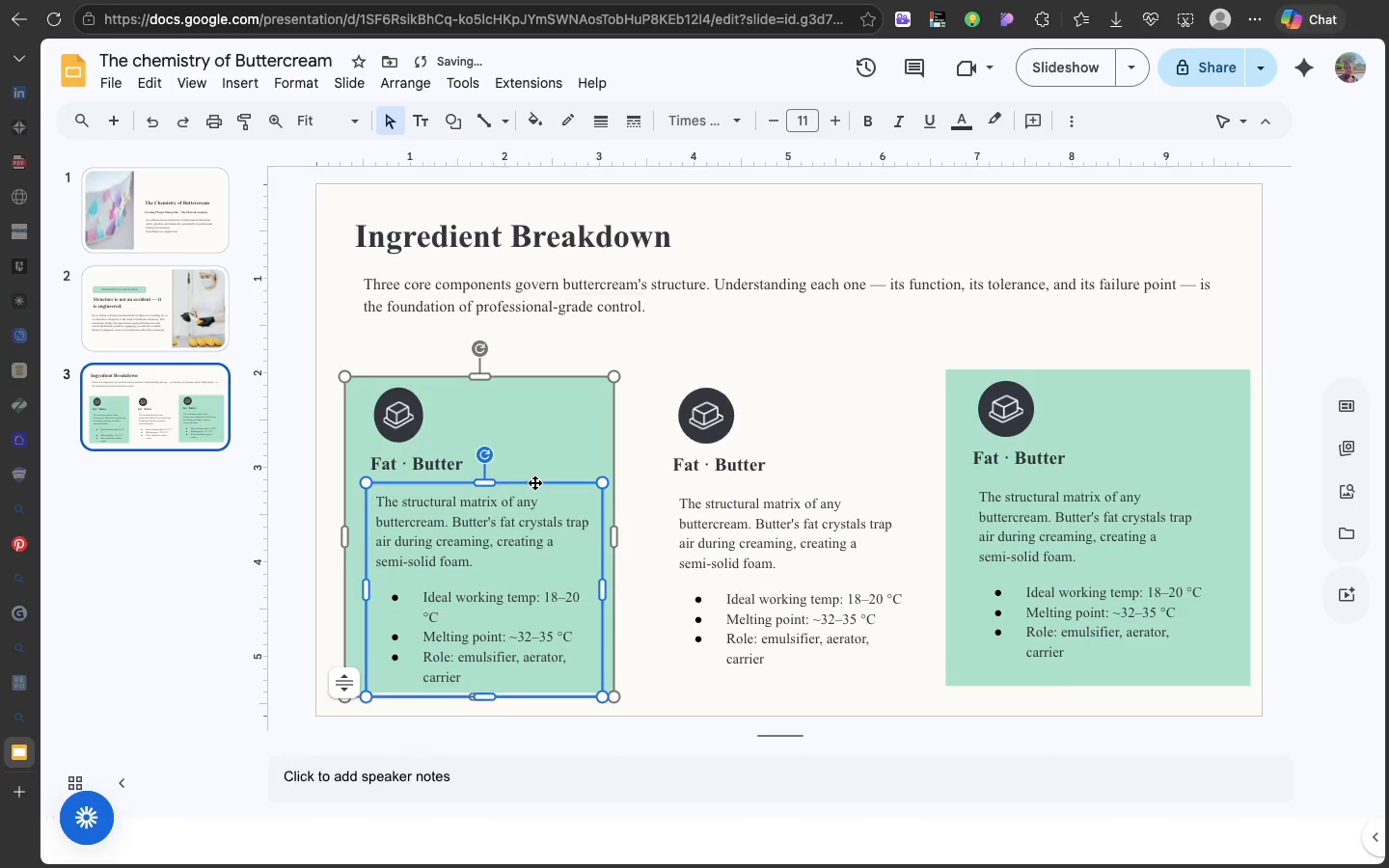 
left_click_drag(start_coordinate=[534, 482], to_coordinate=[525, 481])
 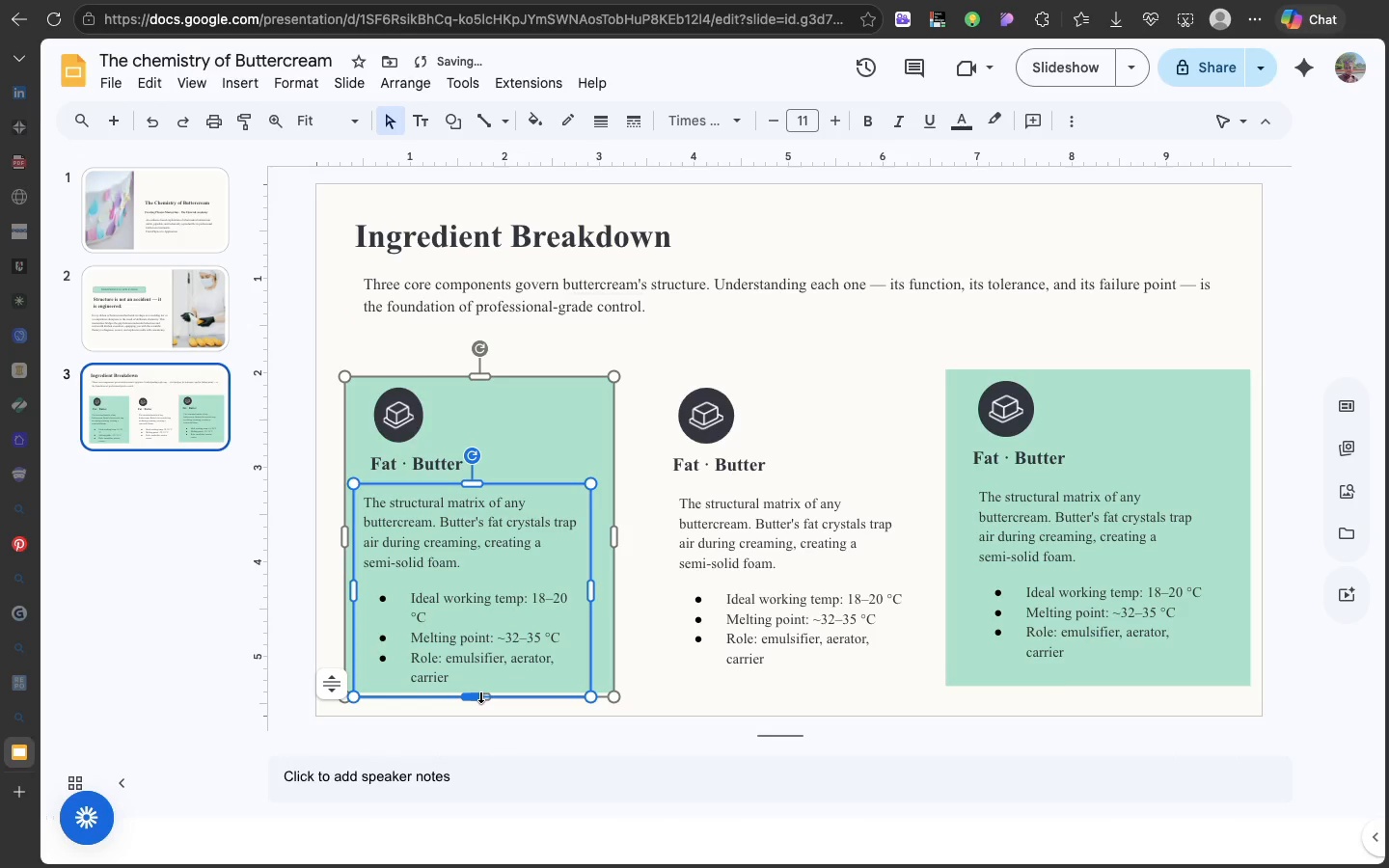 
left_click_drag(start_coordinate=[480, 695], to_coordinate=[480, 689])
 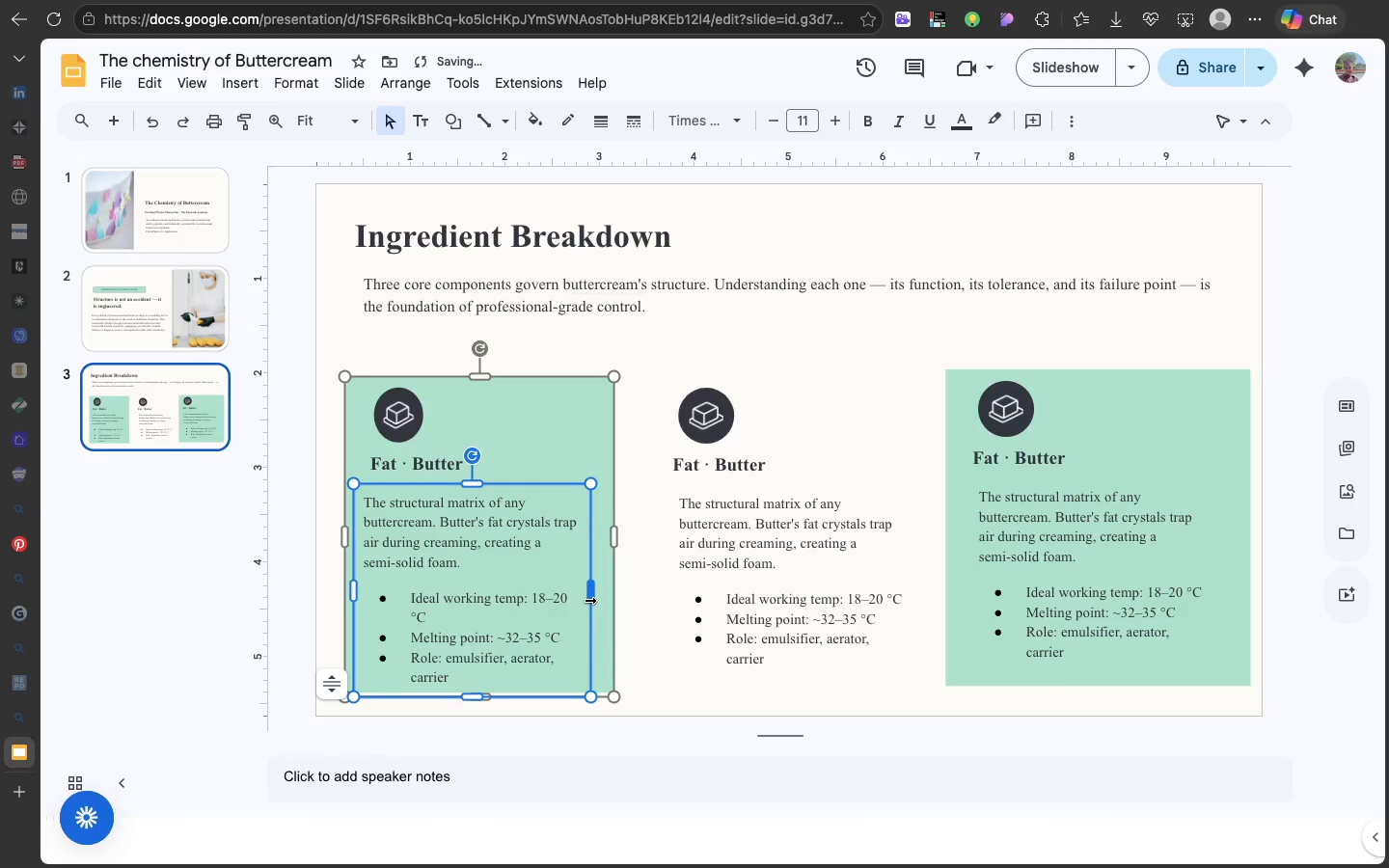 
left_click_drag(start_coordinate=[588, 600], to_coordinate=[601, 599])
 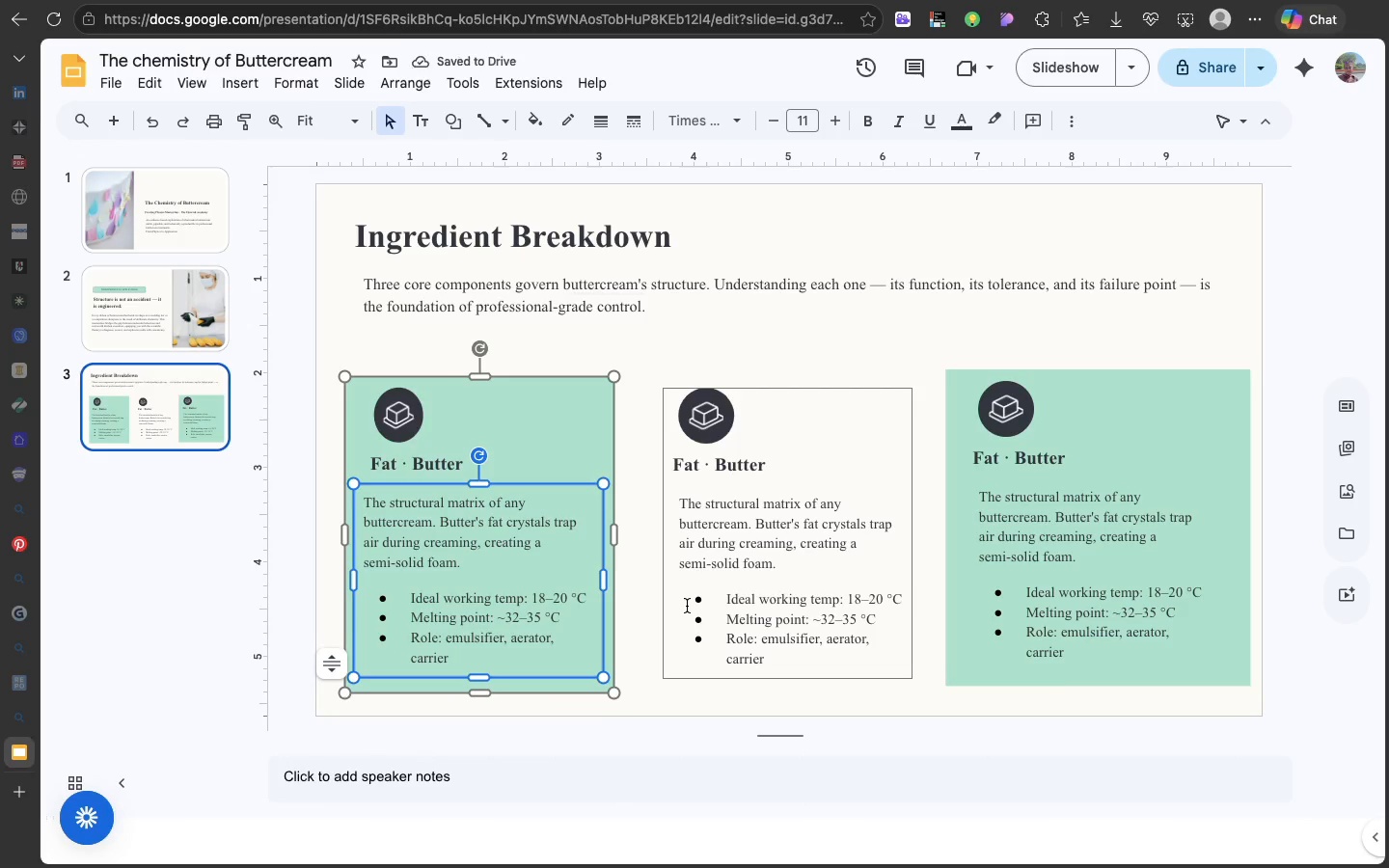 
left_click([690, 602])
 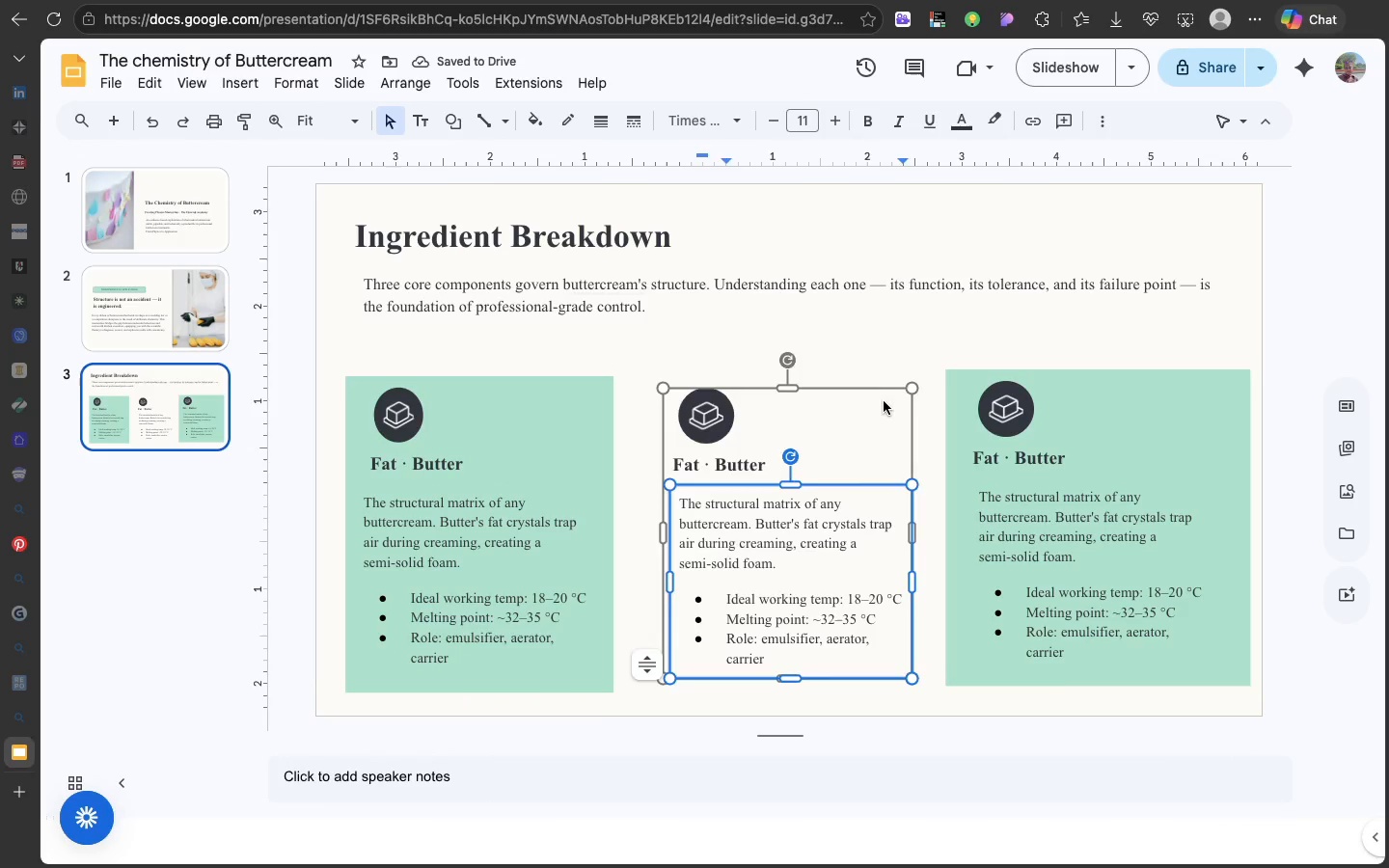 
left_click([884, 401])
 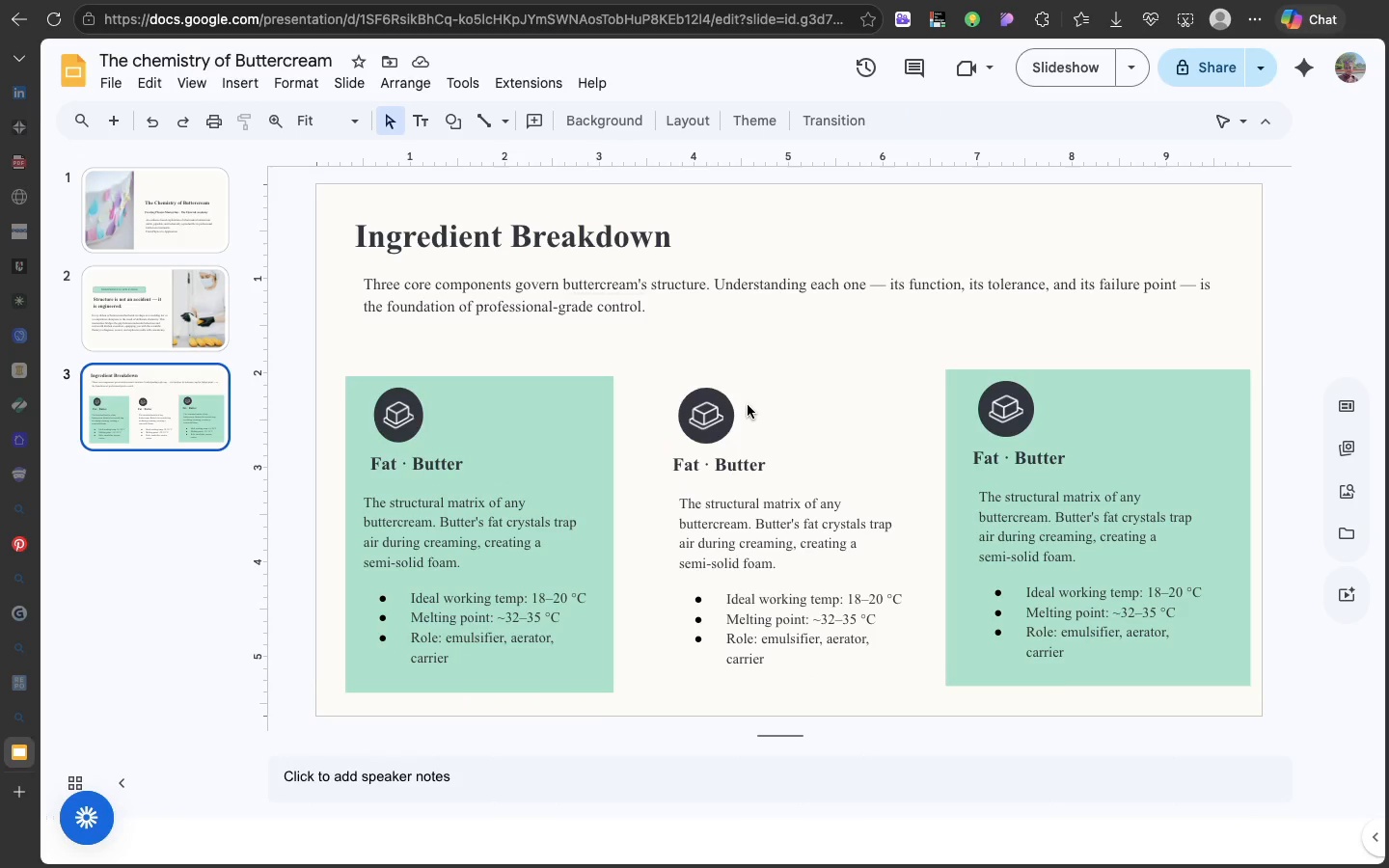 
left_click([748, 405])
 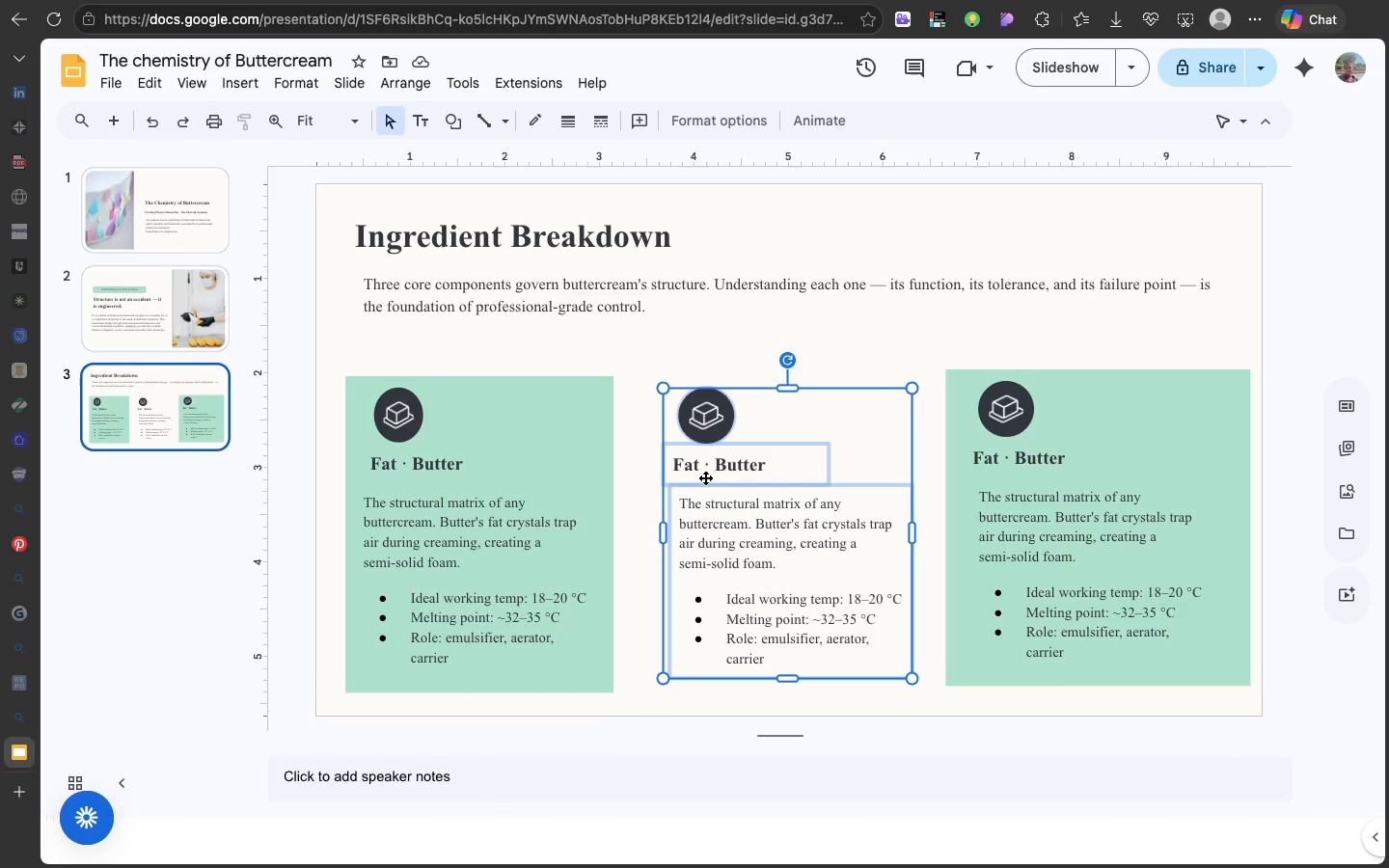 
left_click([705, 477])
 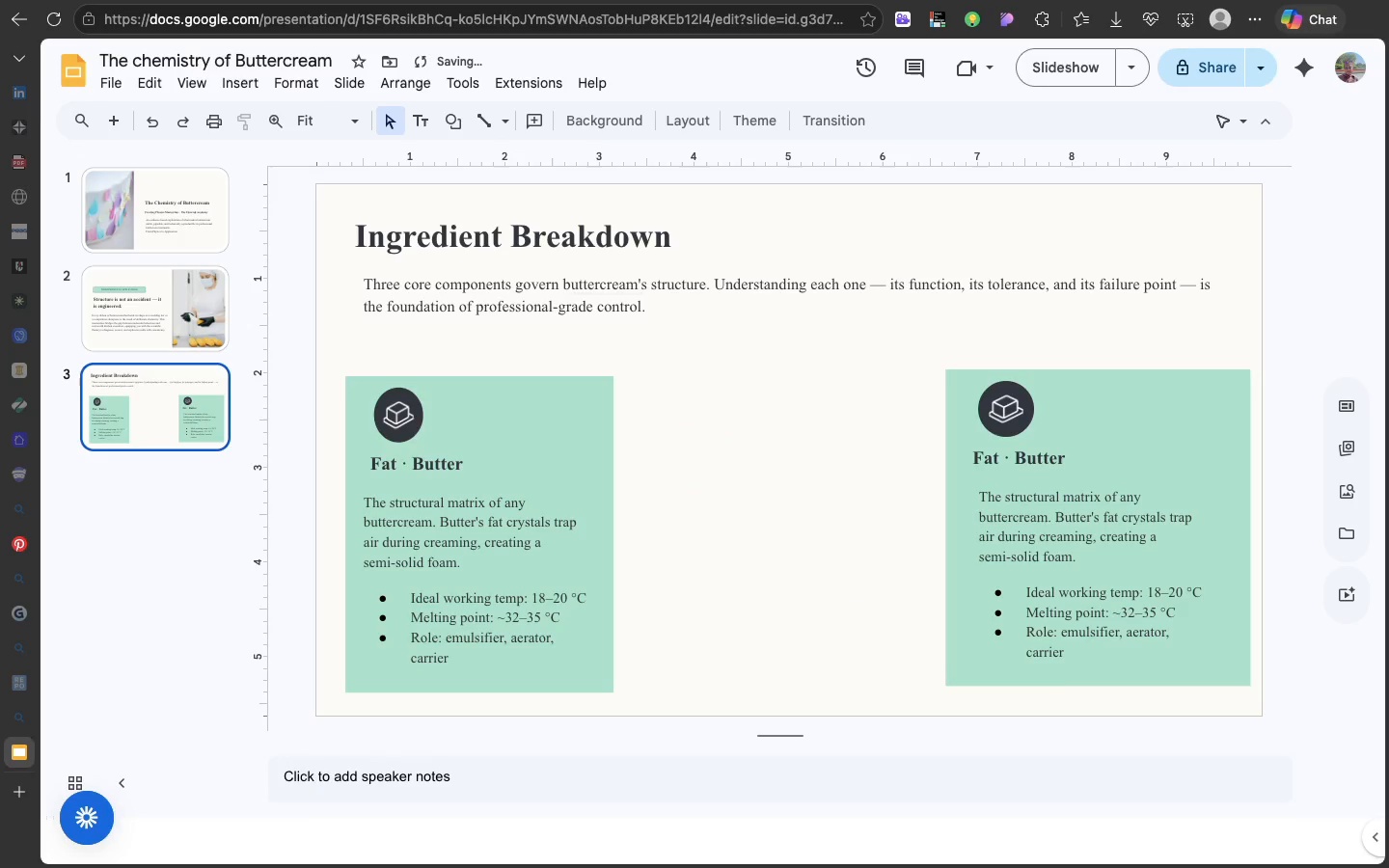 
key(Backspace)
 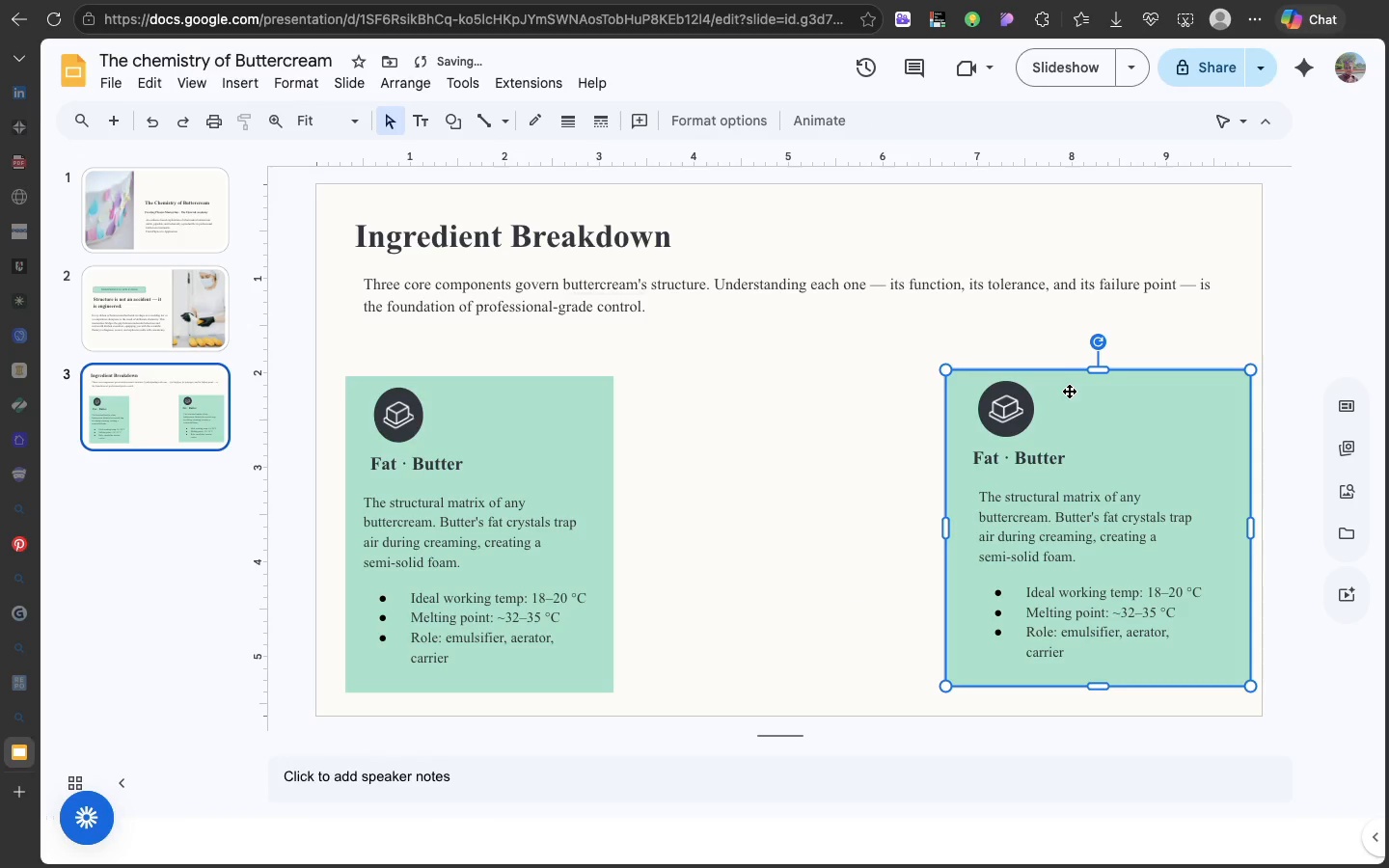 
left_click([1069, 391])
 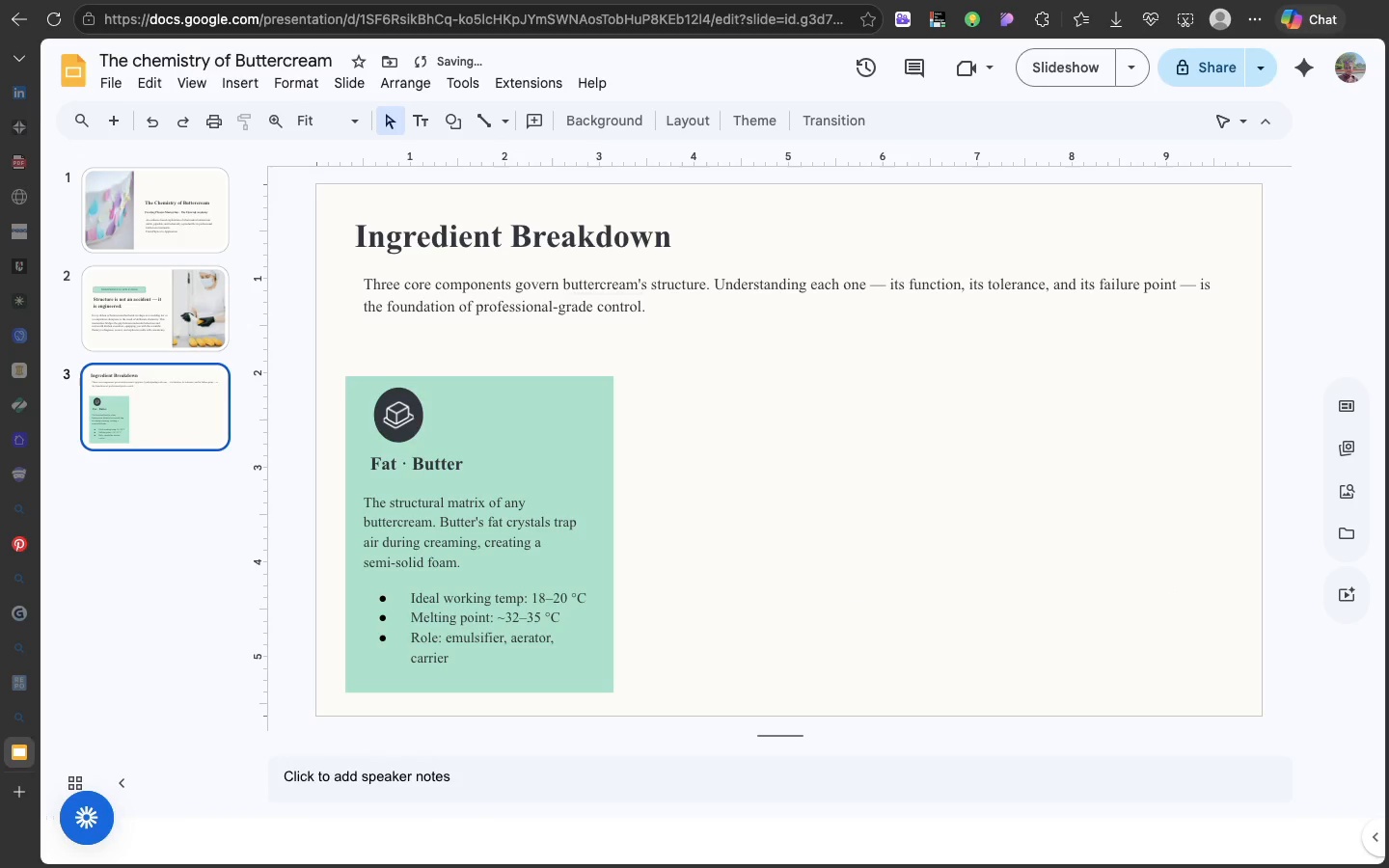 
key(Backspace)
 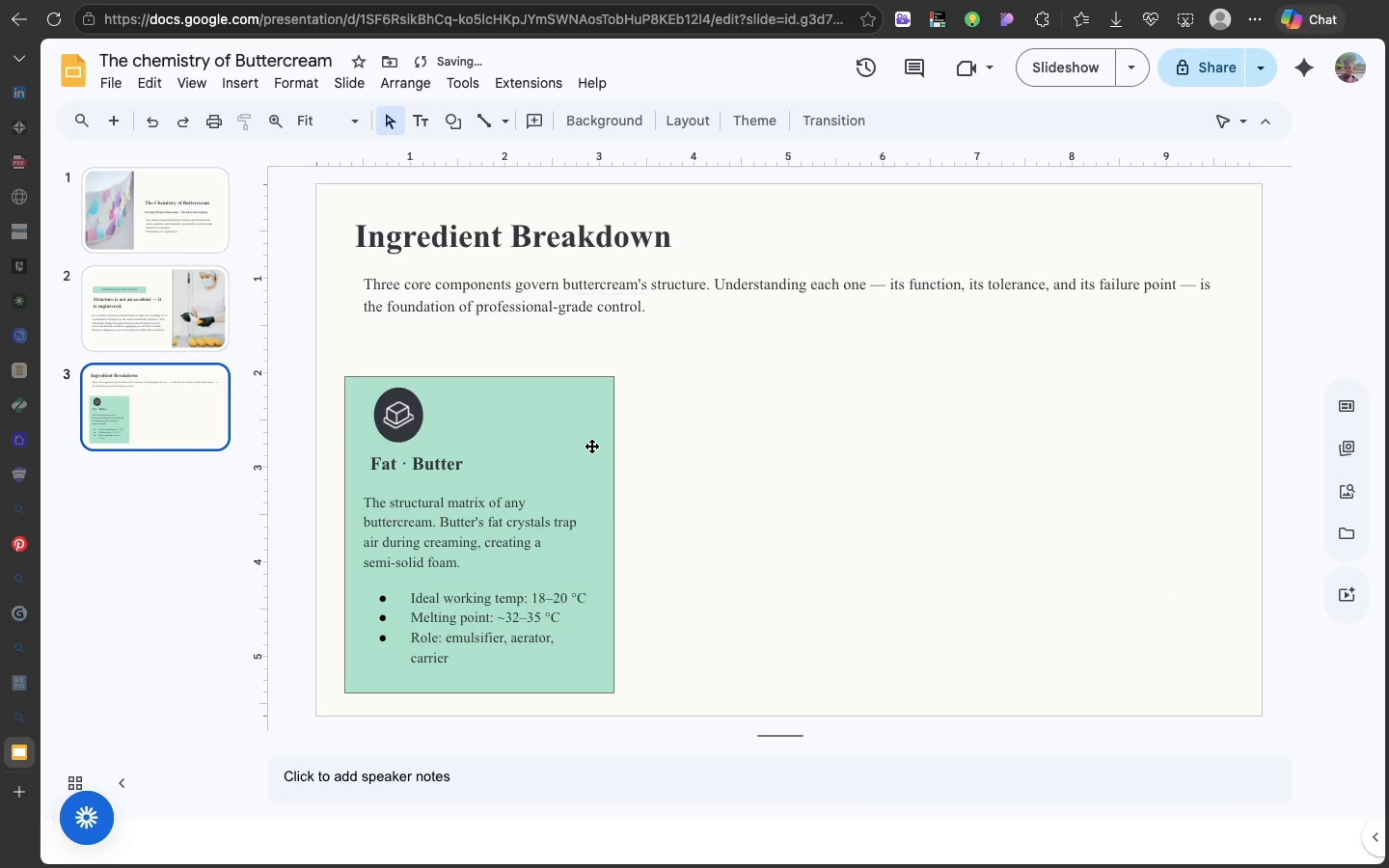 
left_click([591, 446])
 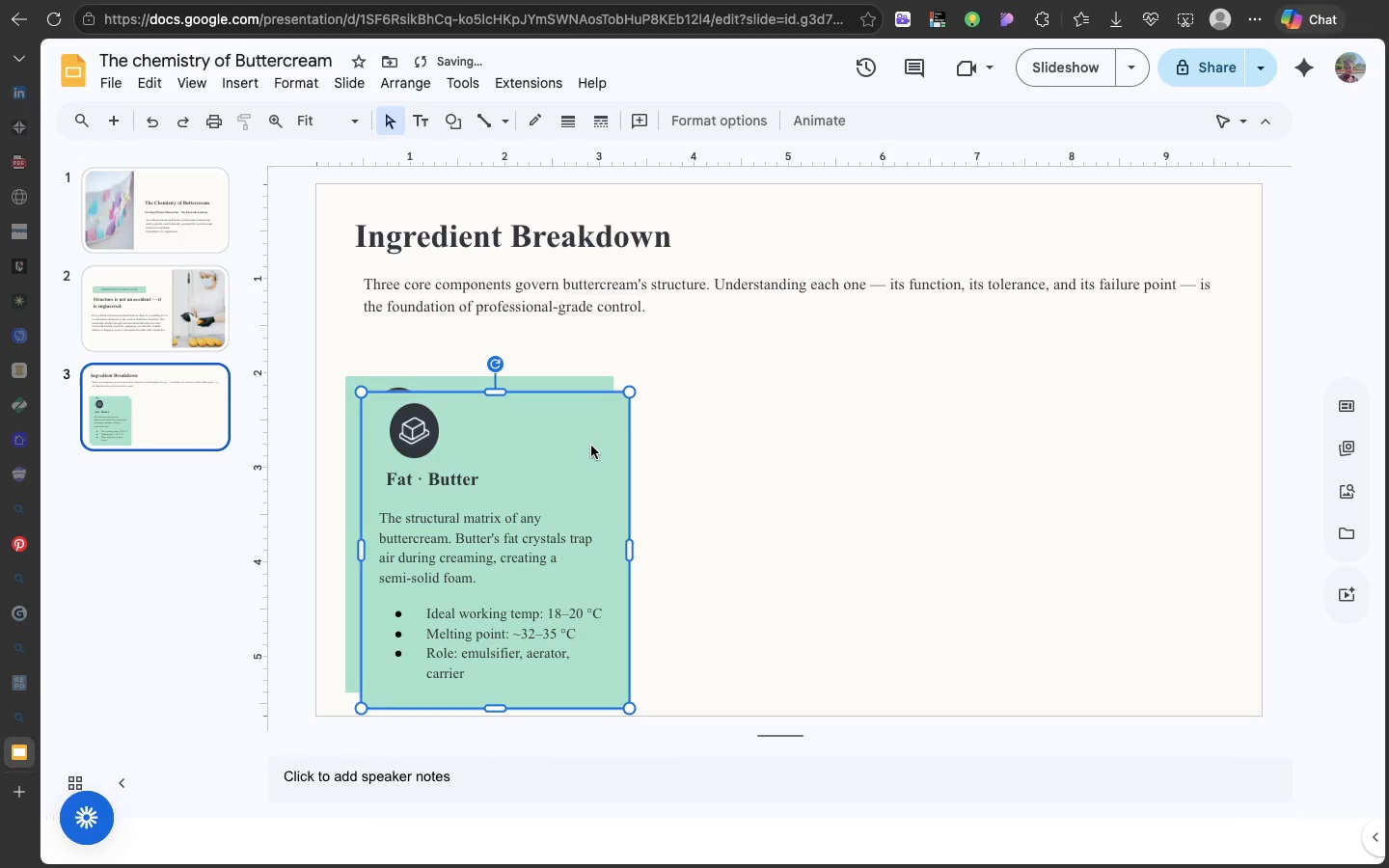 
key(Meta+D)
 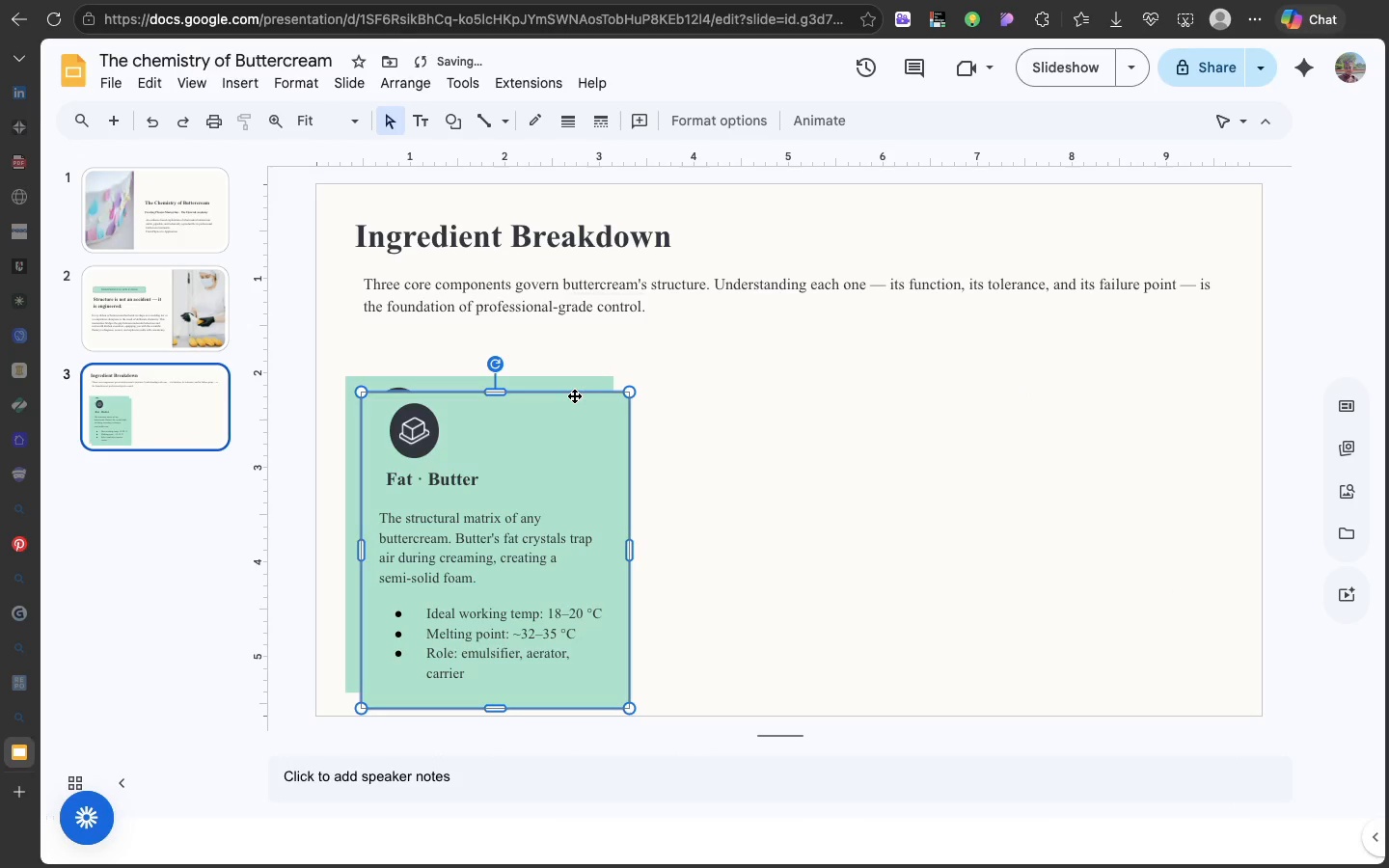 
left_click_drag(start_coordinate=[574, 395], to_coordinate=[849, 381])
 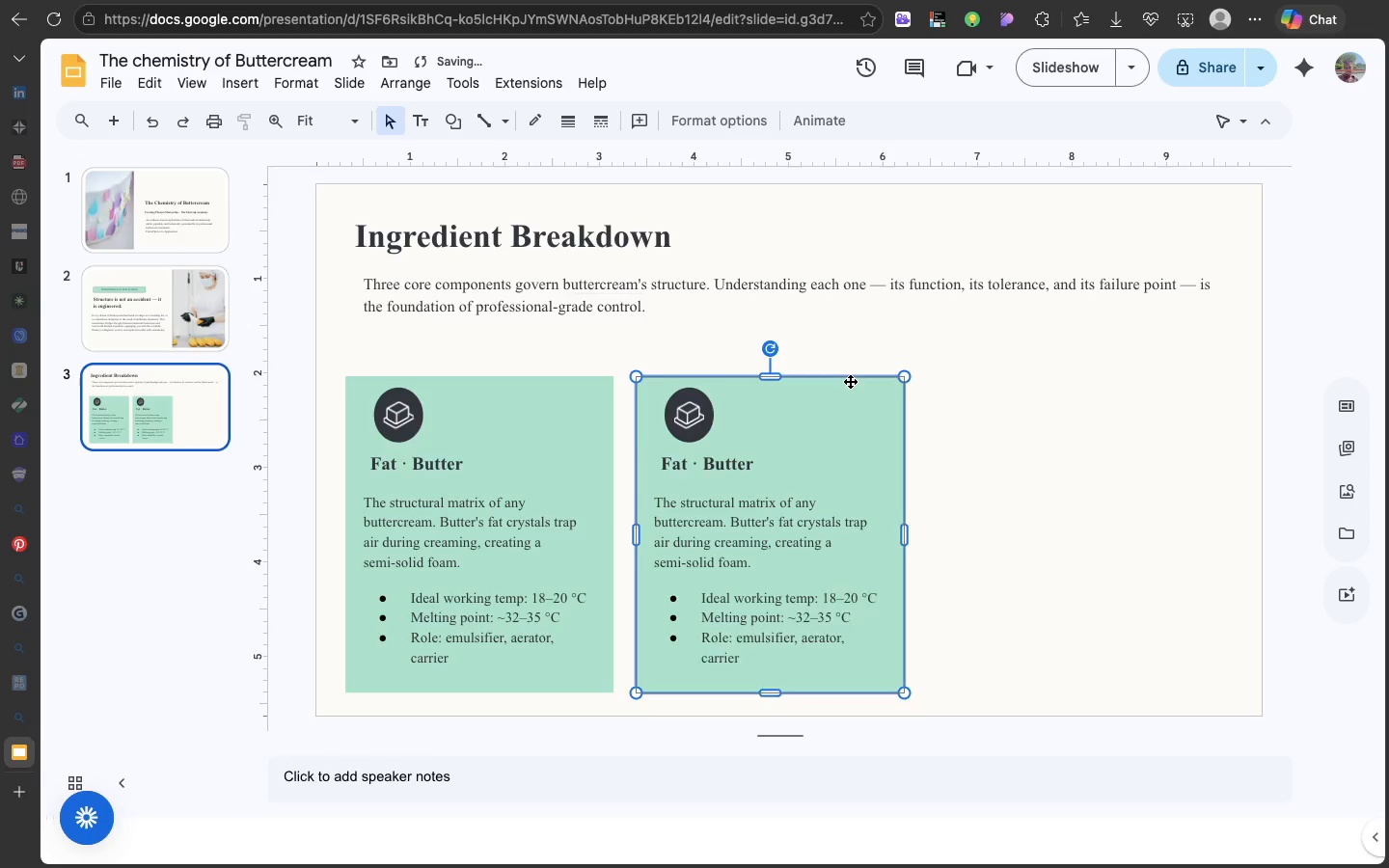 
key(Meta+D)
 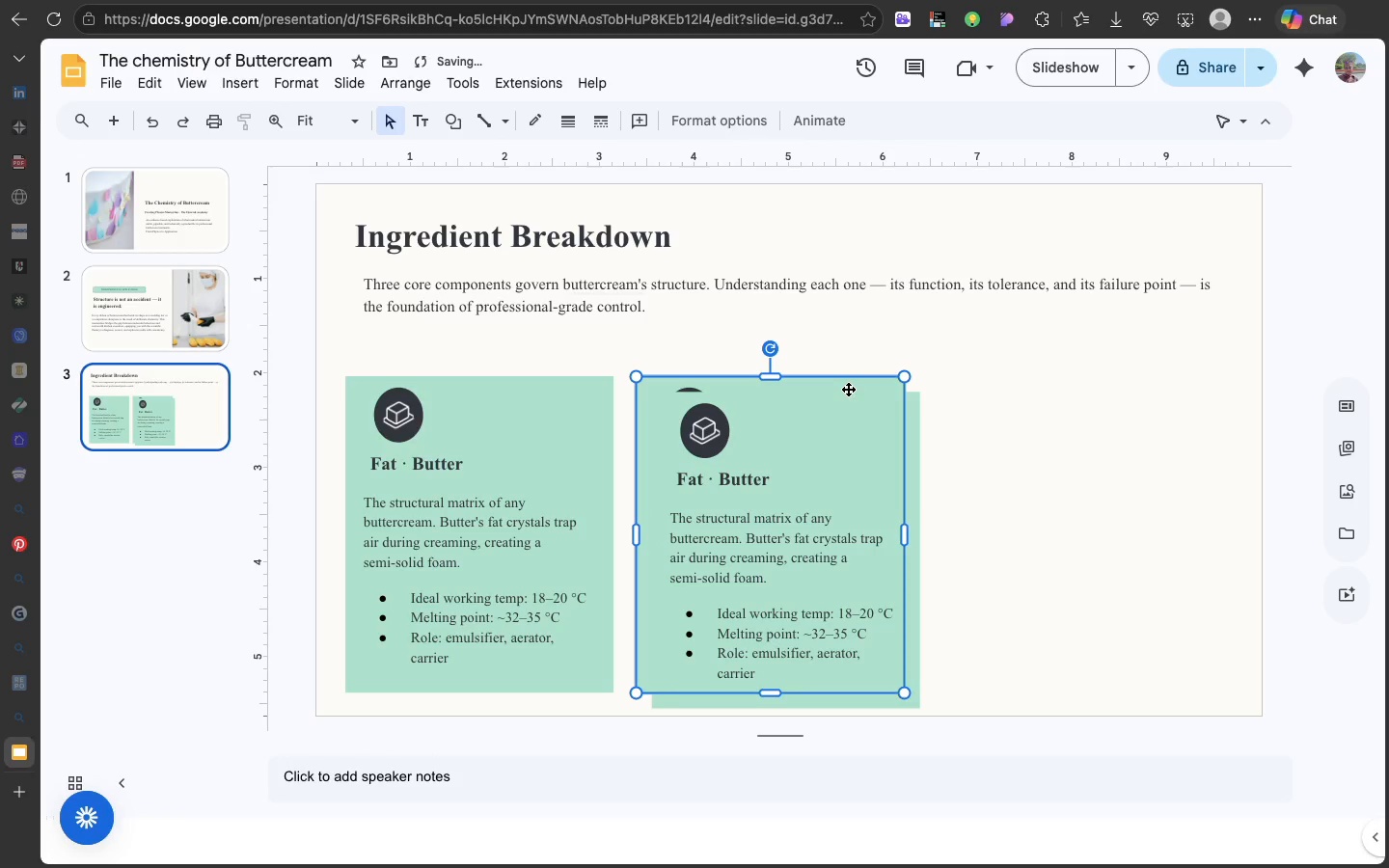 
left_click_drag(start_coordinate=[847, 389], to_coordinate=[1132, 387])
 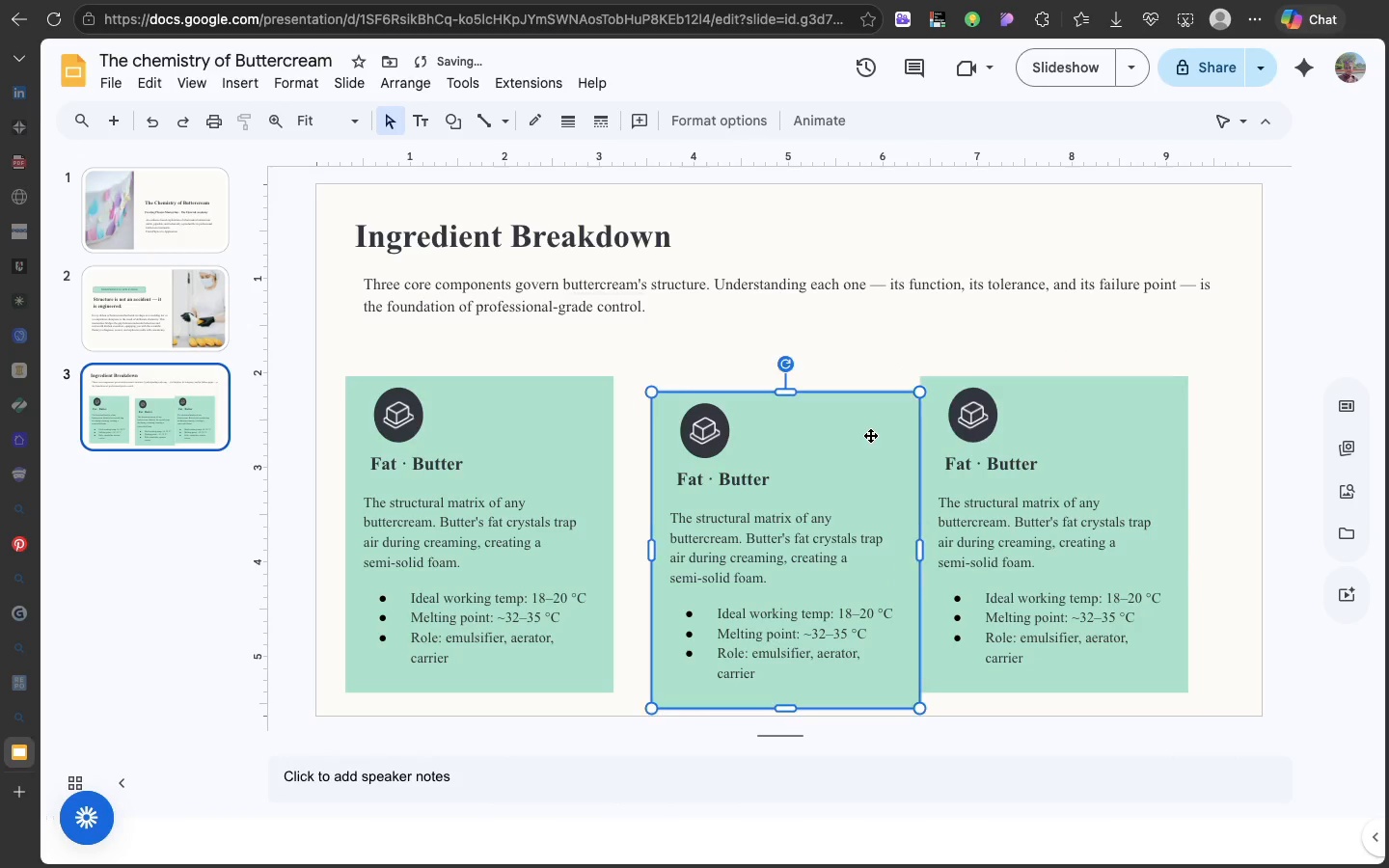 
left_click([870, 435])
 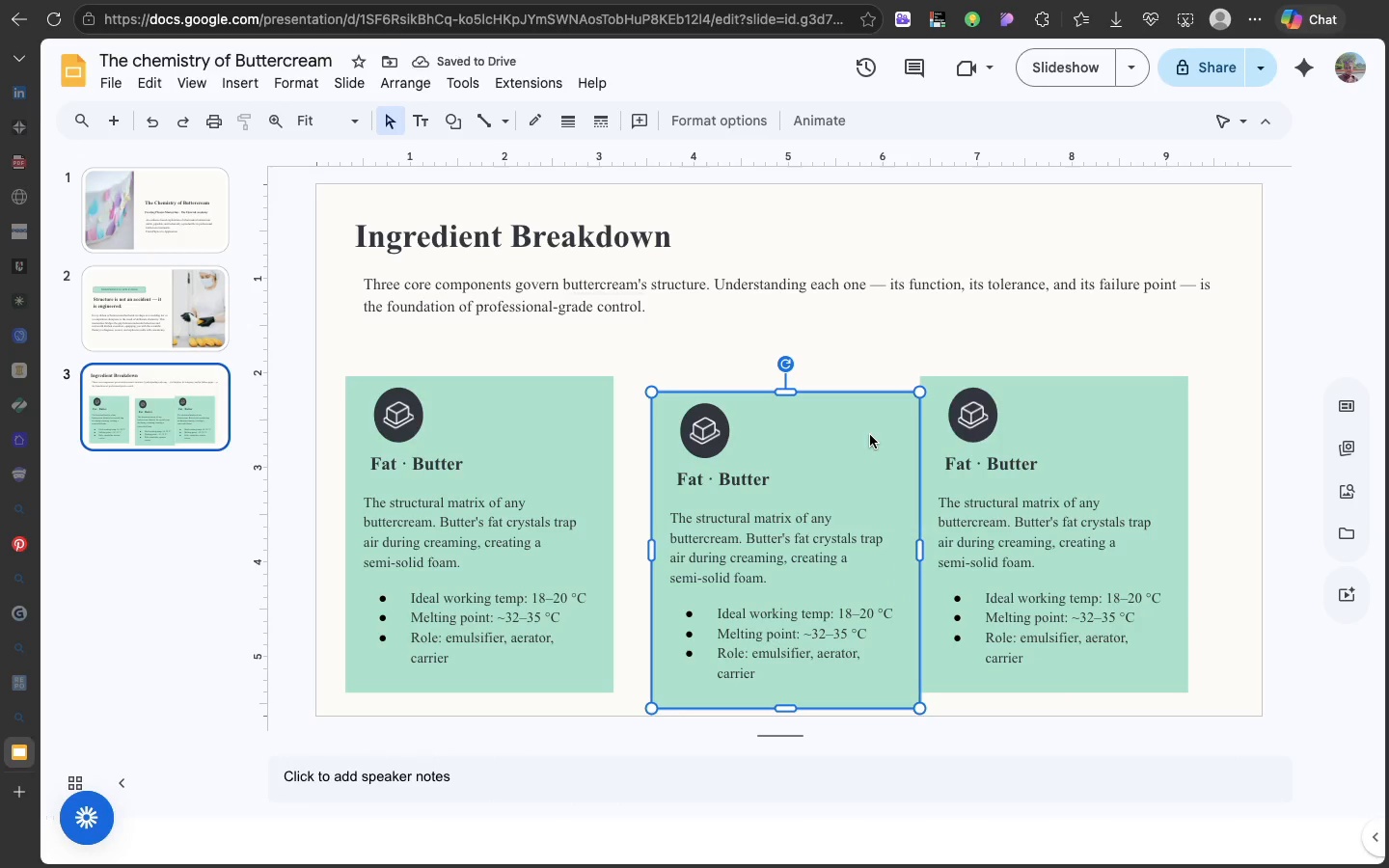 
left_click_drag(start_coordinate=[870, 435], to_coordinate=[857, 428])
 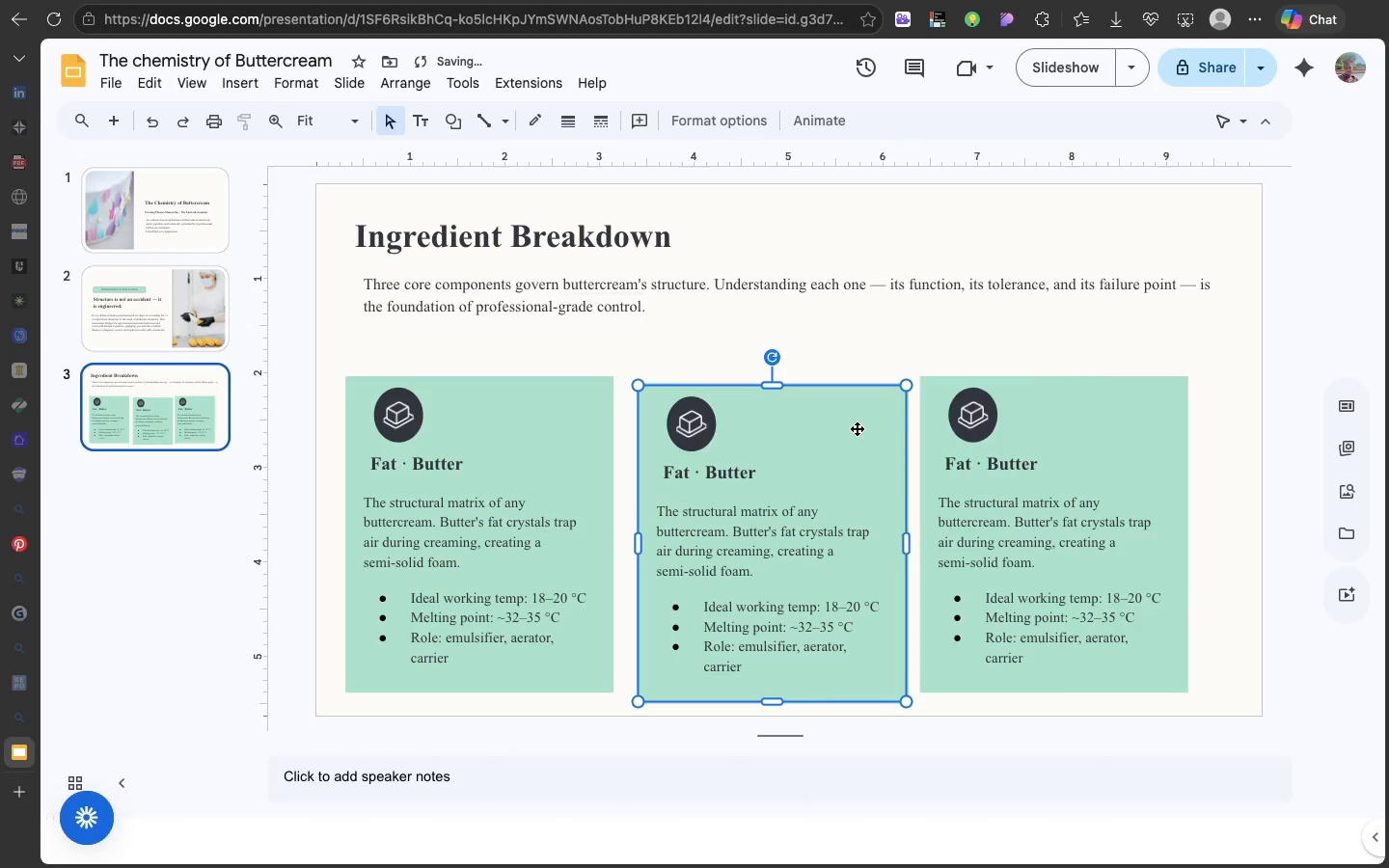 
left_click_drag(start_coordinate=[857, 428], to_coordinate=[856, 420])
 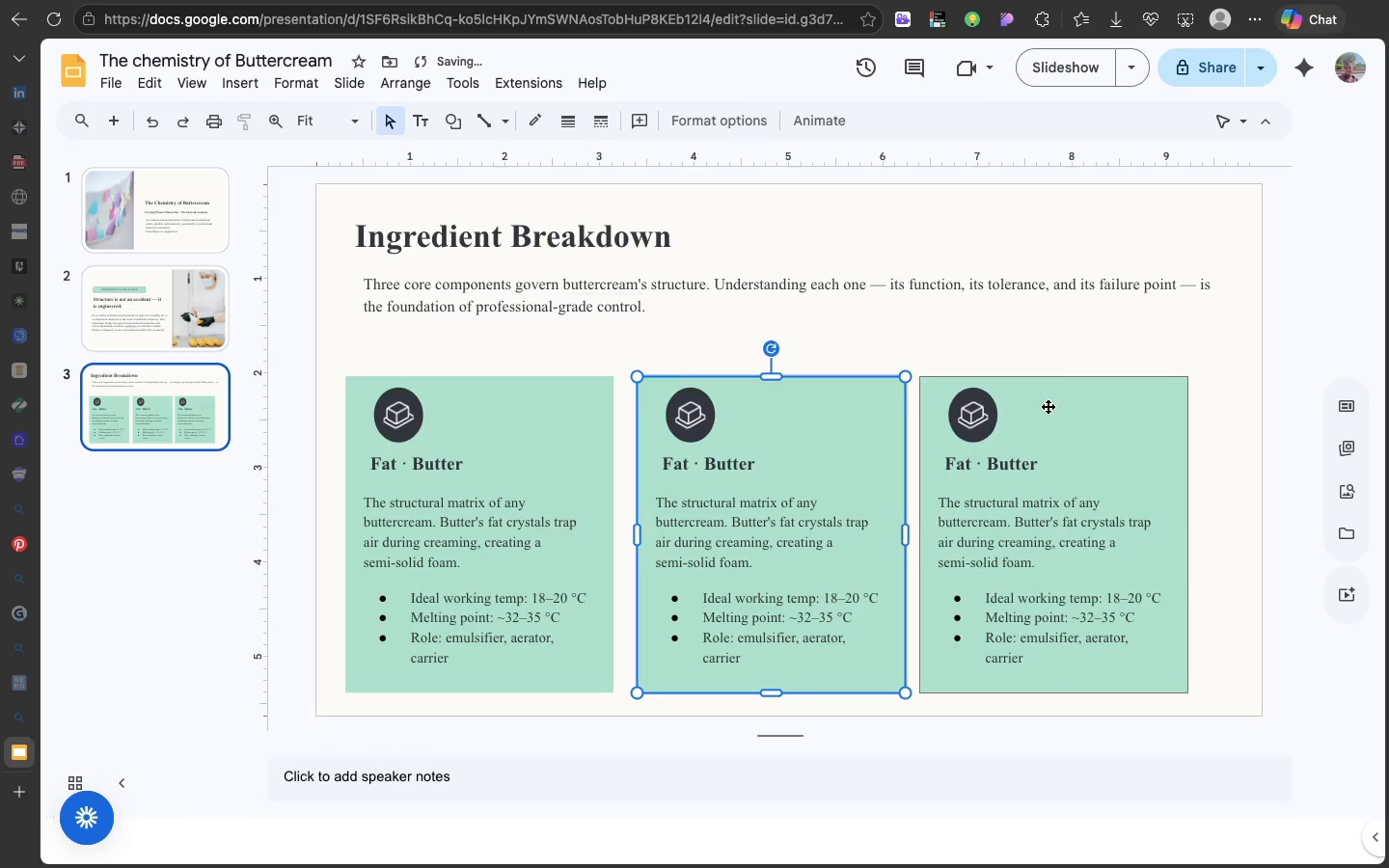 
left_click([1048, 406])
 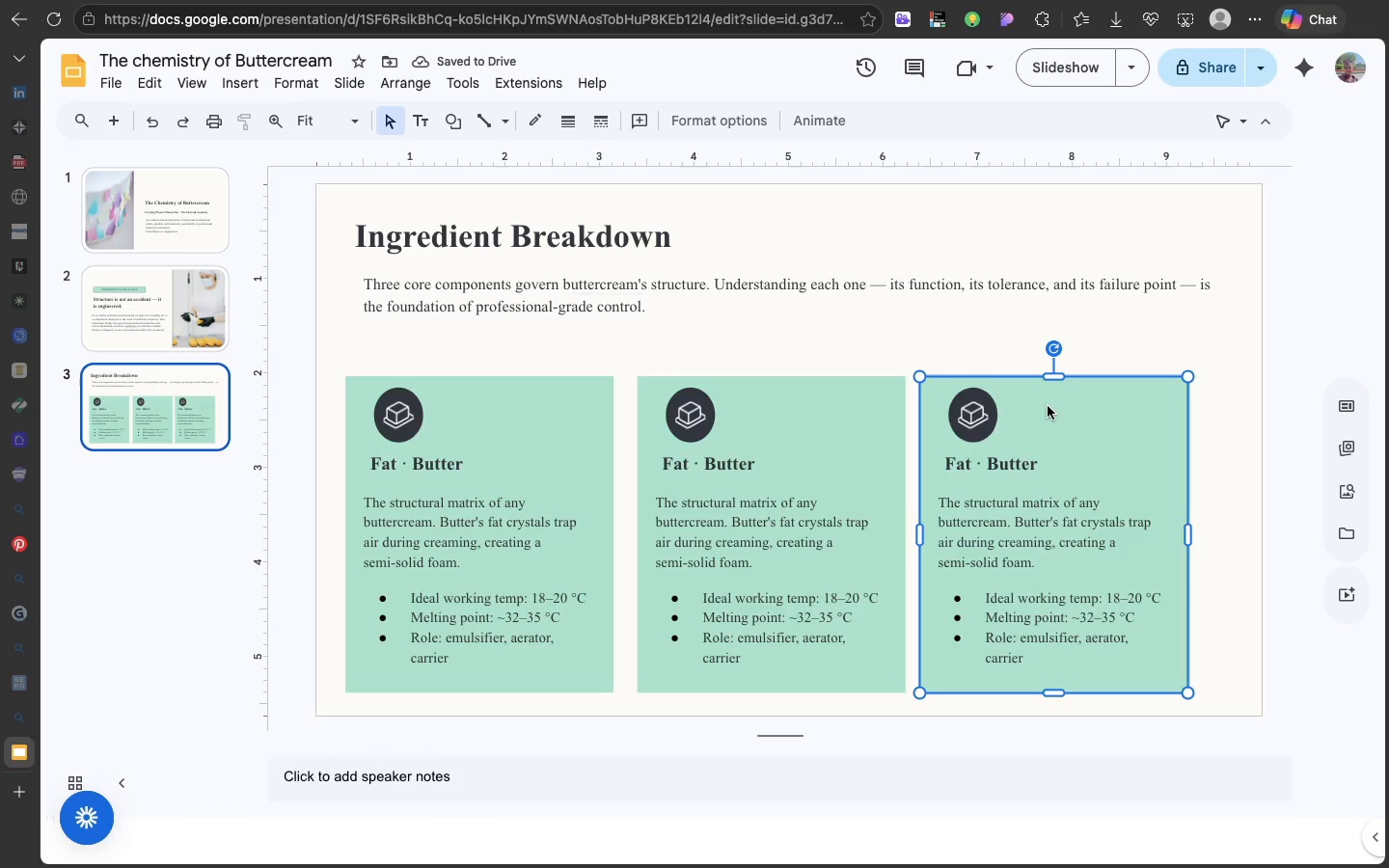 
left_click_drag(start_coordinate=[1048, 406], to_coordinate=[1058, 405])
 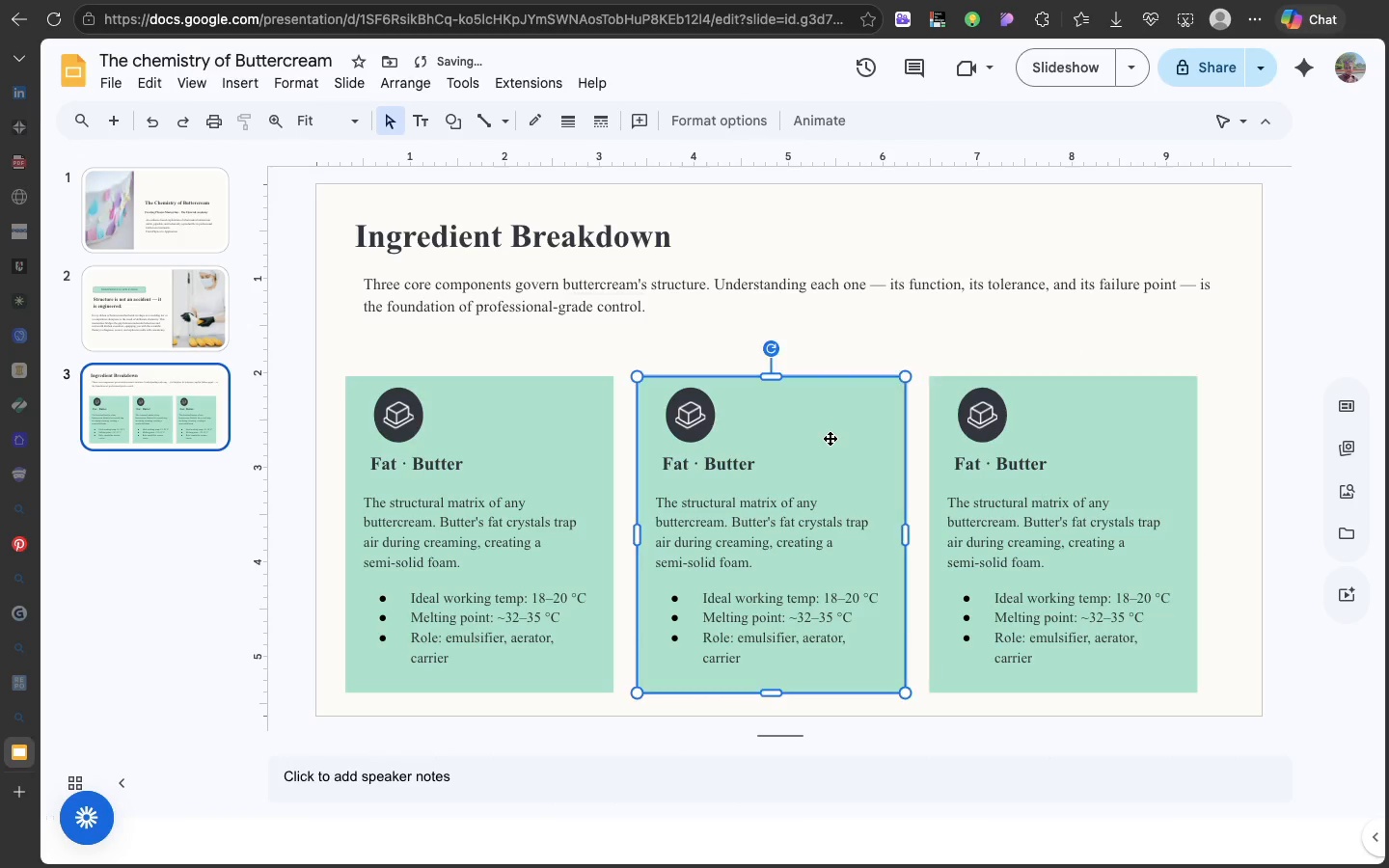 
left_click_drag(start_coordinate=[830, 438], to_coordinate=[841, 436])
 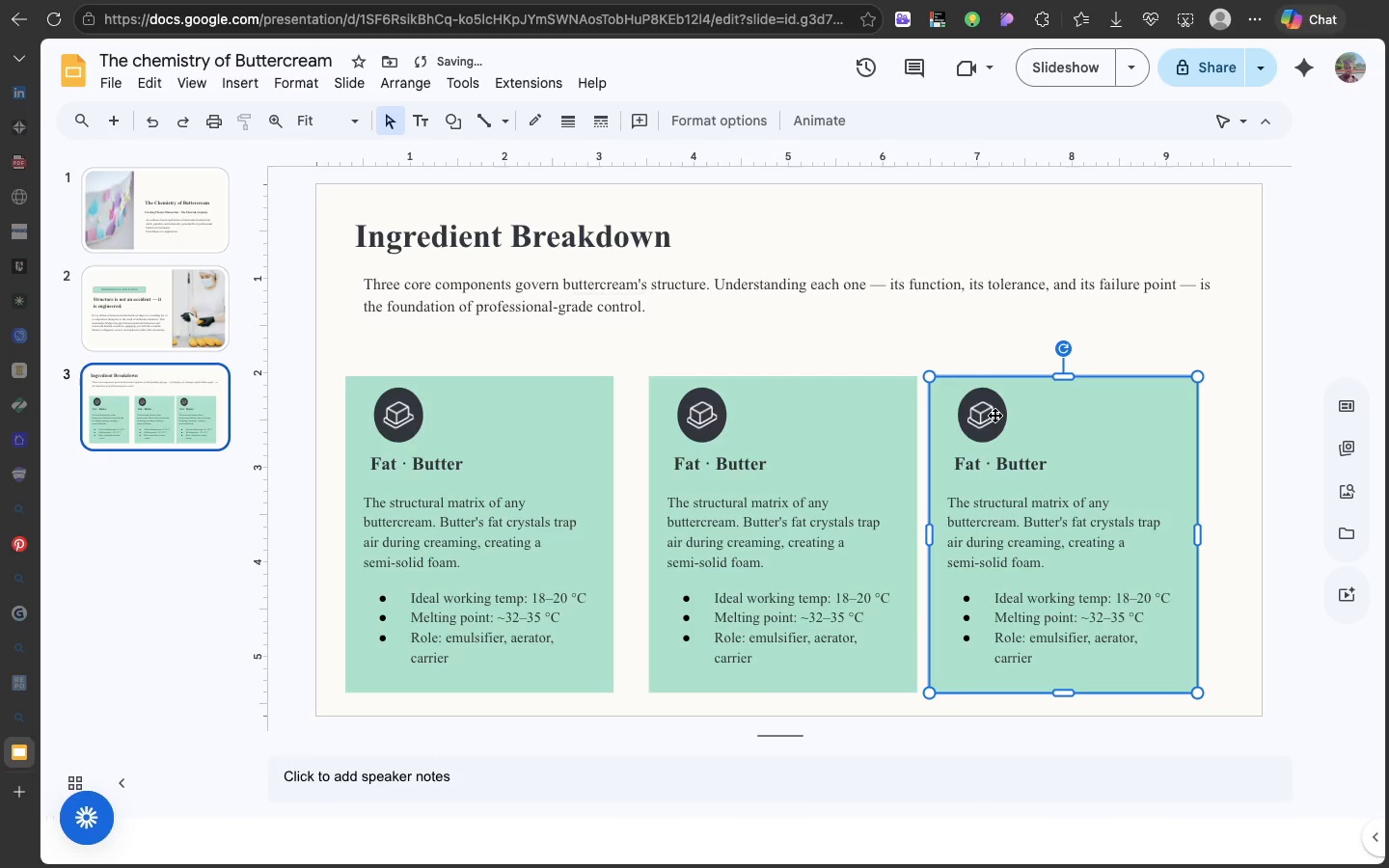 
left_click([994, 415])
 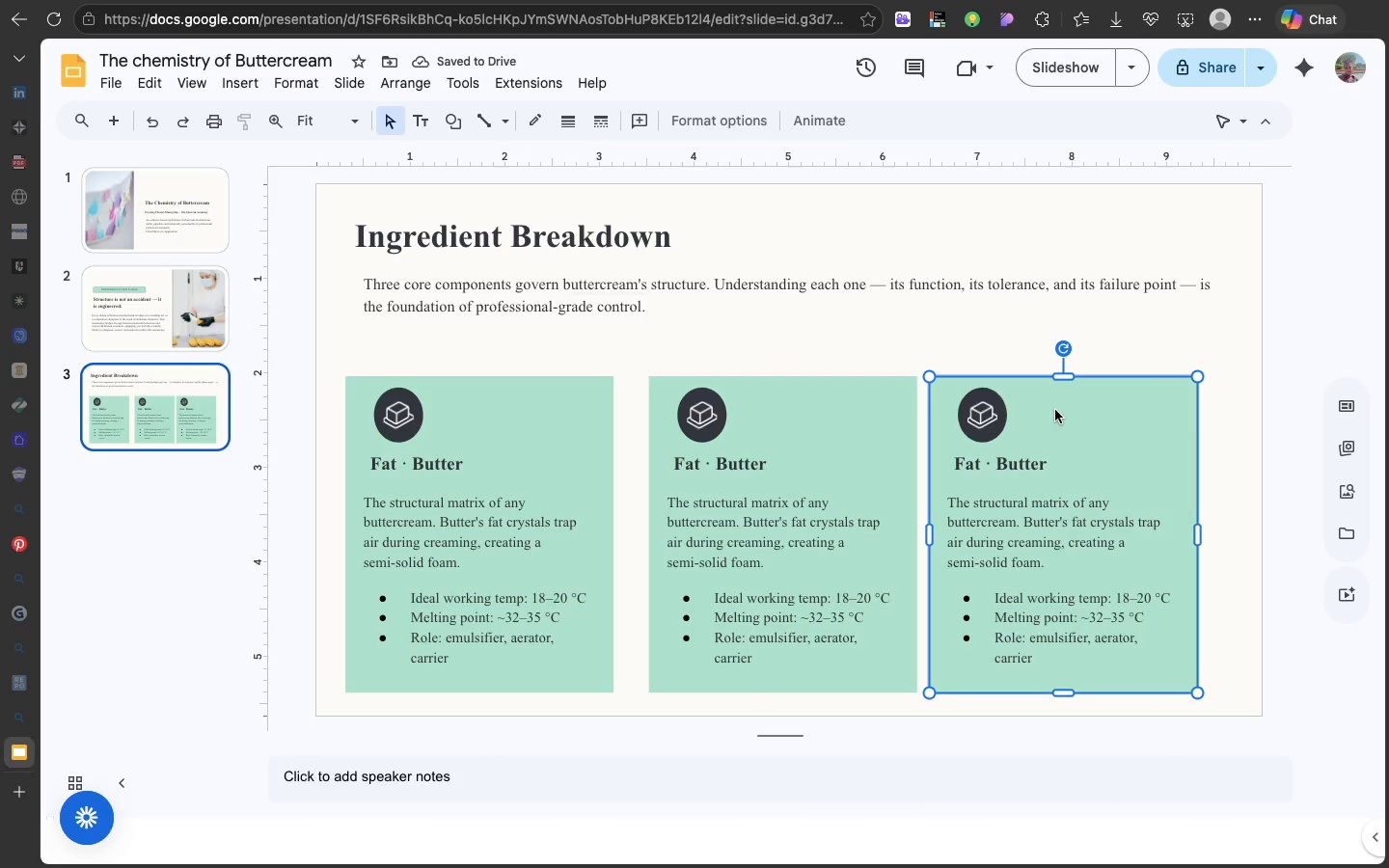 
left_click_drag(start_coordinate=[1055, 410], to_coordinate=[1085, 401])
 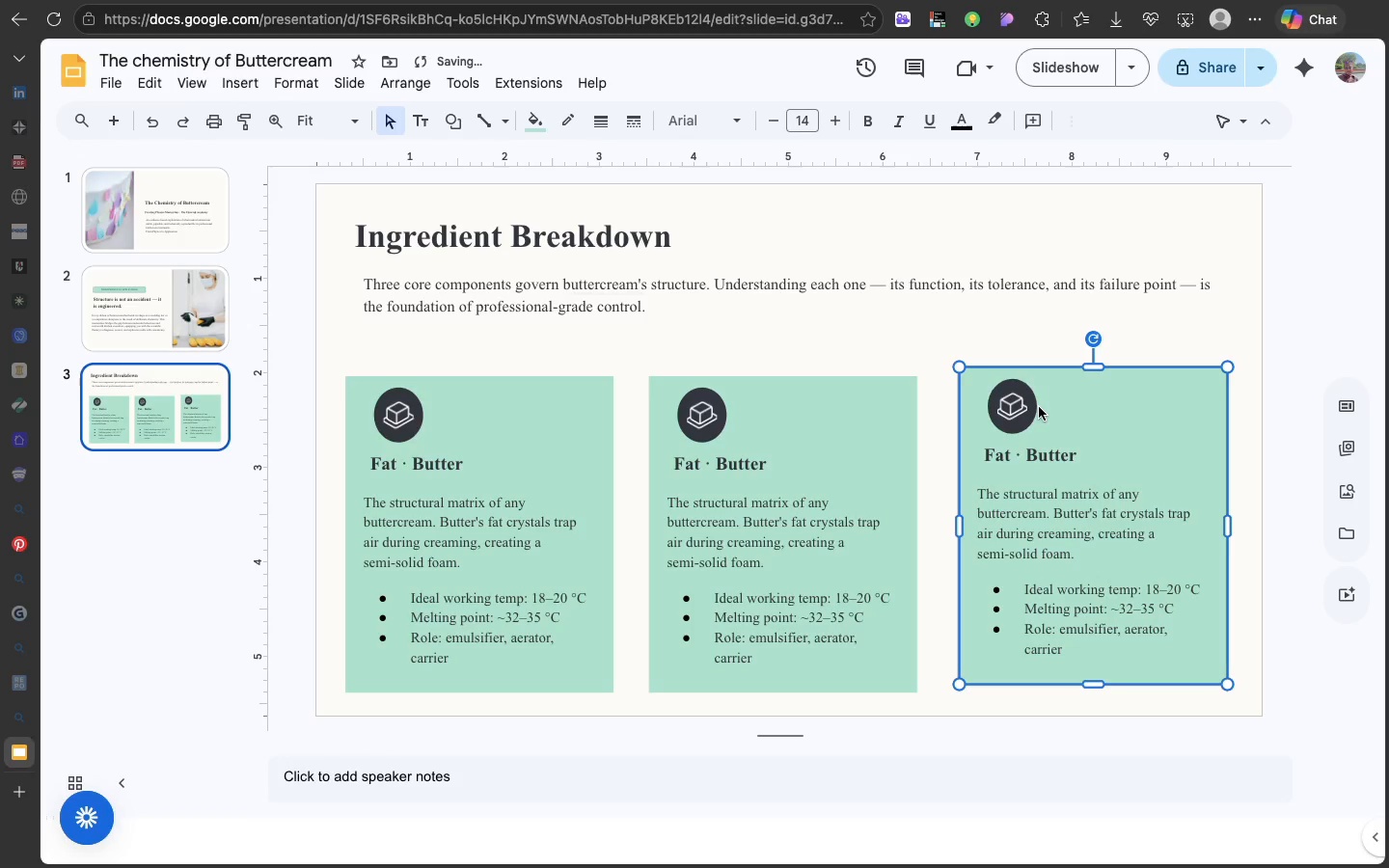 
left_click([1039, 407])
 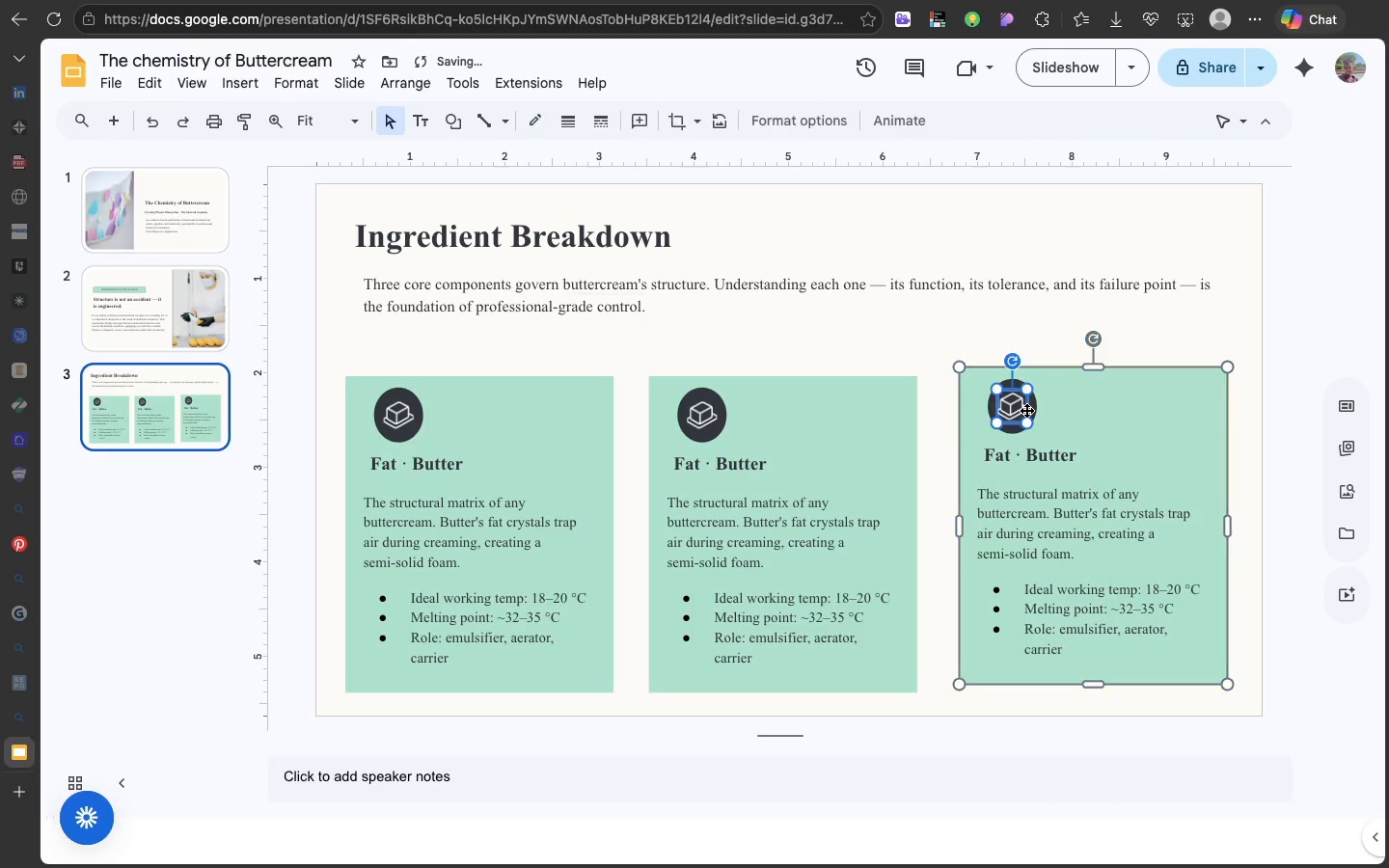 
left_click([1026, 410])
 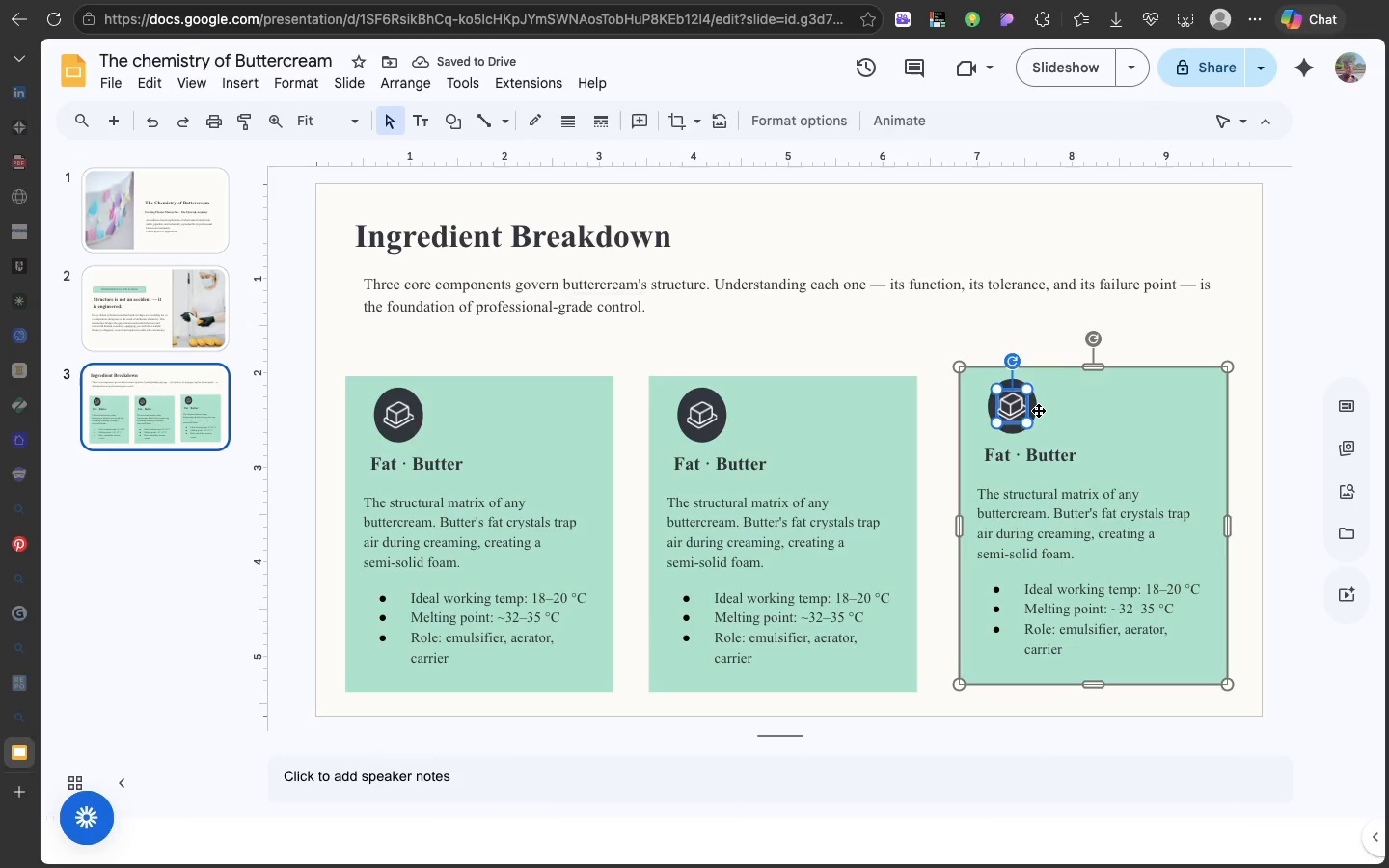 
left_click([1038, 410])
 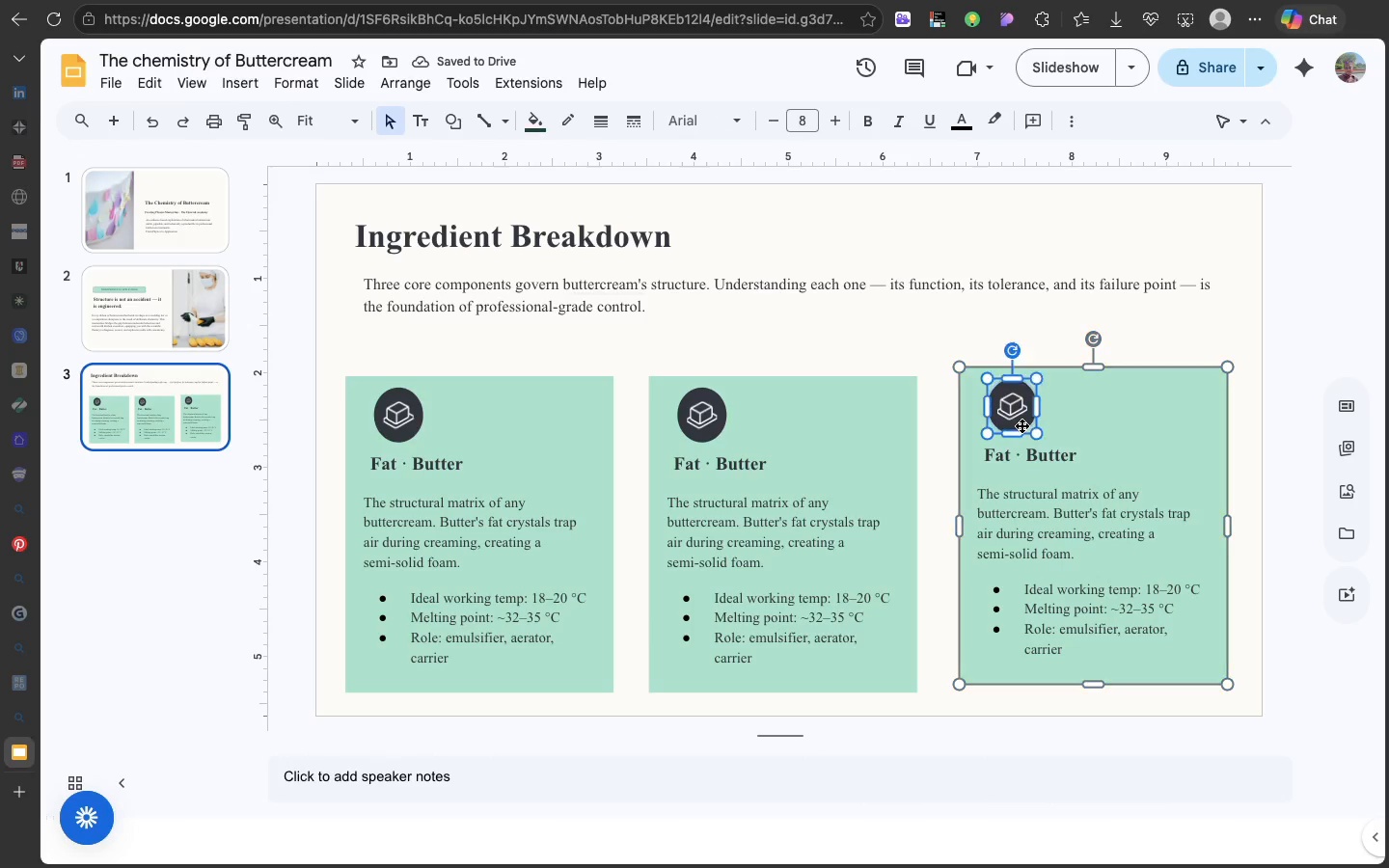 
left_click([1021, 425])
 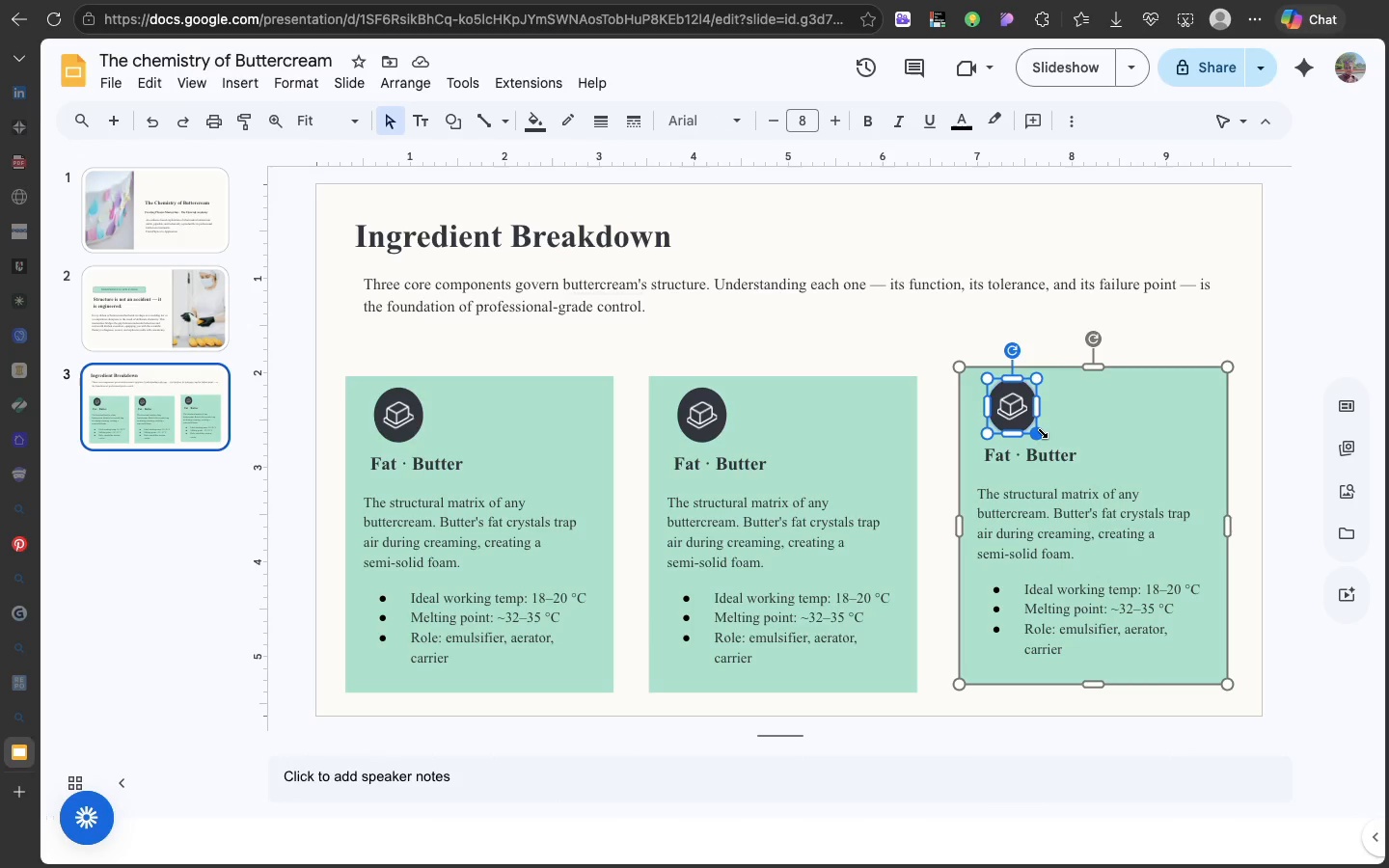 
left_click_drag(start_coordinate=[1041, 431], to_coordinate=[1036, 428])
 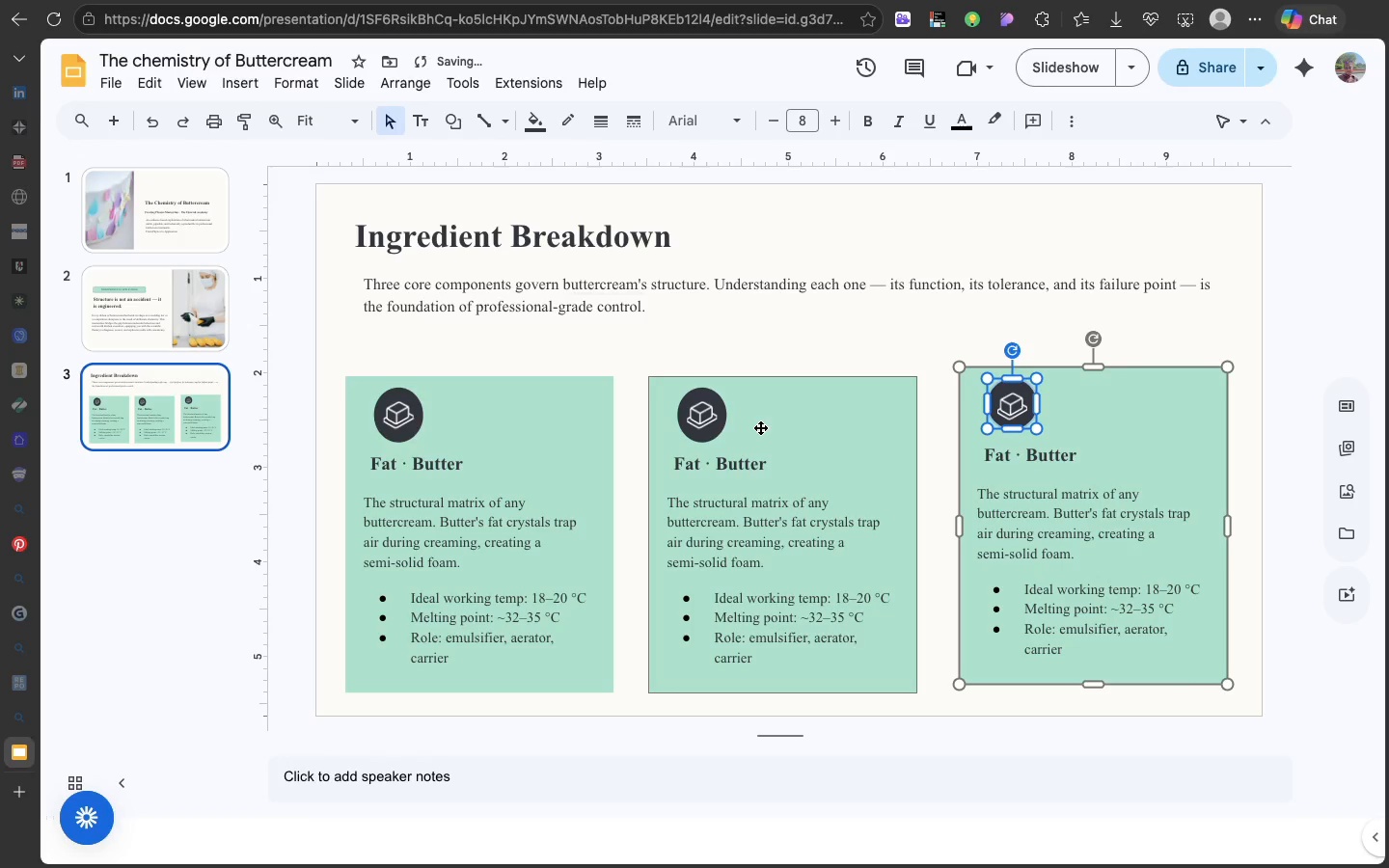 
left_click([760, 427])
 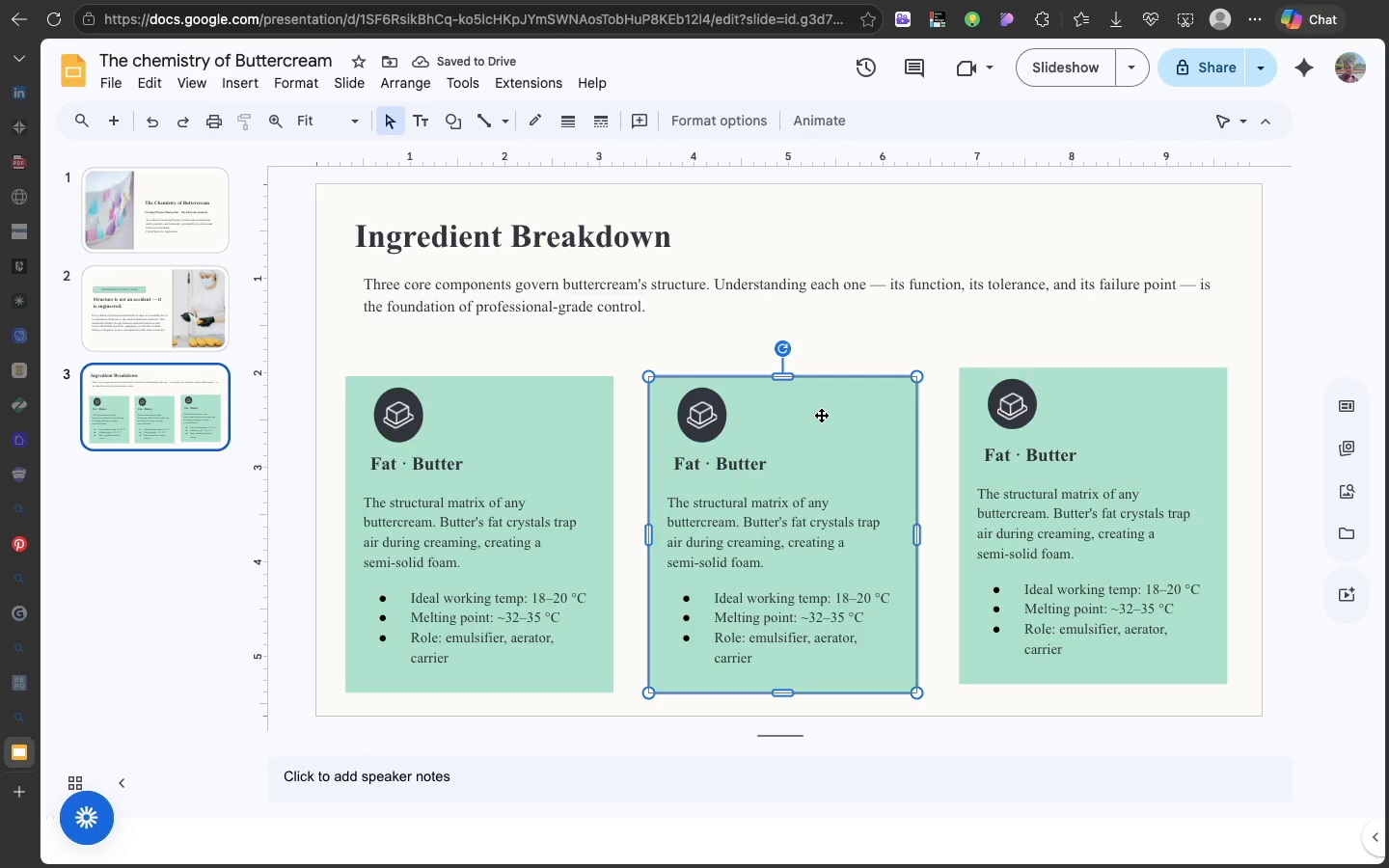 
left_click_drag(start_coordinate=[821, 415], to_coordinate=[821, 410])
 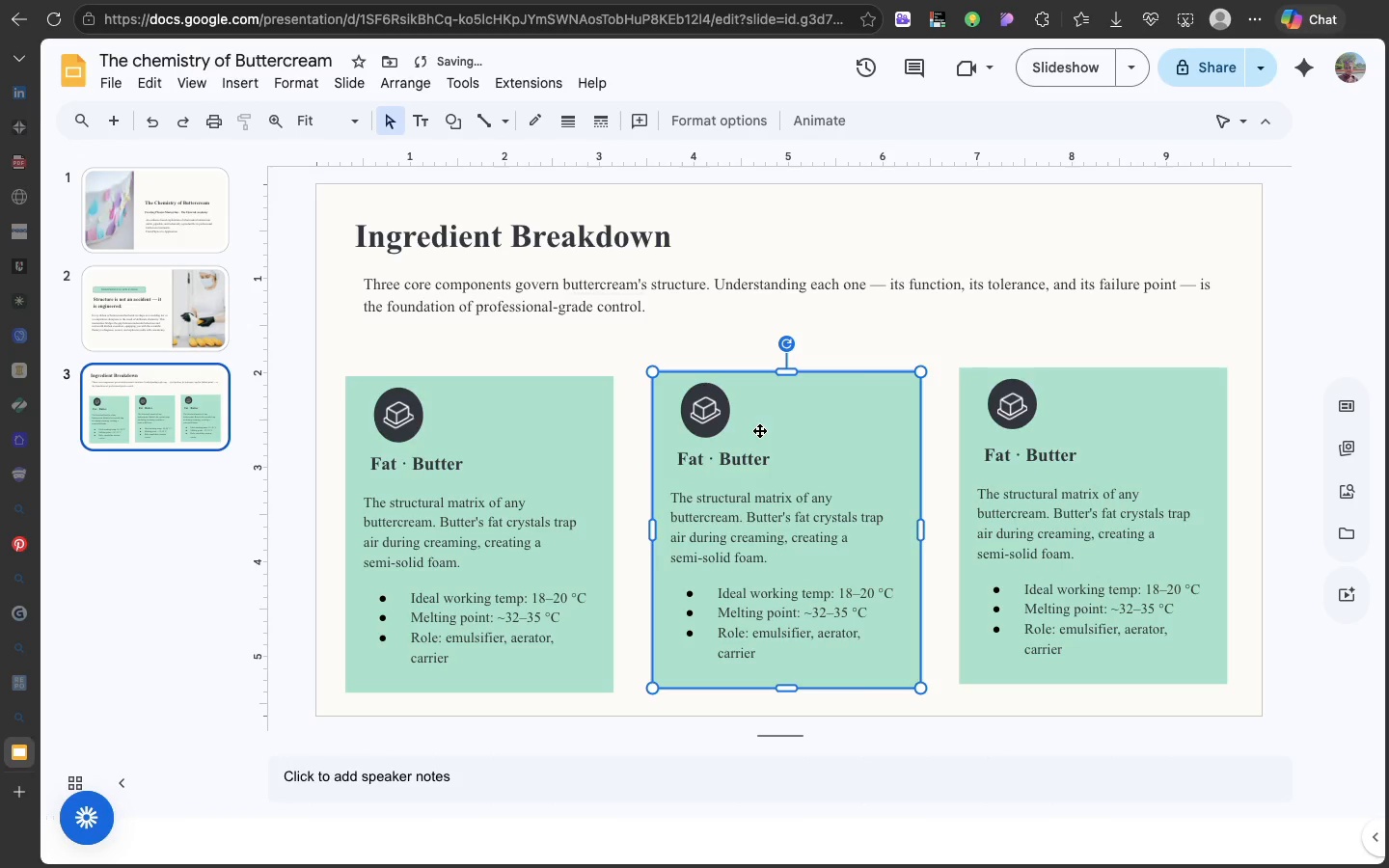 
left_click_drag(start_coordinate=[759, 430], to_coordinate=[759, 436])
 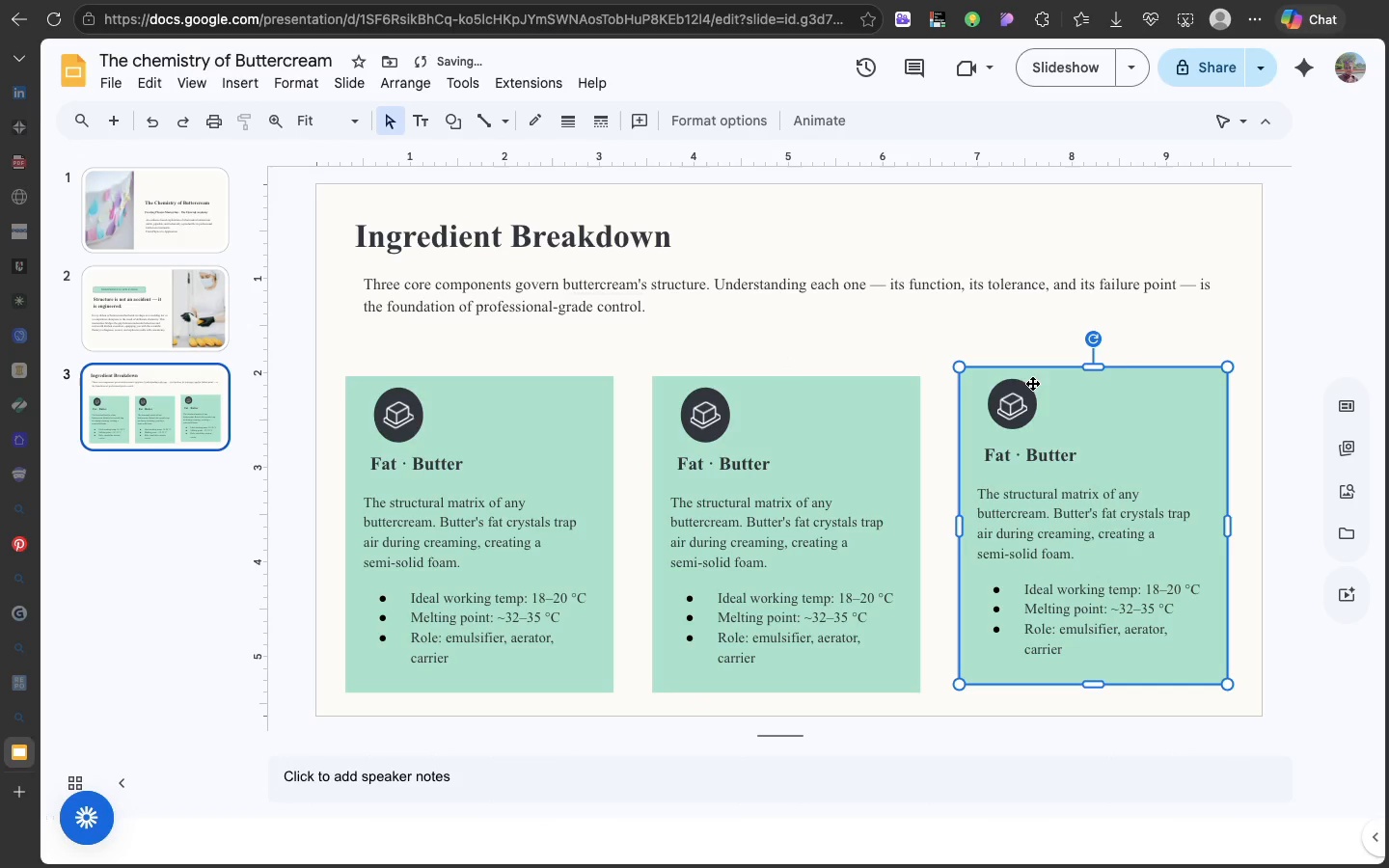 
left_click([1032, 383])
 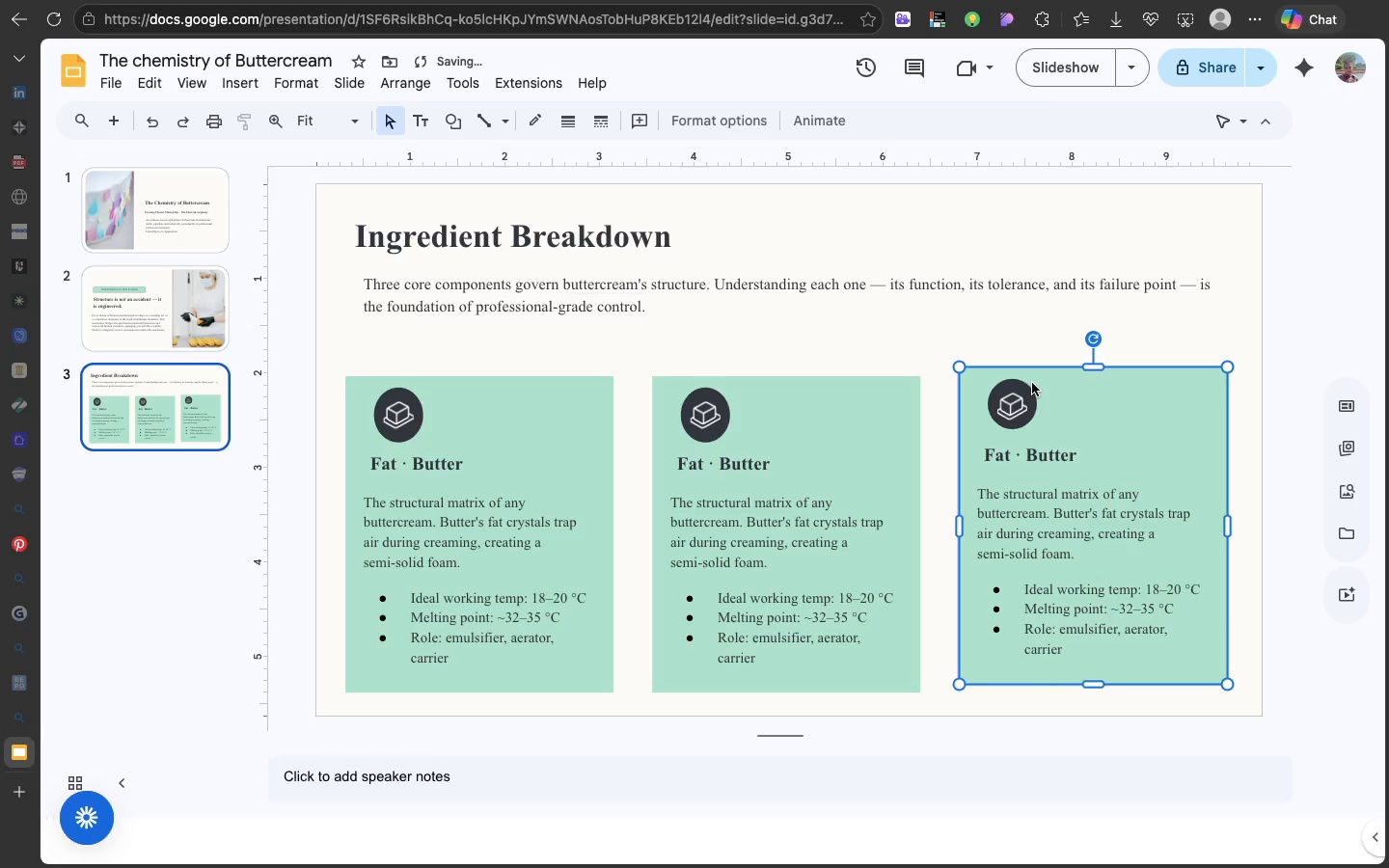 
left_click_drag(start_coordinate=[1032, 383], to_coordinate=[1032, 389])
 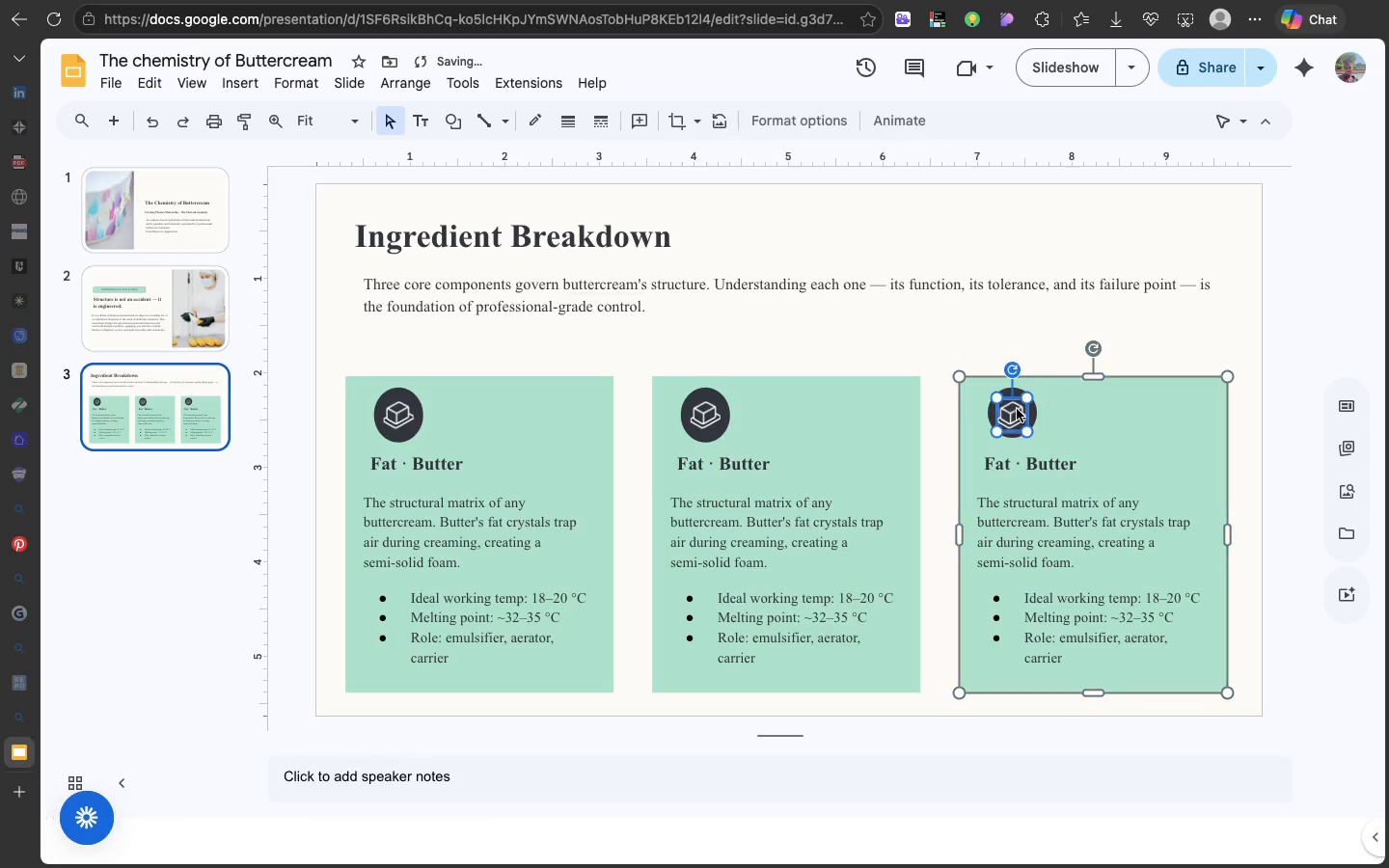 
left_click([1017, 409])
 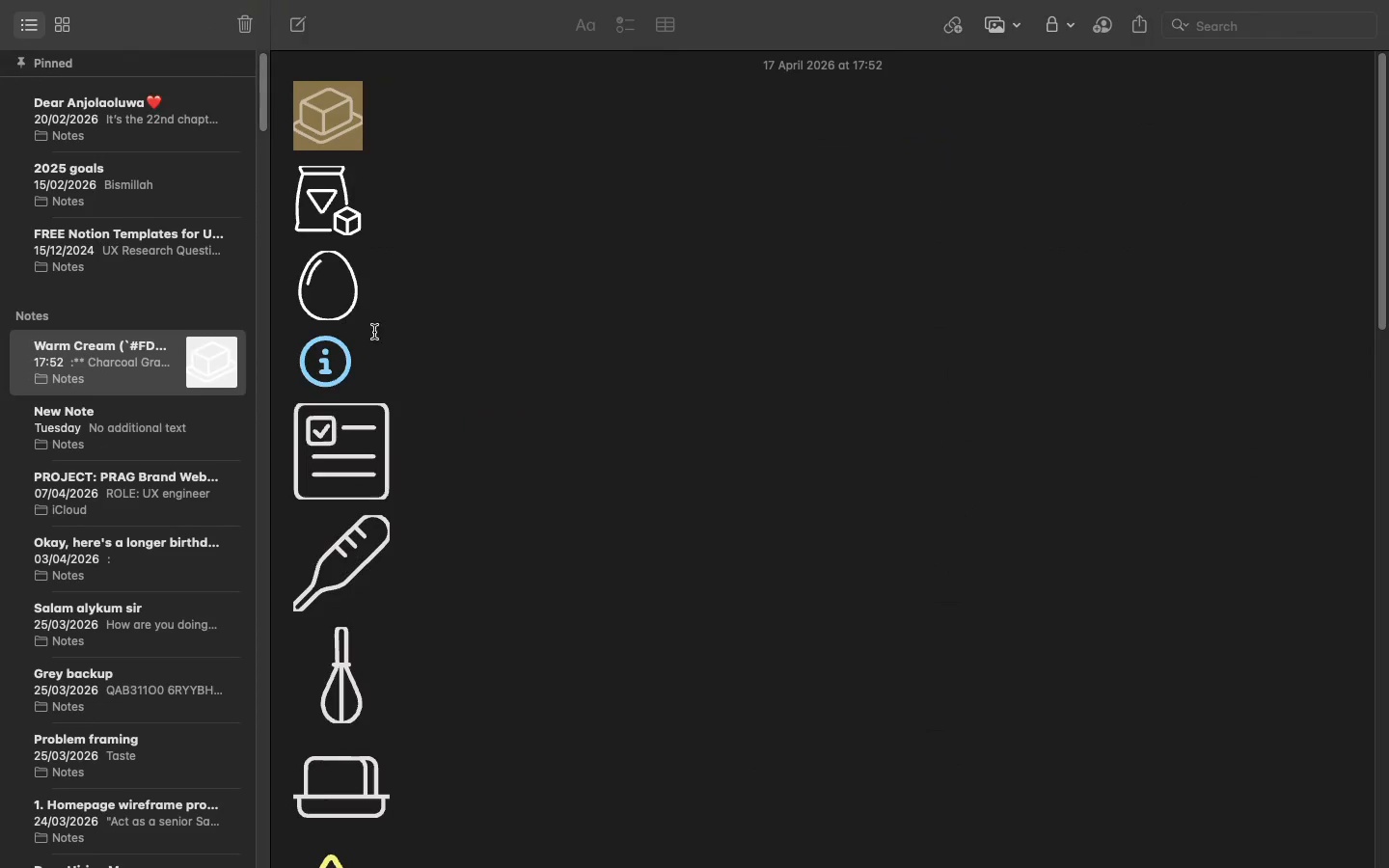 
left_click([331, 277])
 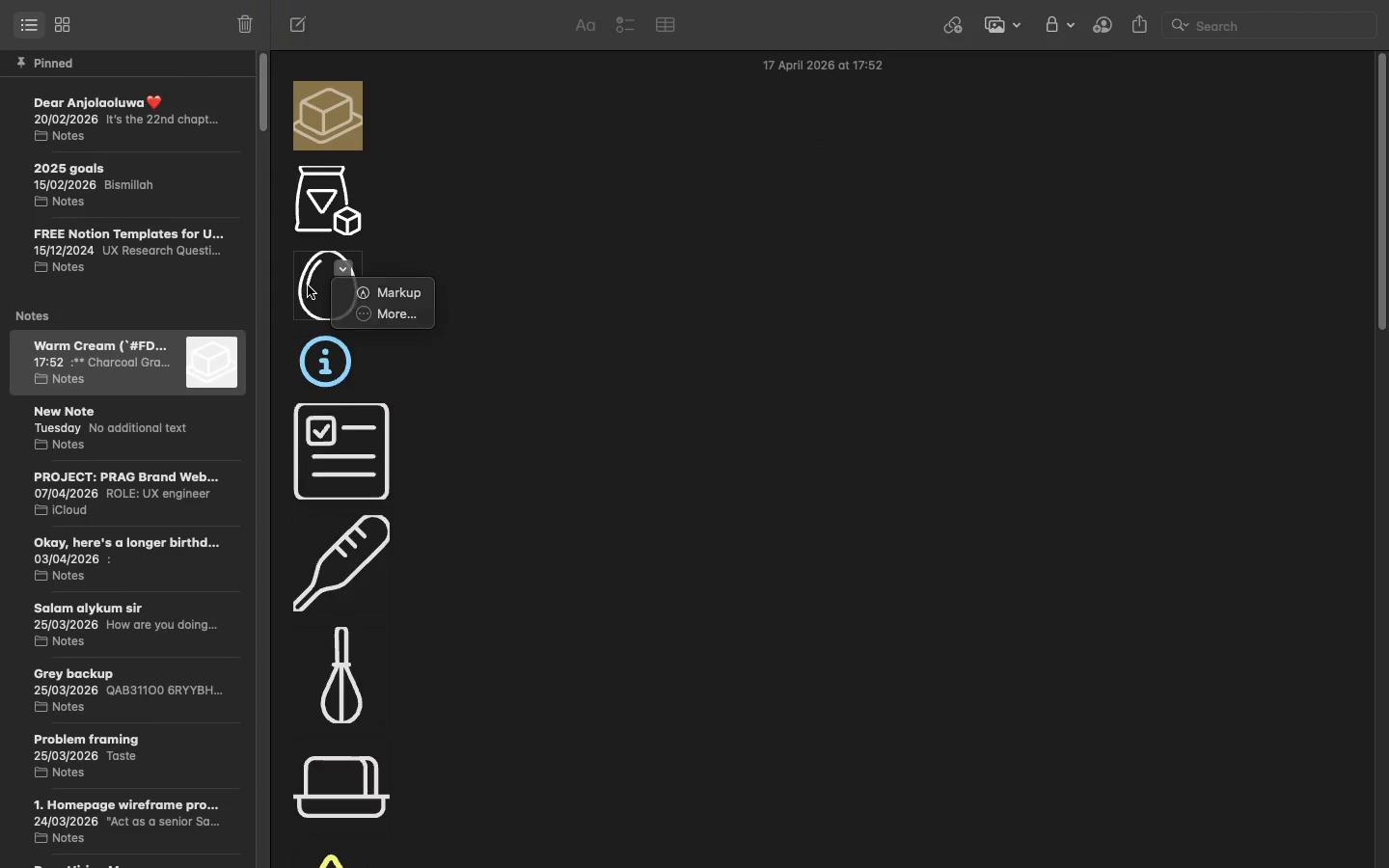 
left_click([308, 285])
 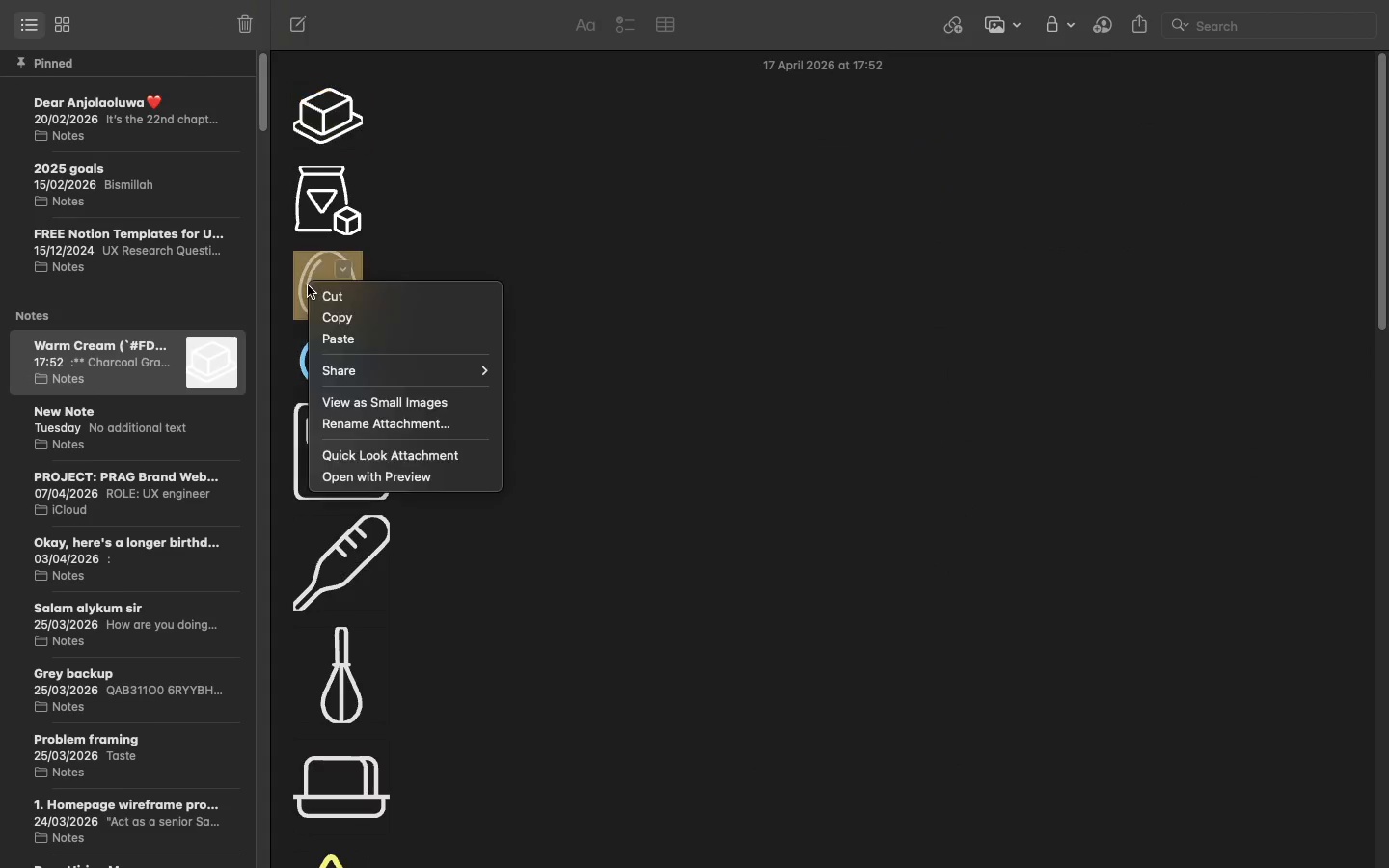 
right_click([308, 285])
 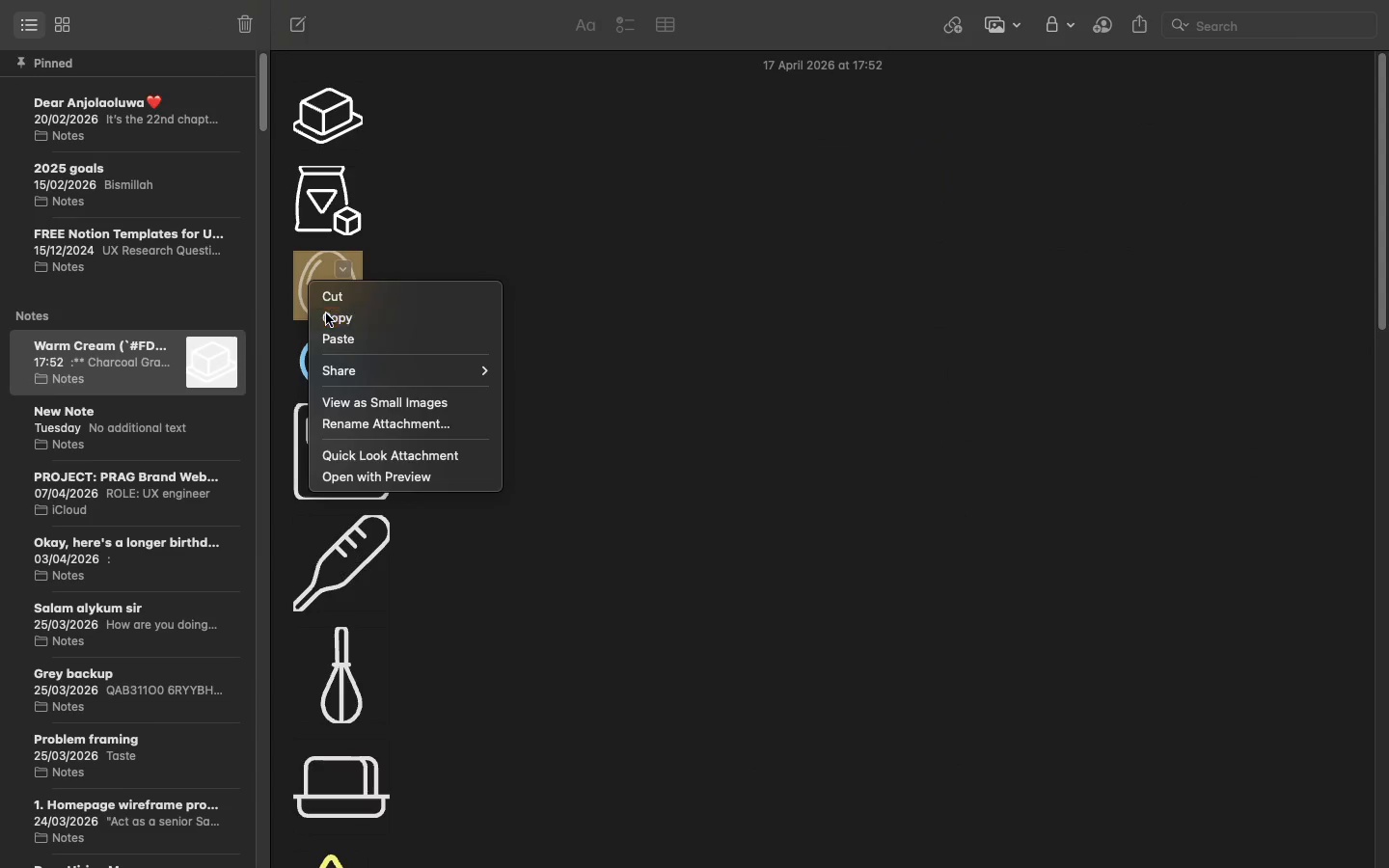 
left_click([326, 313])
 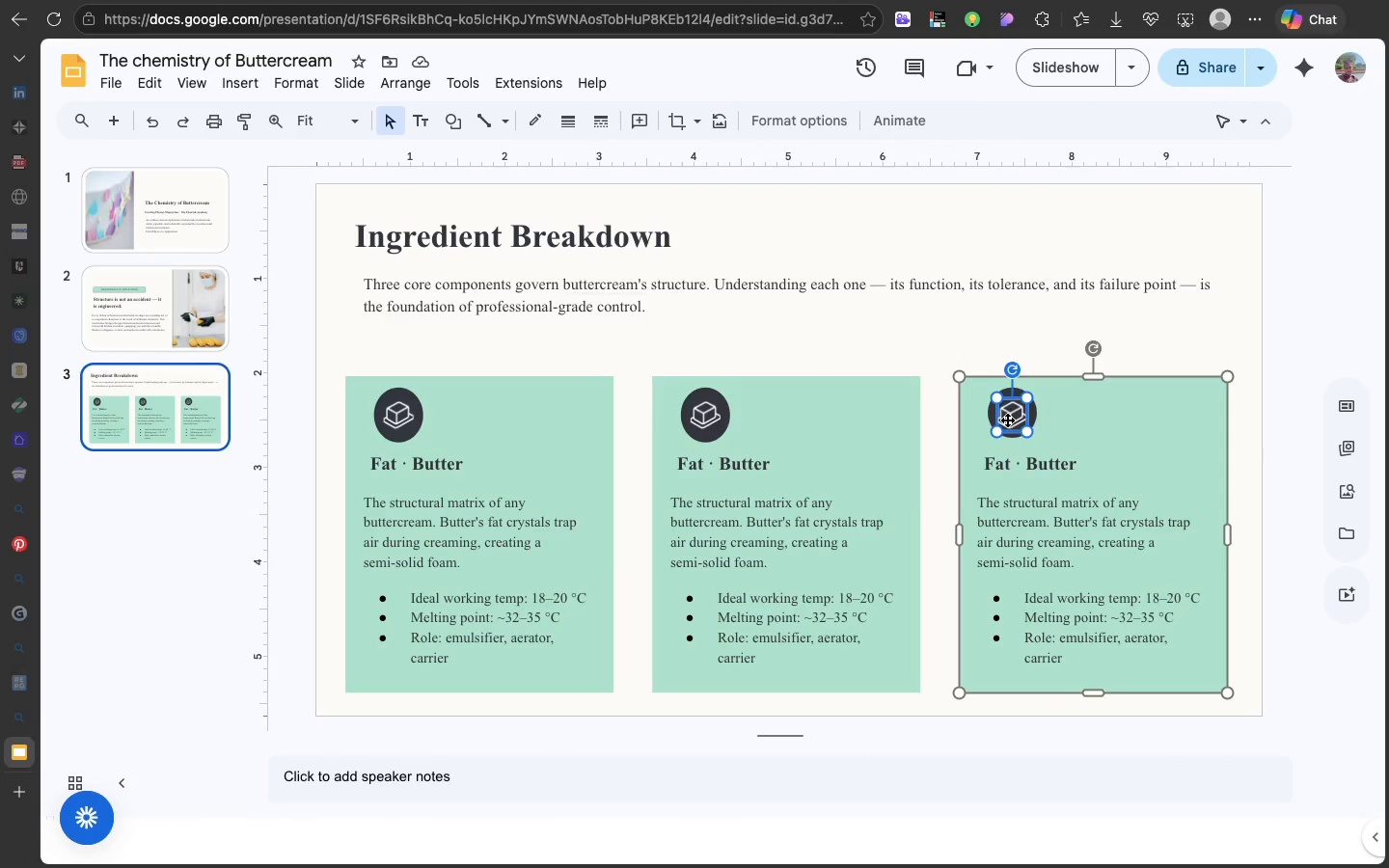 
hold_key(key=Space, duration=0.54)
 